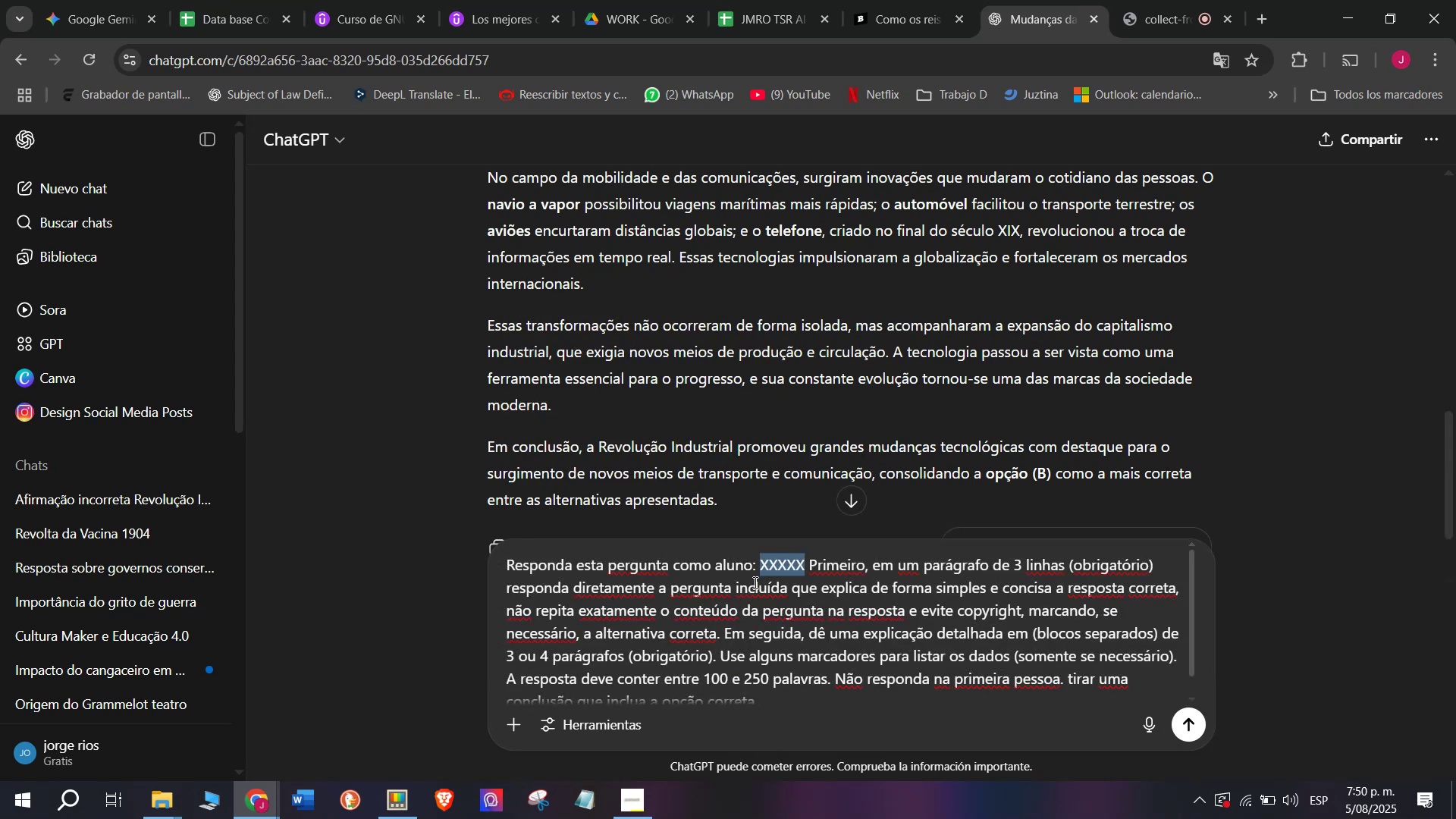 
key(C)
 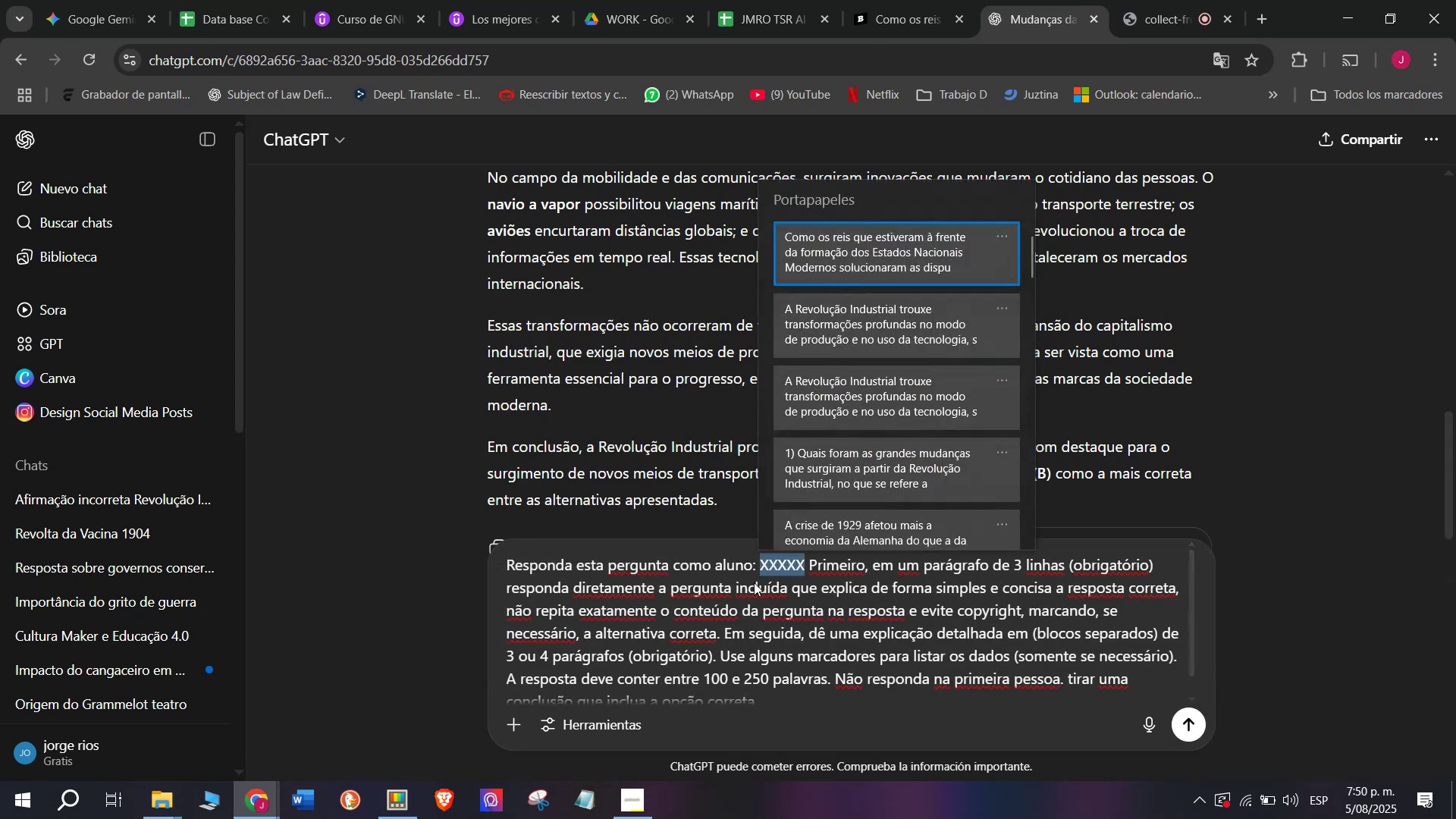 
key(Meta+V)
 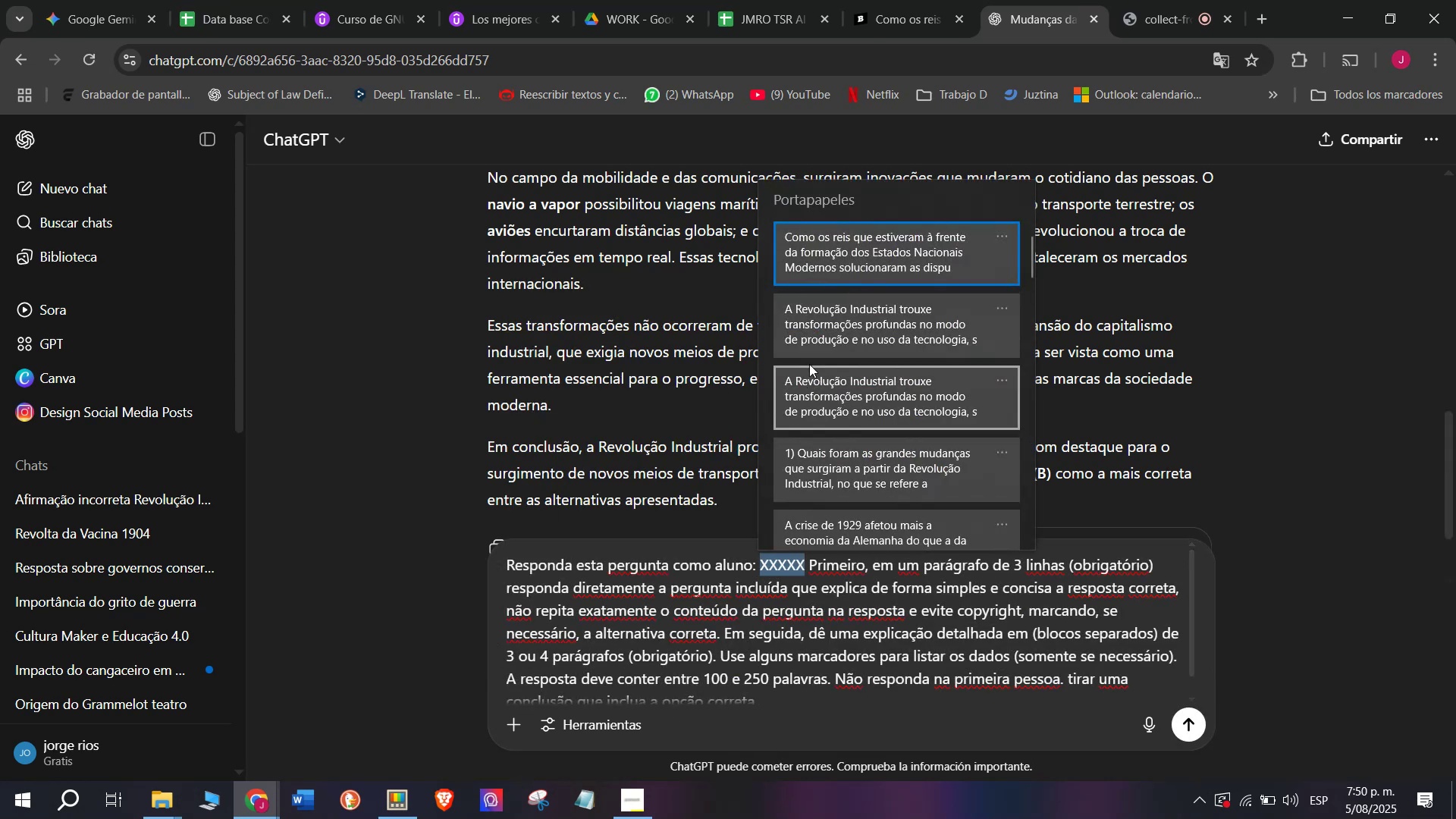 
left_click([837, 254])
 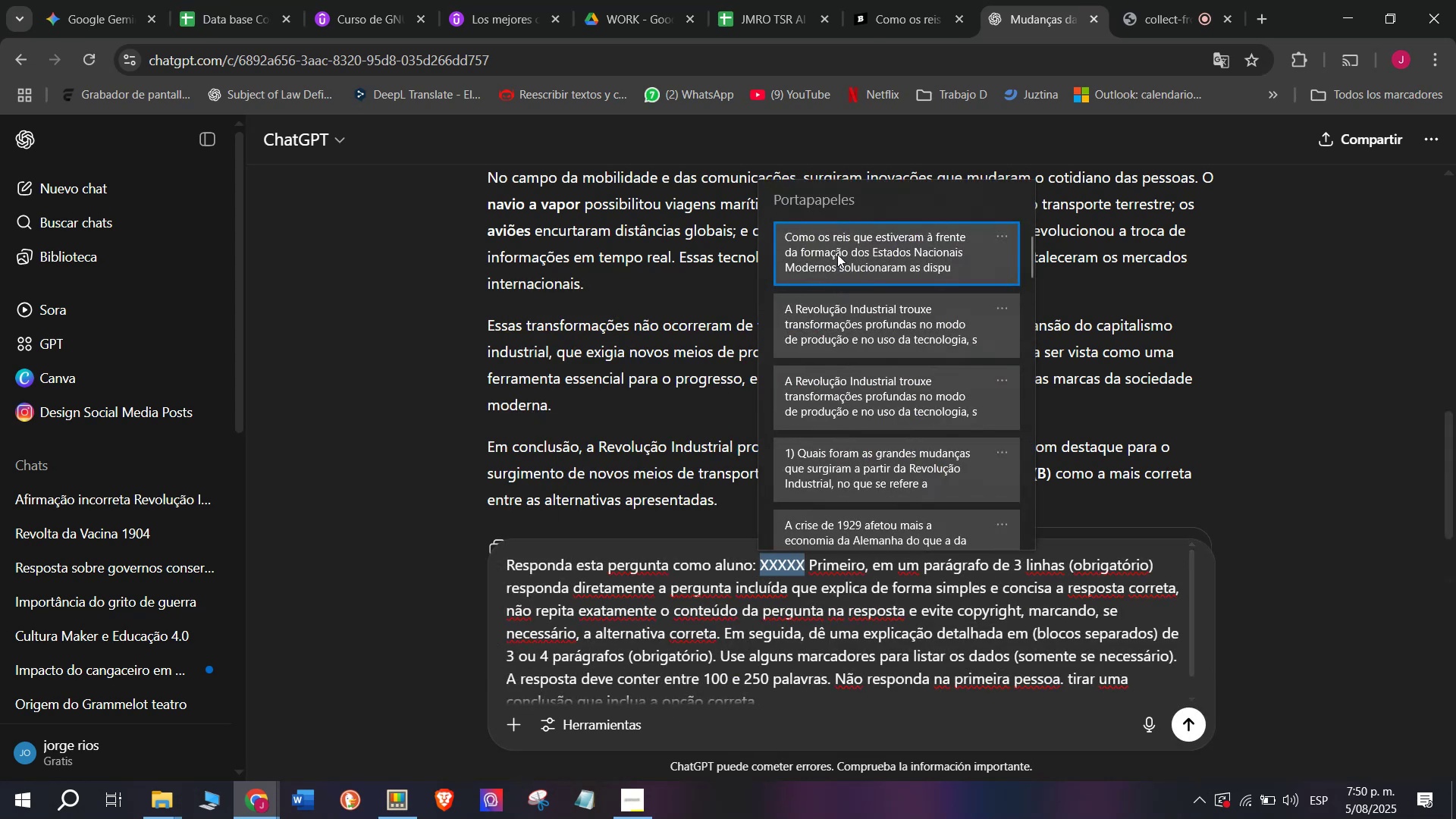 
key(Control+ControlLeft)
 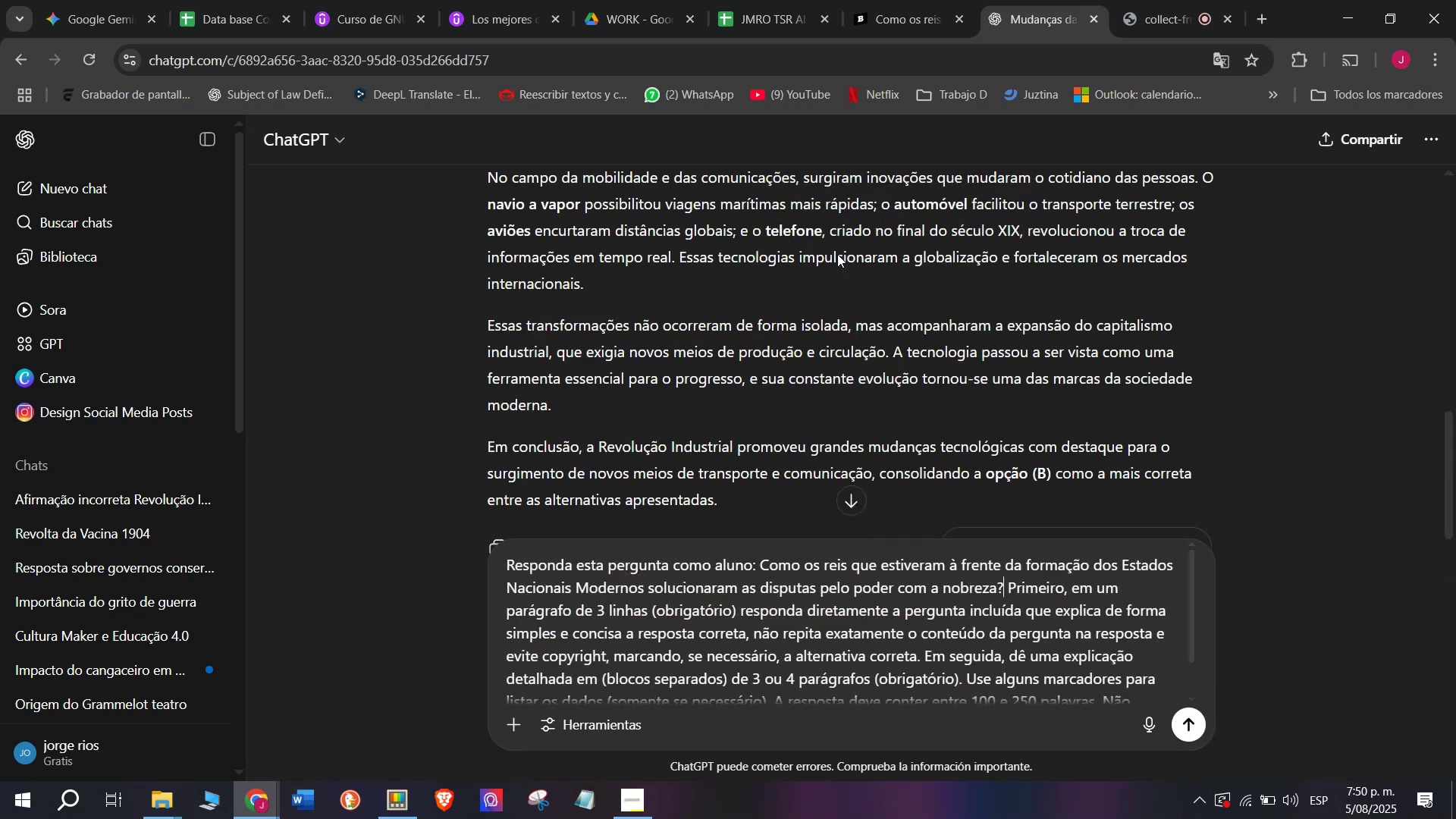 
key(Control+V)
 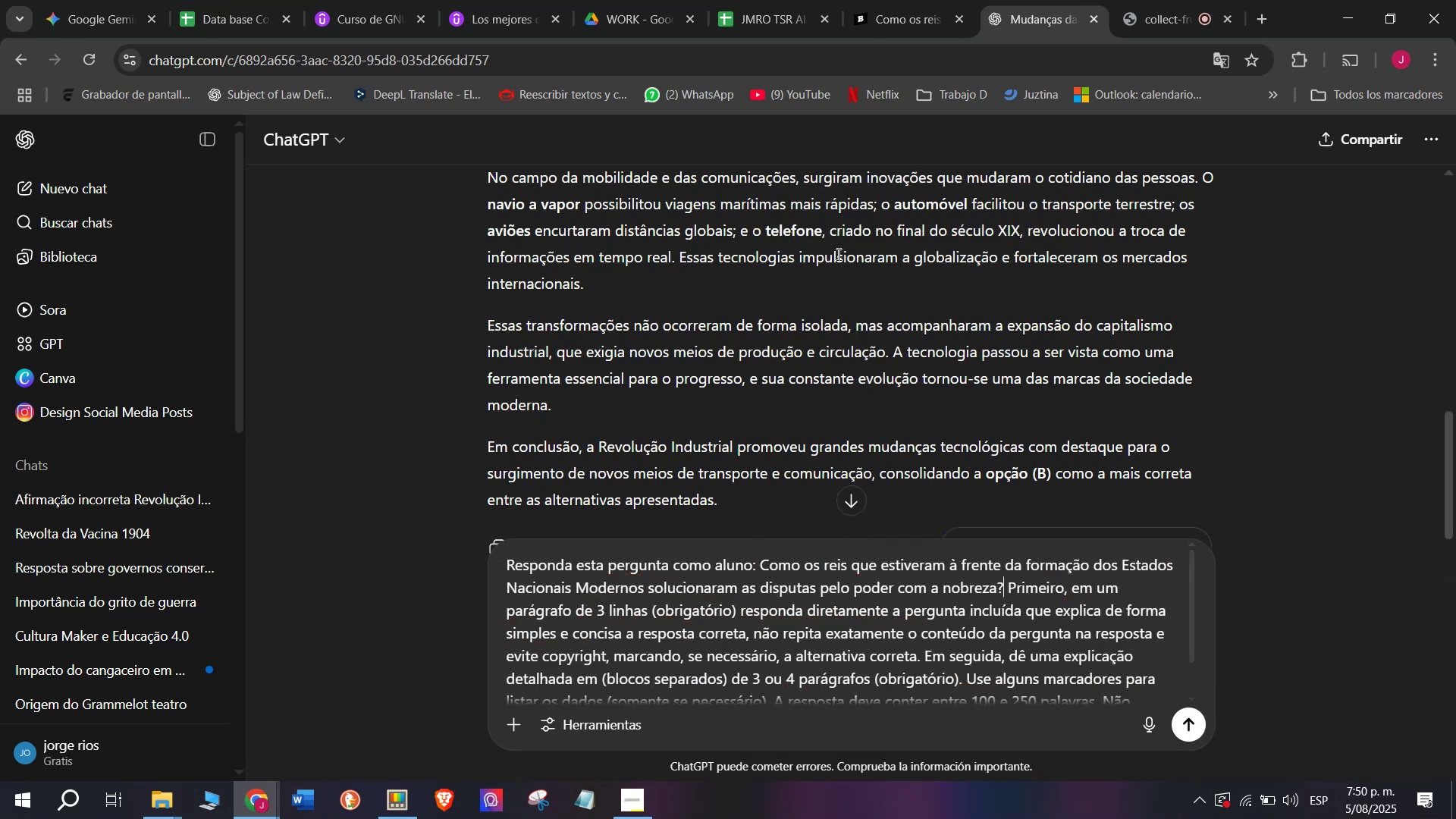 
key(Enter)
 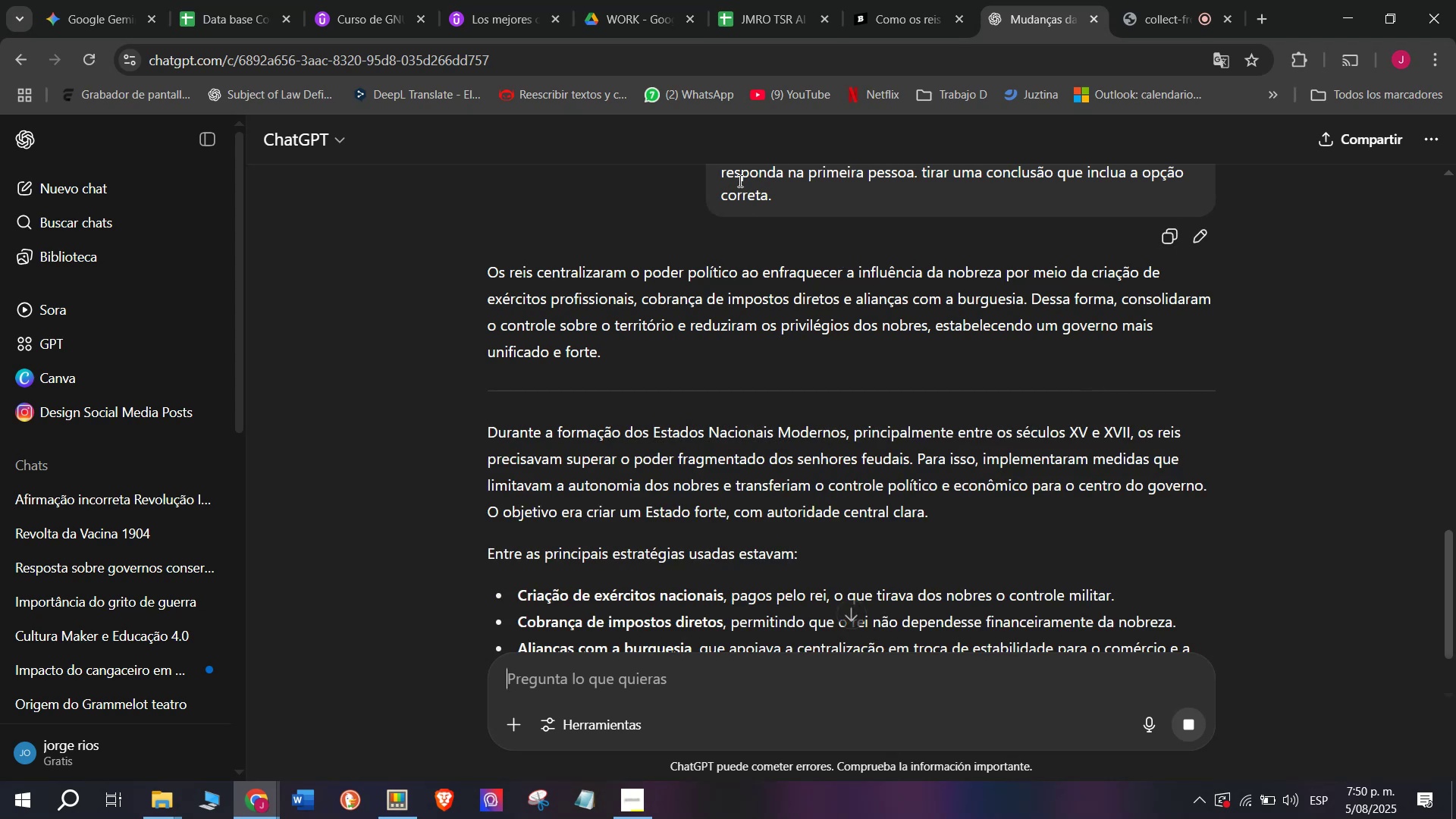 
wait(7.35)
 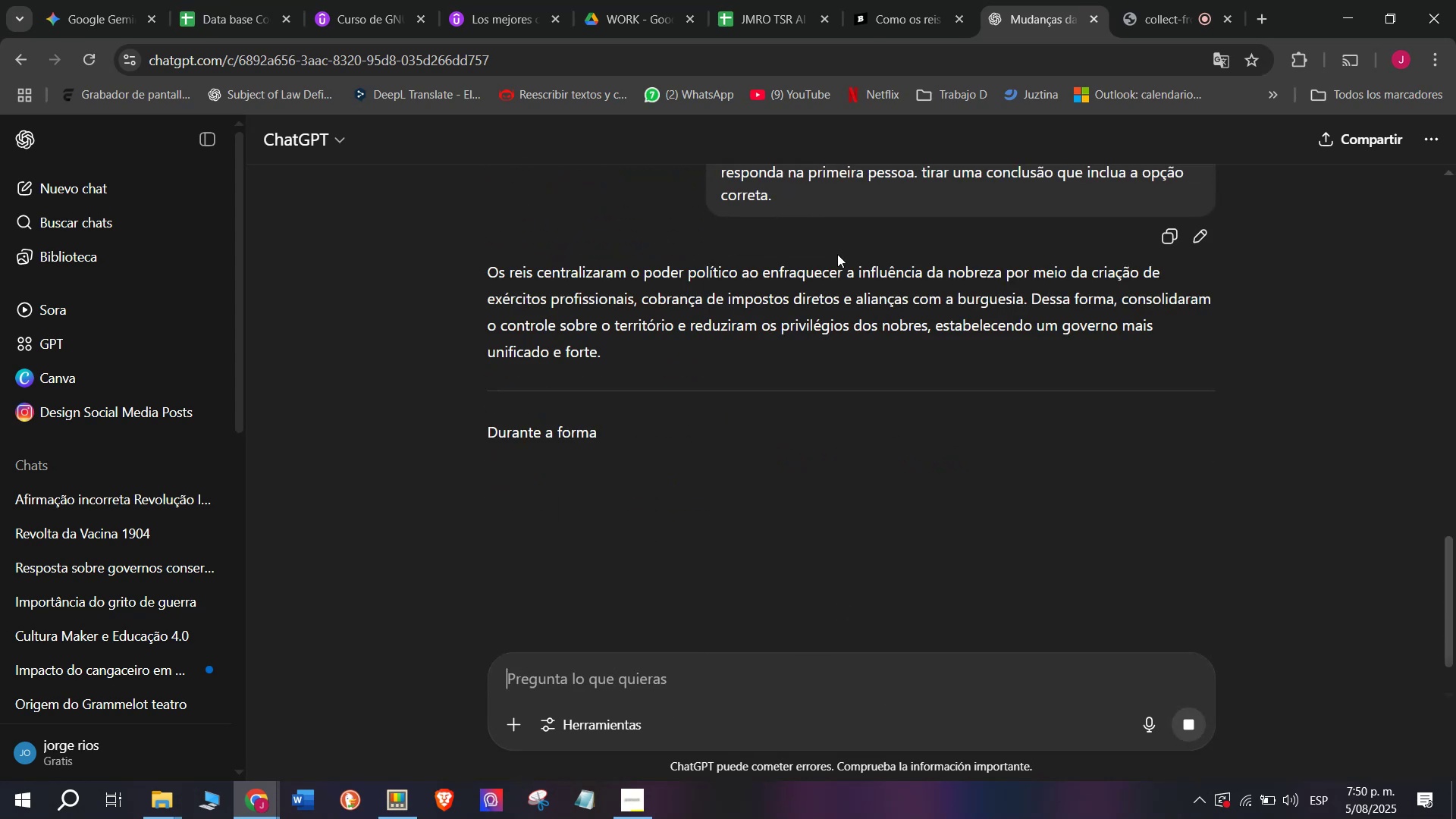 
left_click_drag(start_coordinate=[484, 262], to_coordinate=[921, 543])
 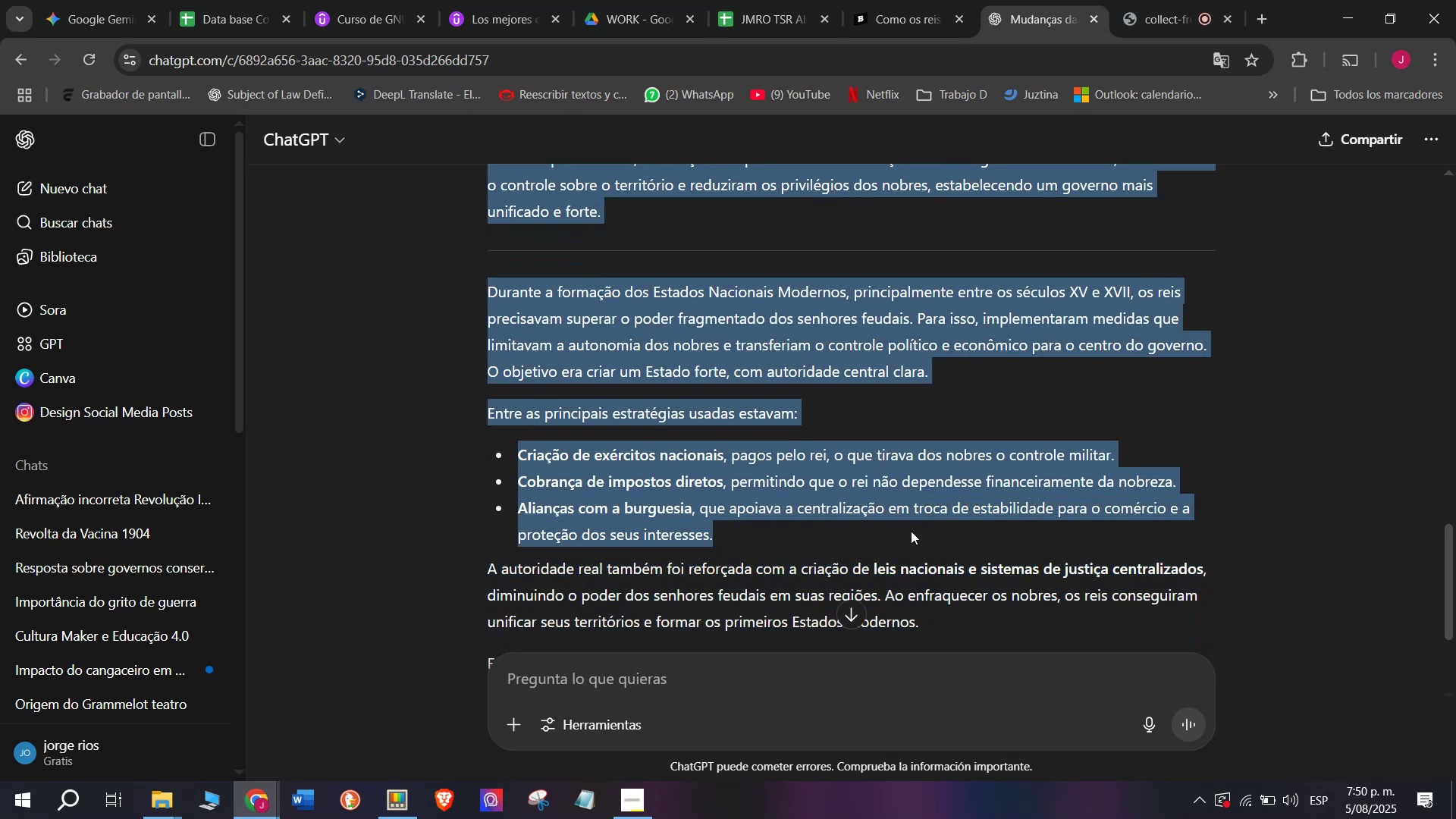 
key(Break)
 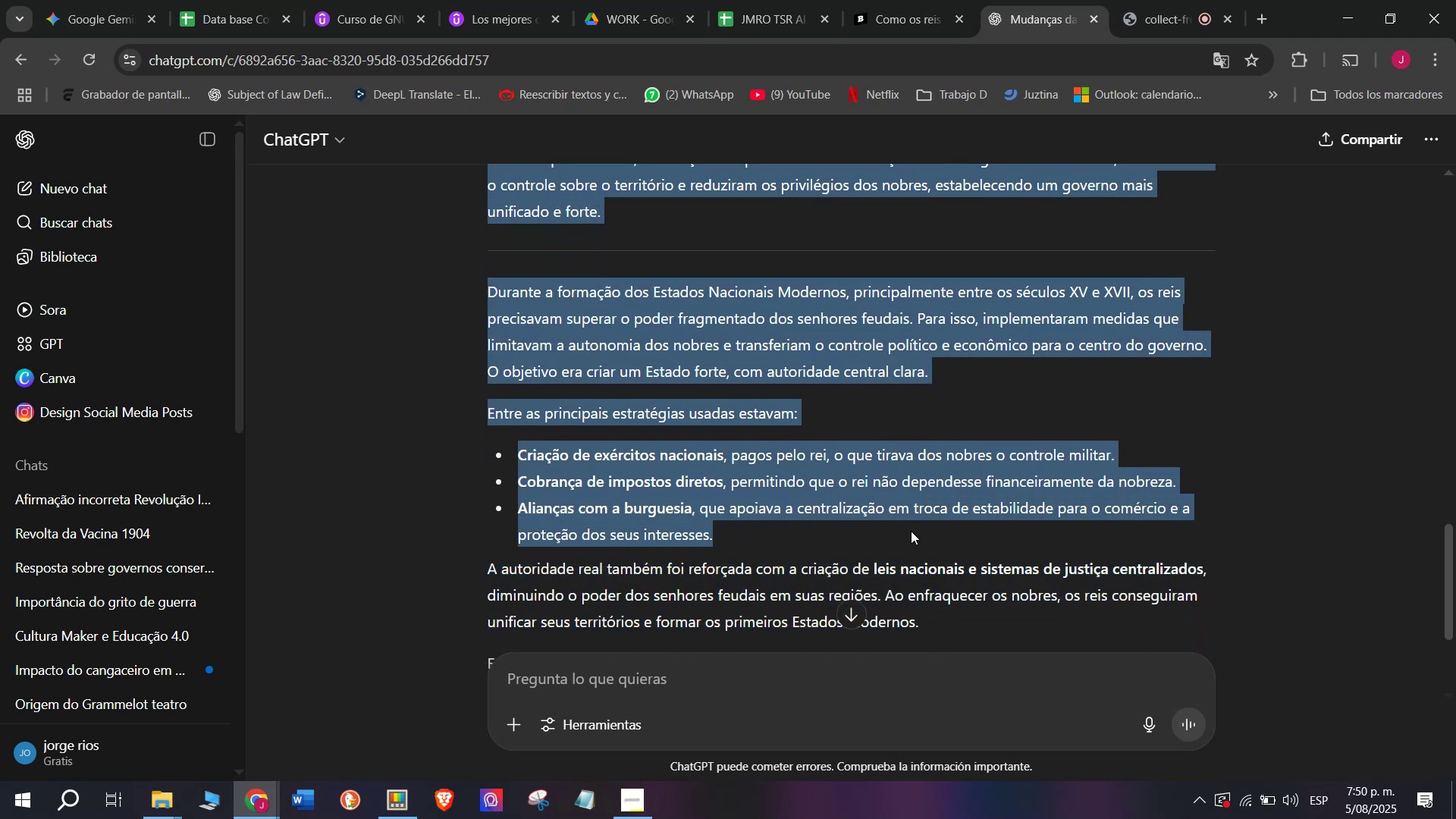 
key(Control+ControlLeft)
 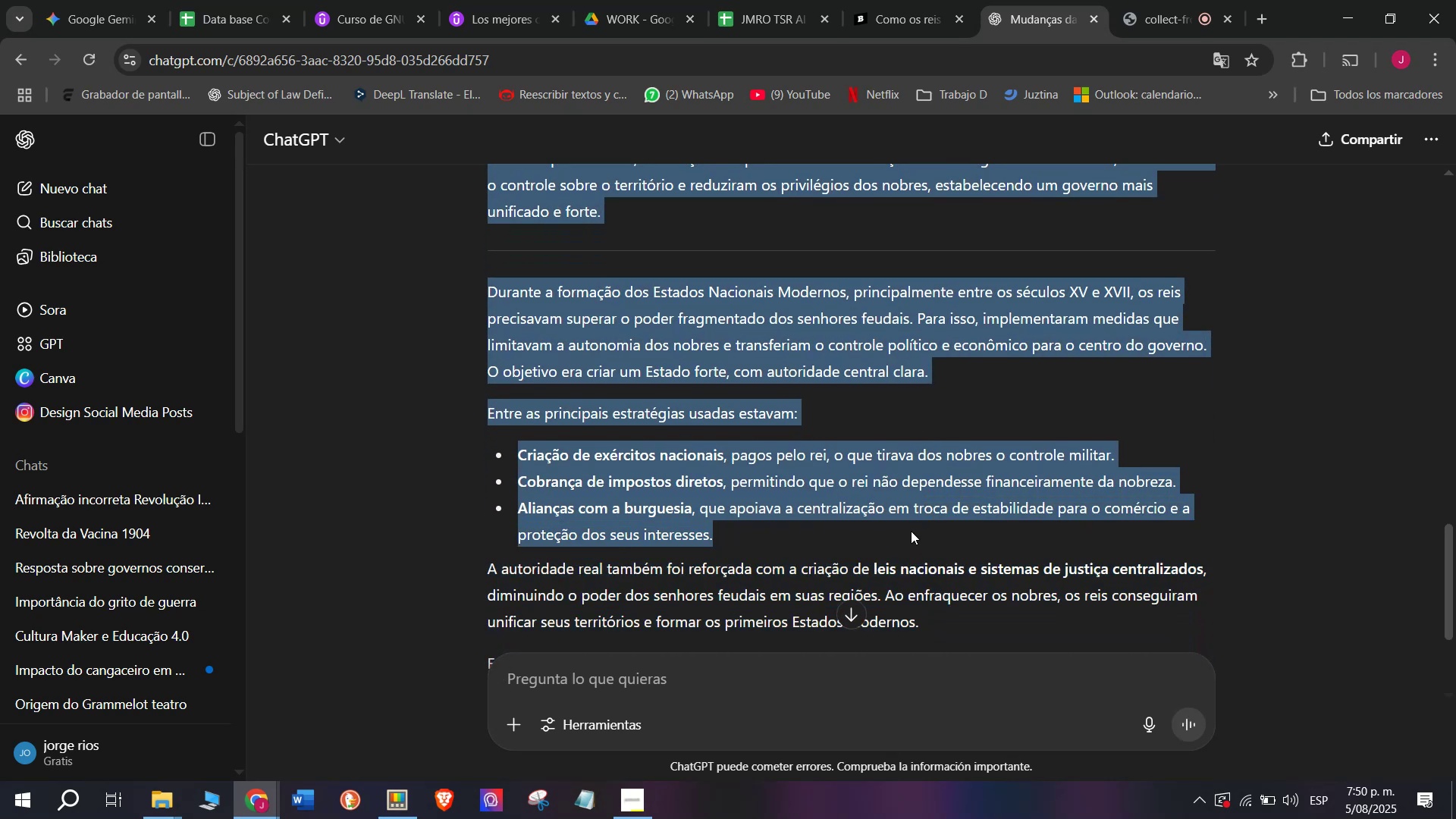 
key(Control+C)
 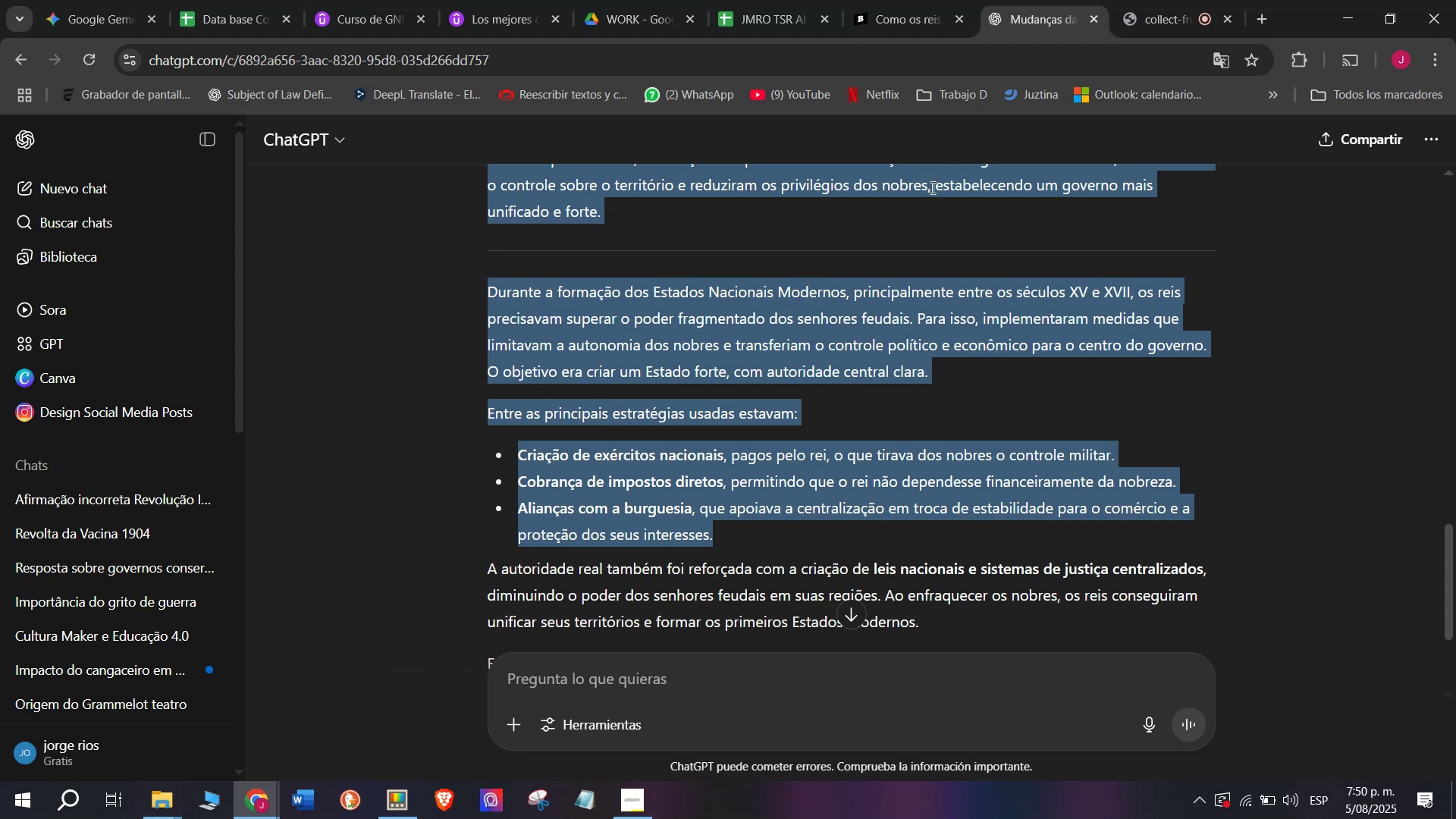 
left_click([899, 0])
 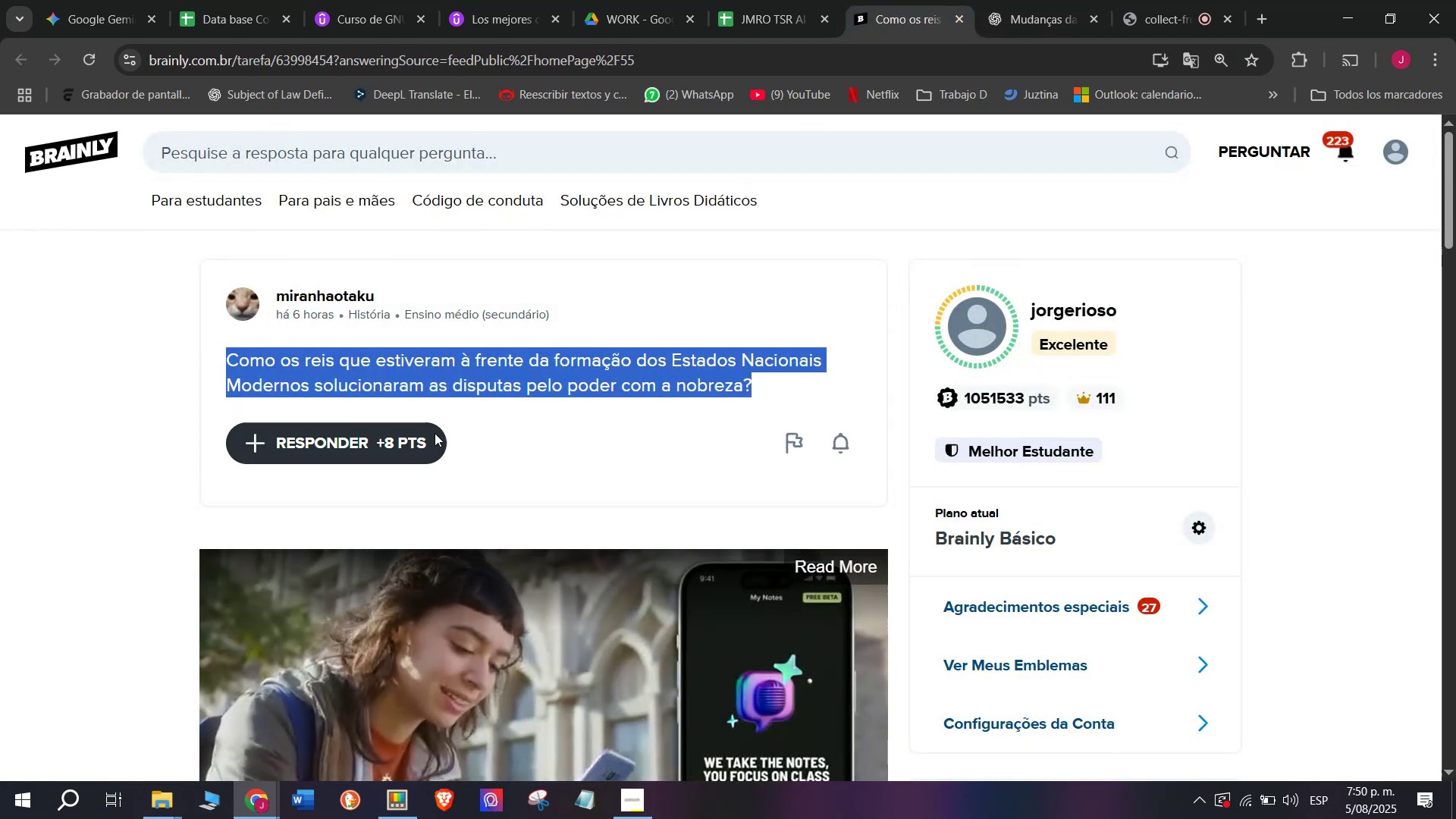 
left_click([428, 435])
 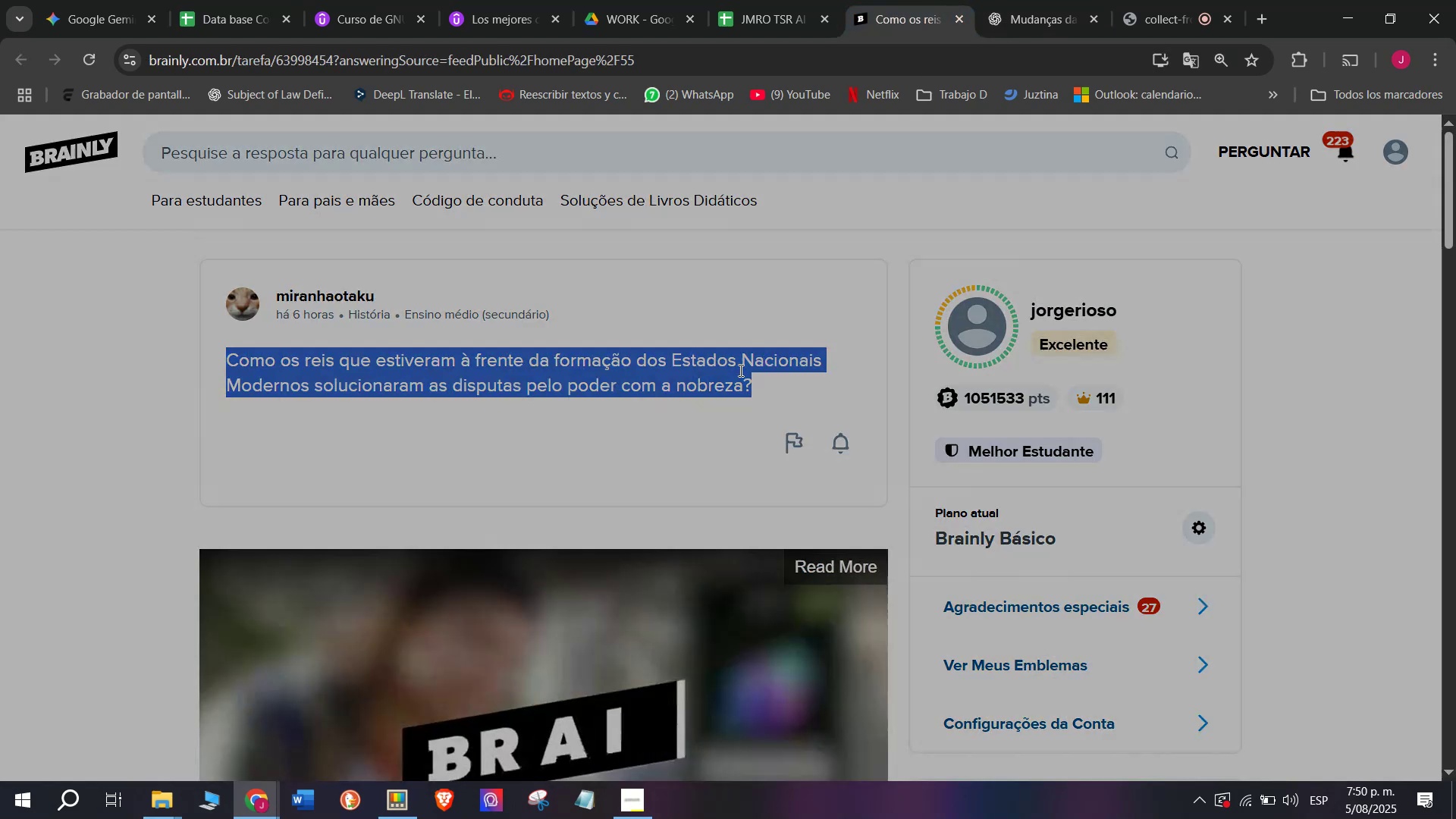 
left_click_drag(start_coordinate=[739, 372], to_coordinate=[500, 207])
 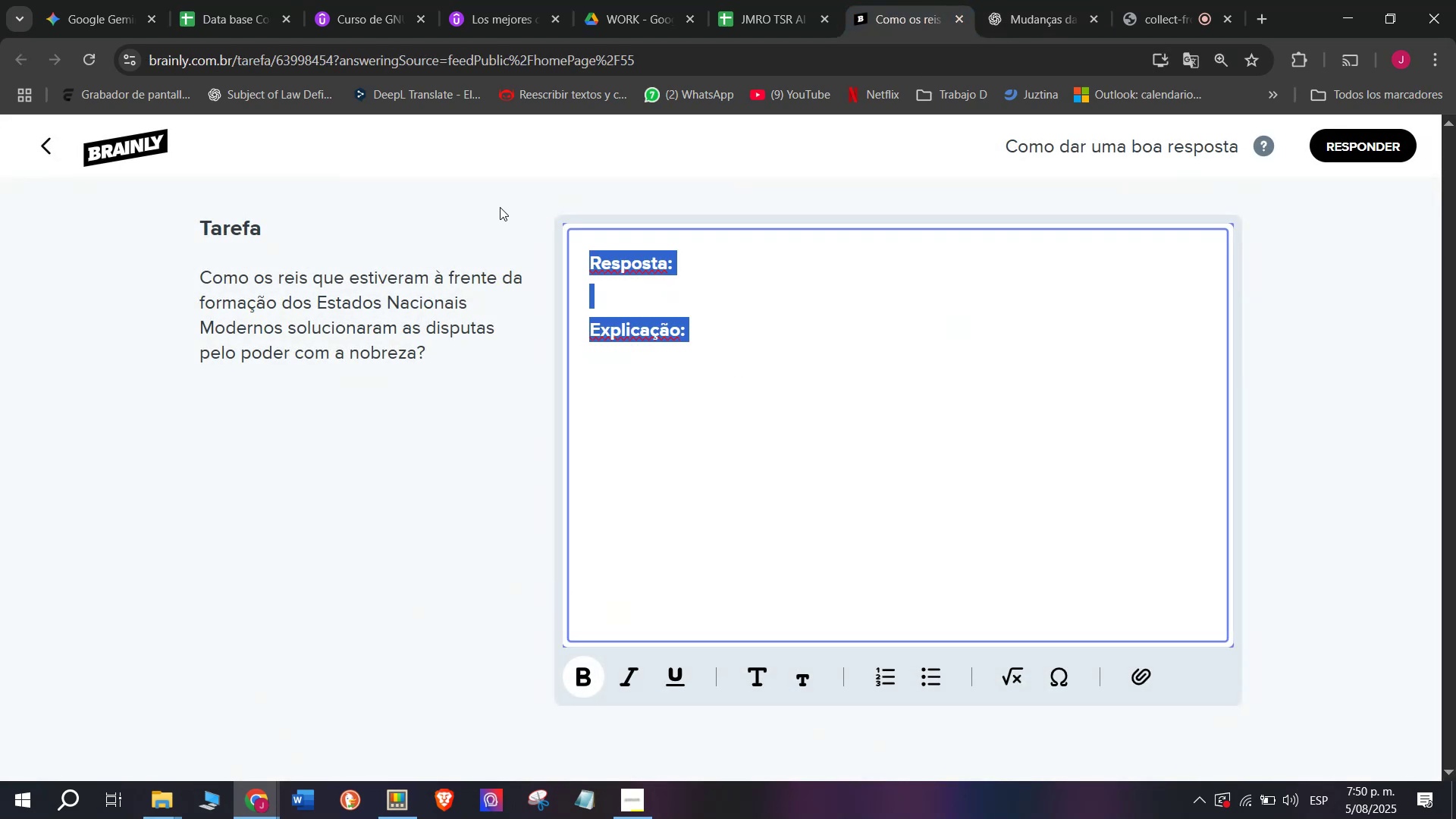 
key(Control+ControlLeft)
 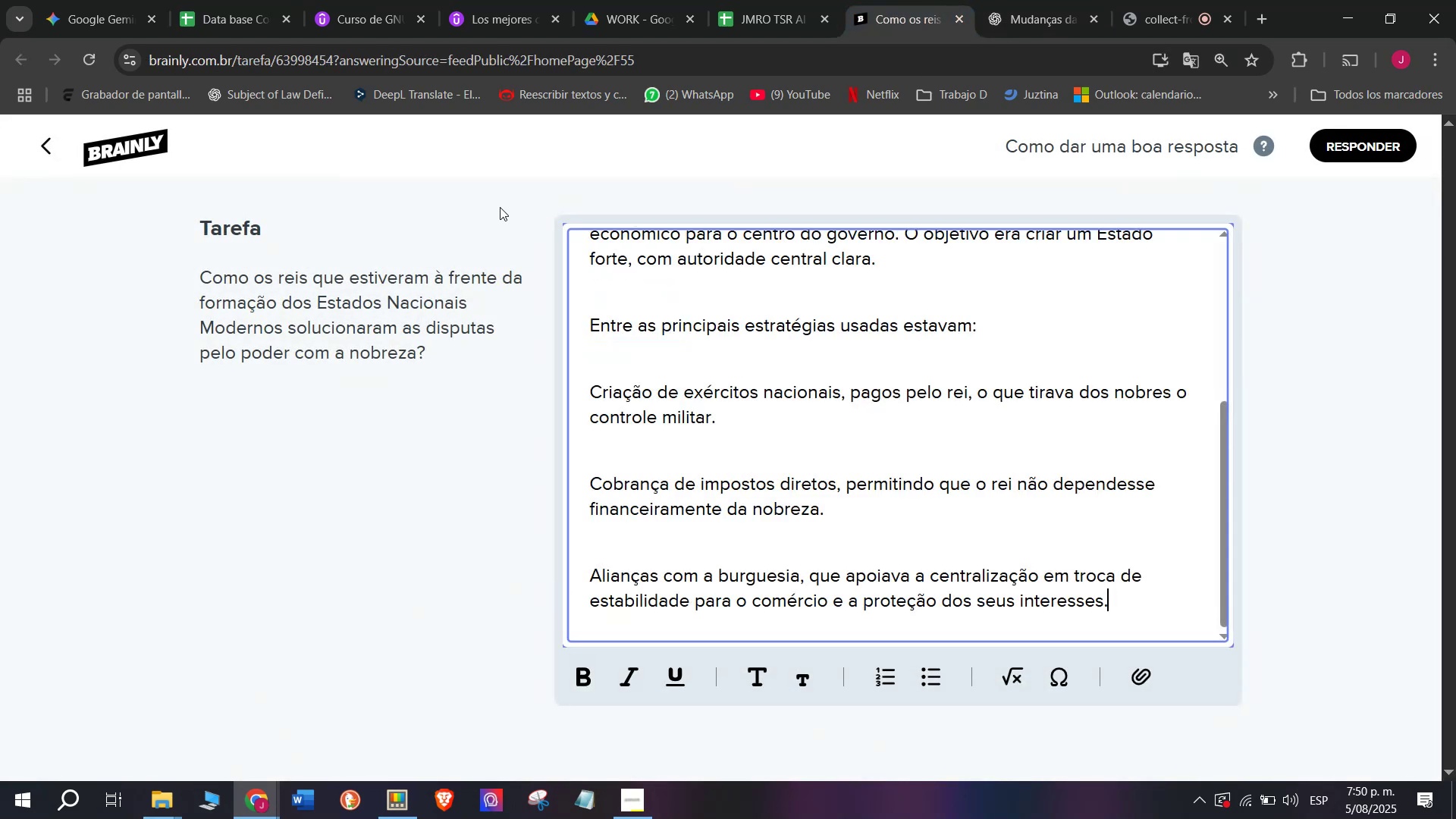 
key(Z)
 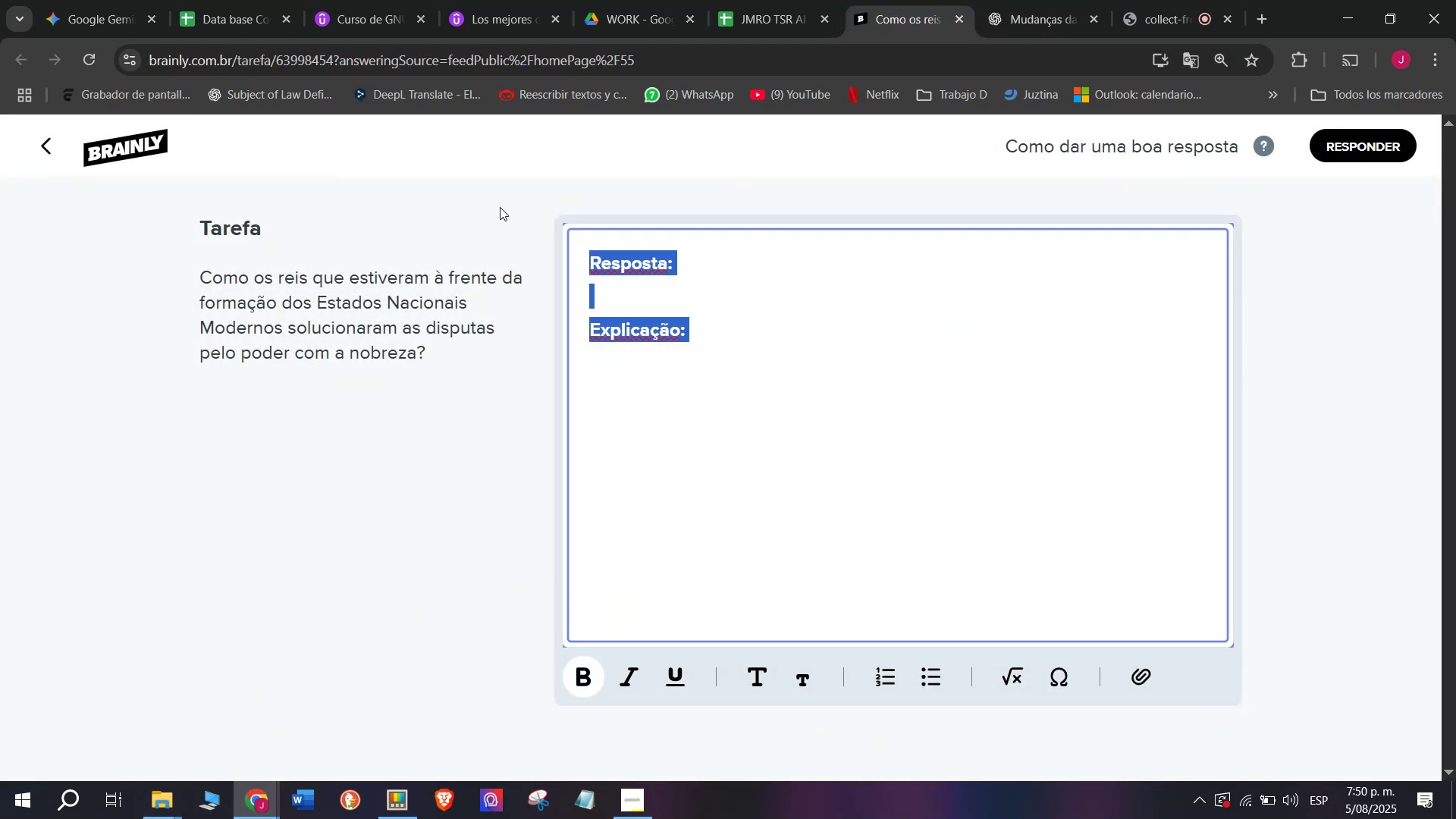 
key(Control+V)
 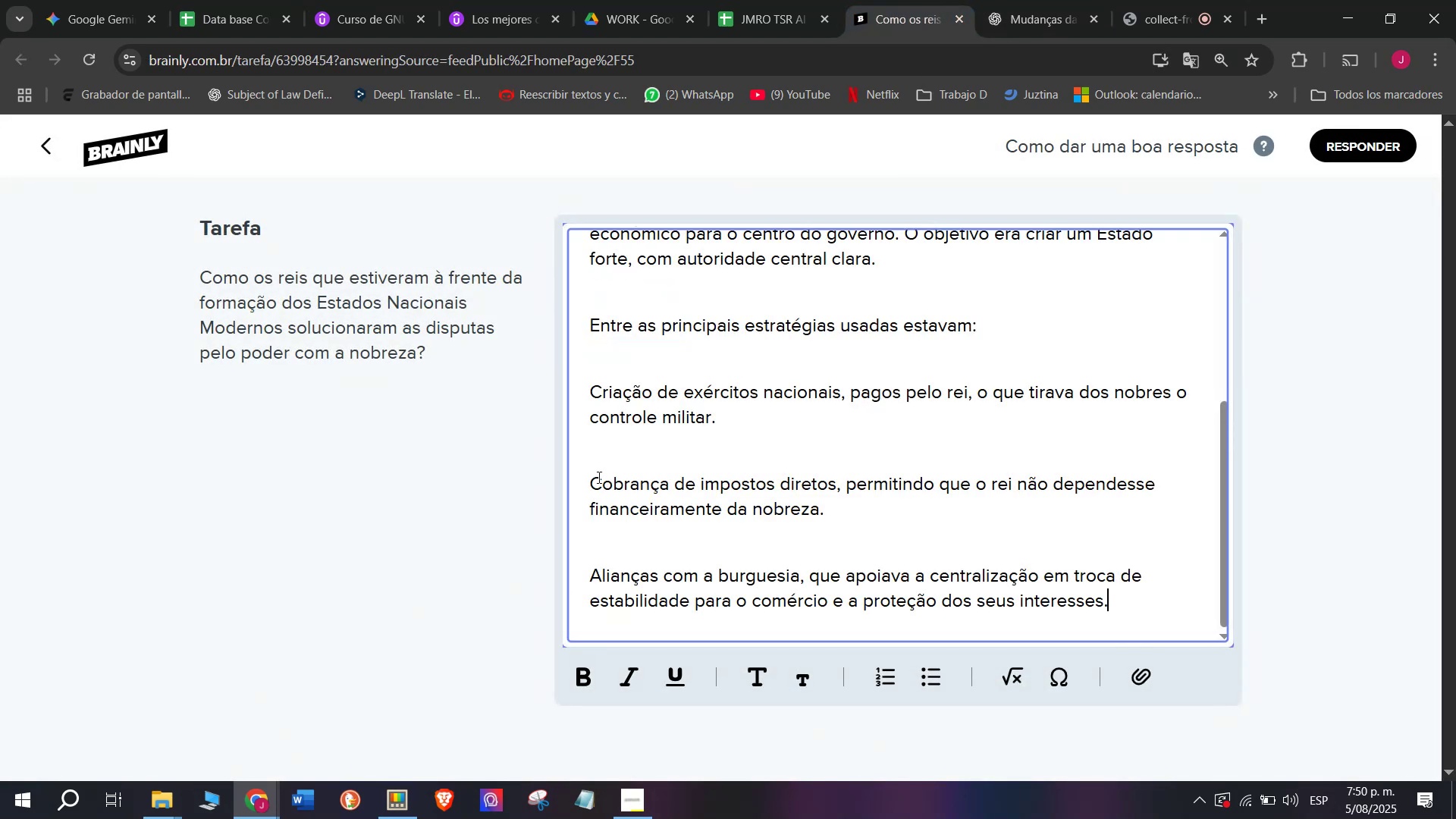 
left_click([617, 534])
 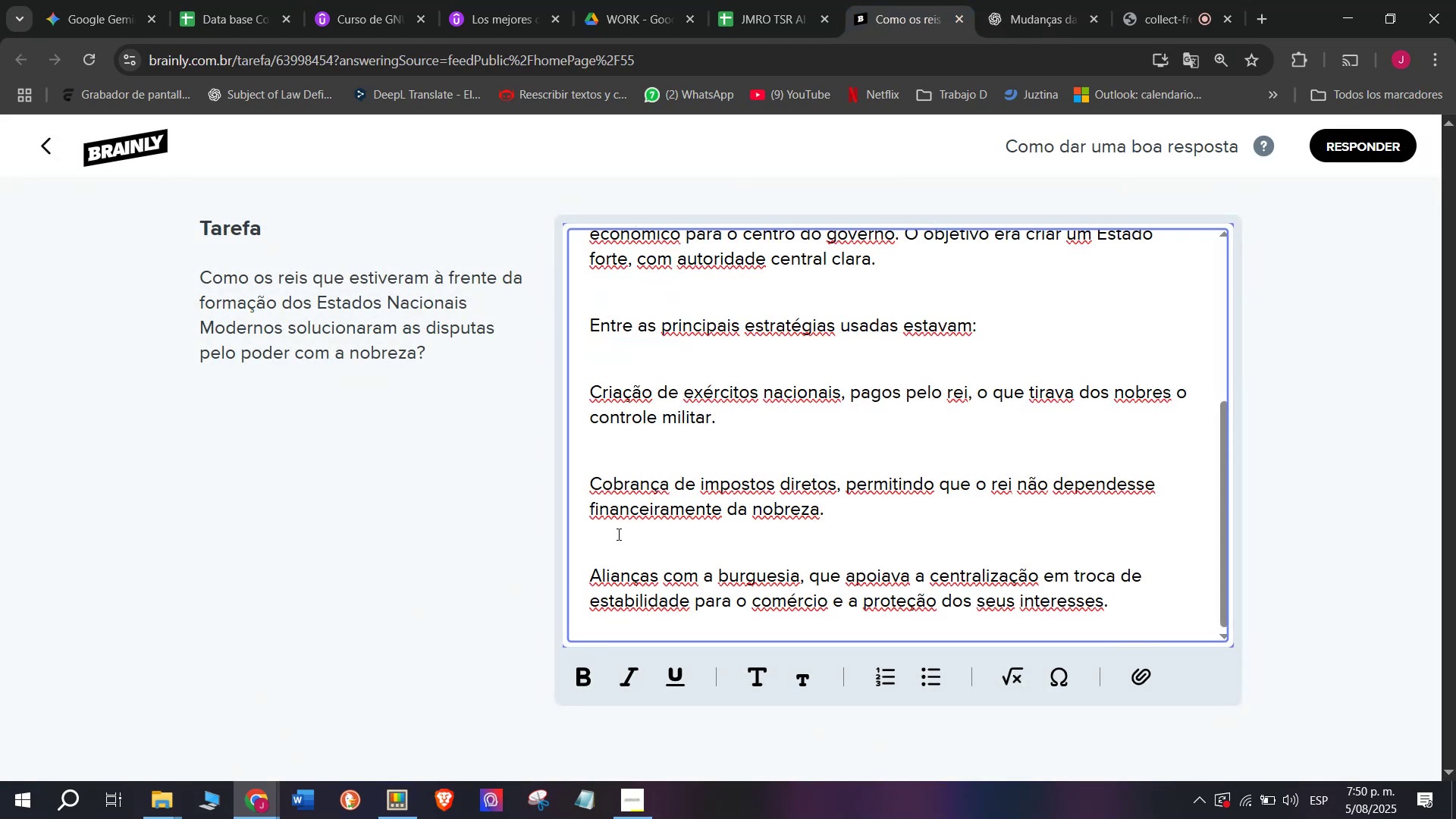 
key(Backspace)
 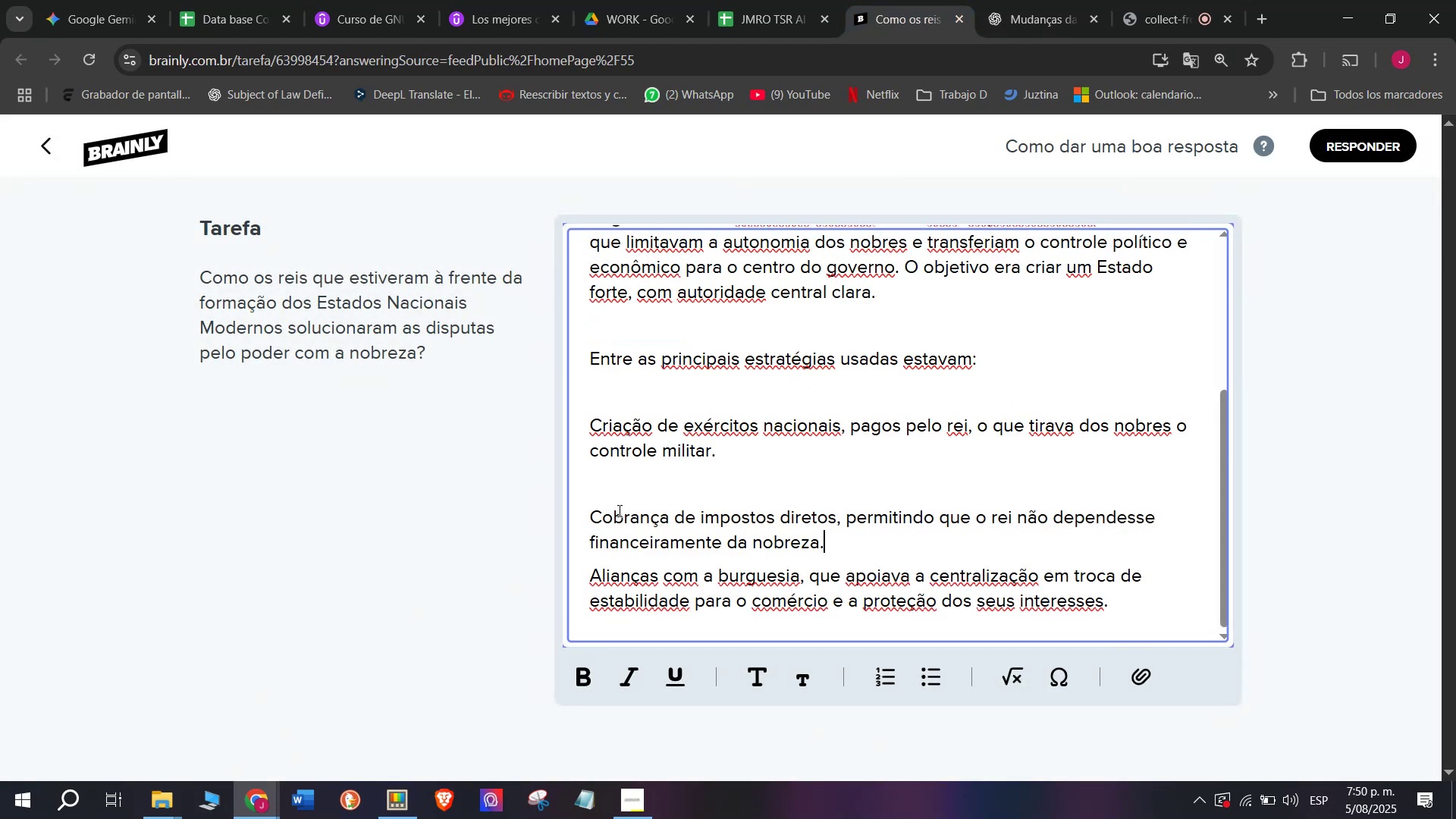 
left_click([621, 488])
 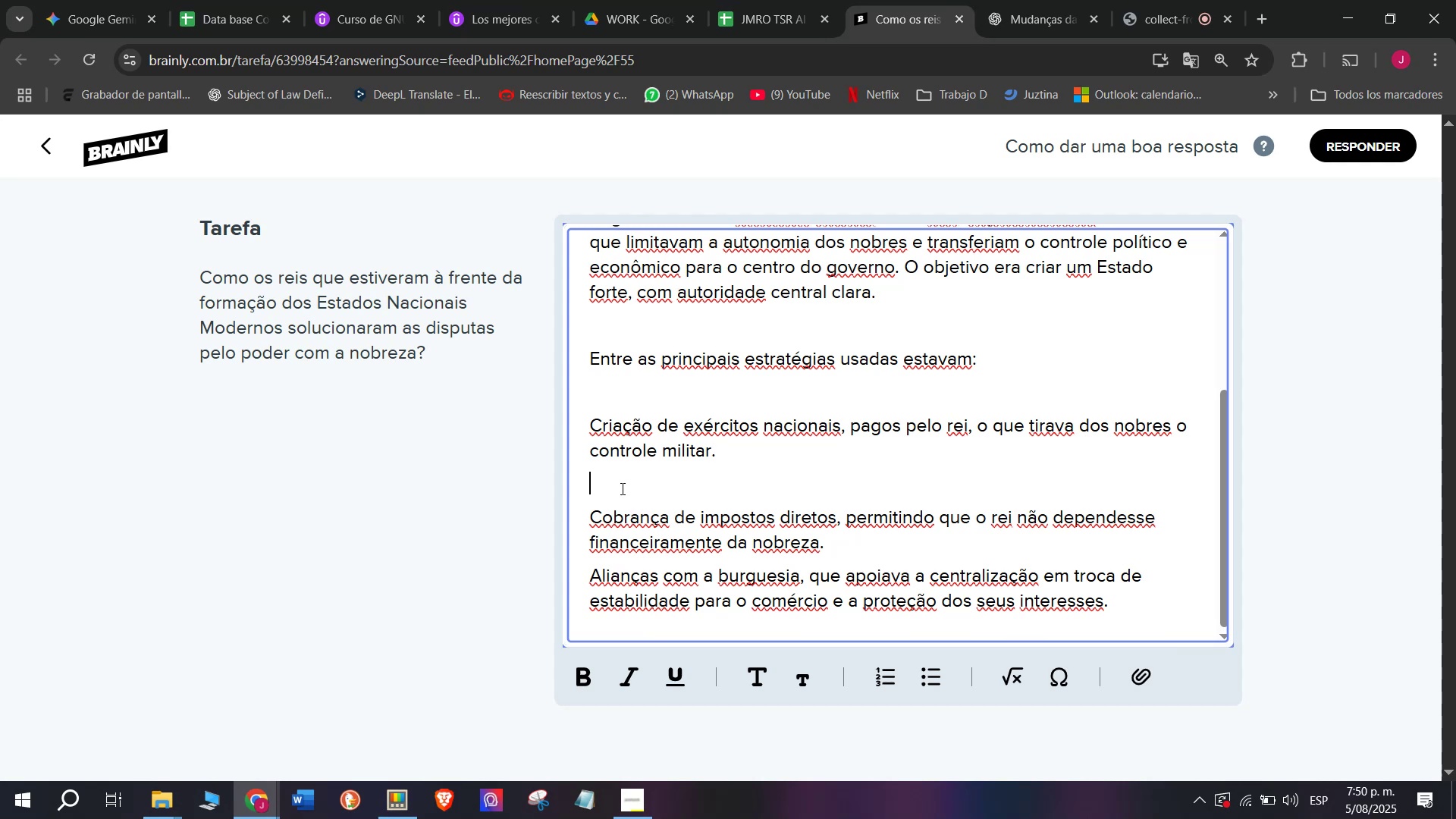 
key(Backspace)
 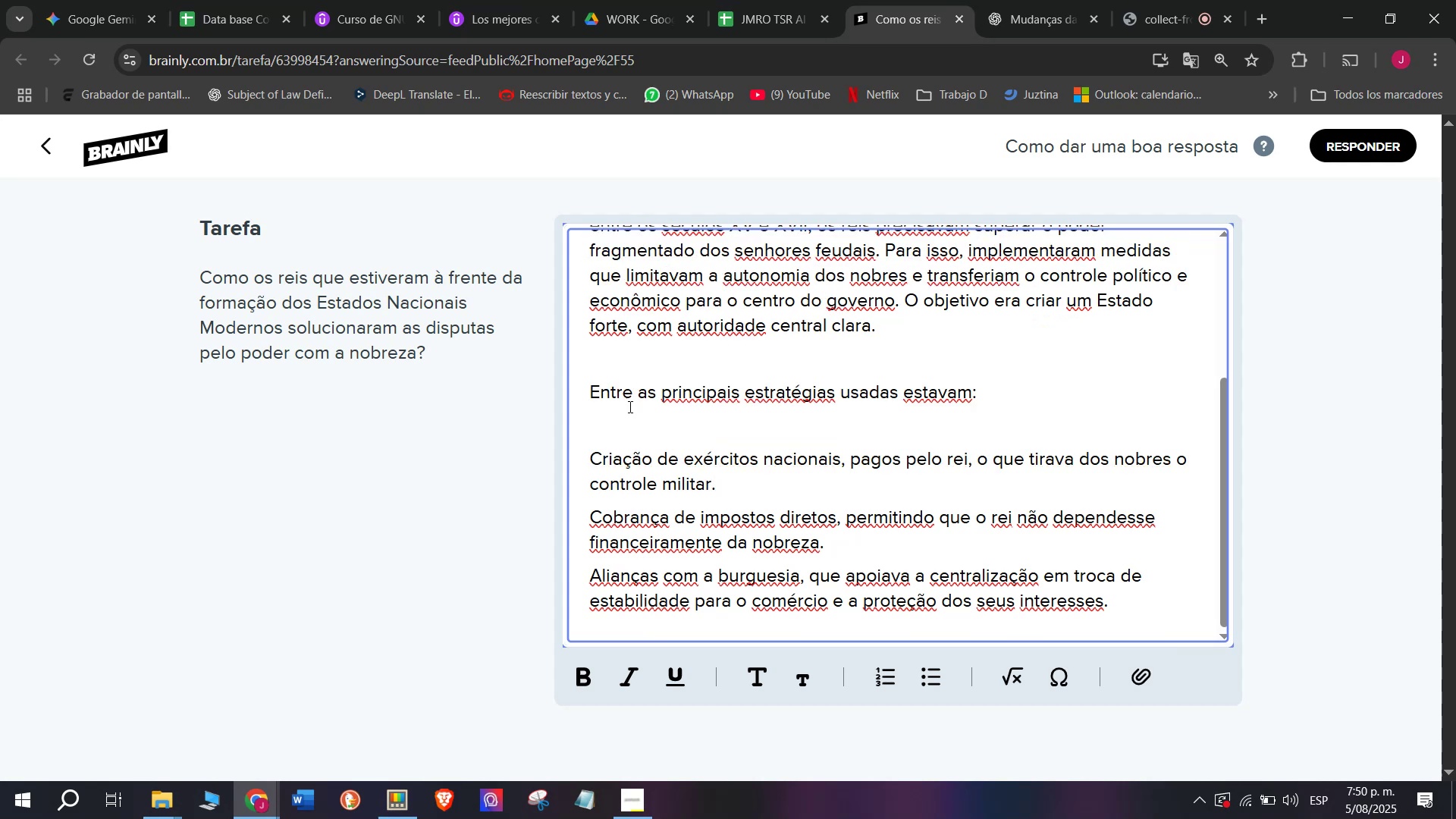 
left_click([621, 423])
 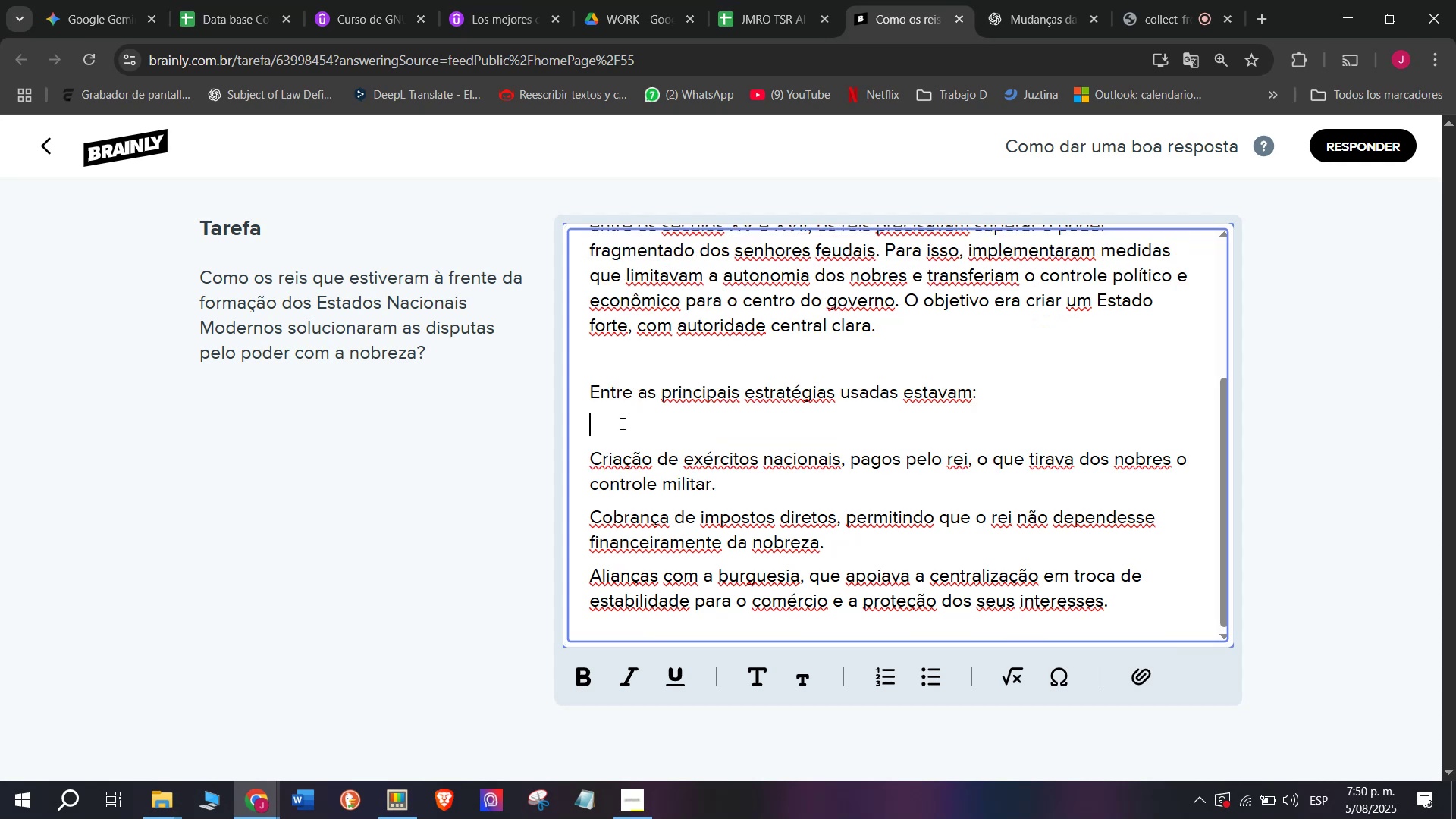 
key(Backspace)
 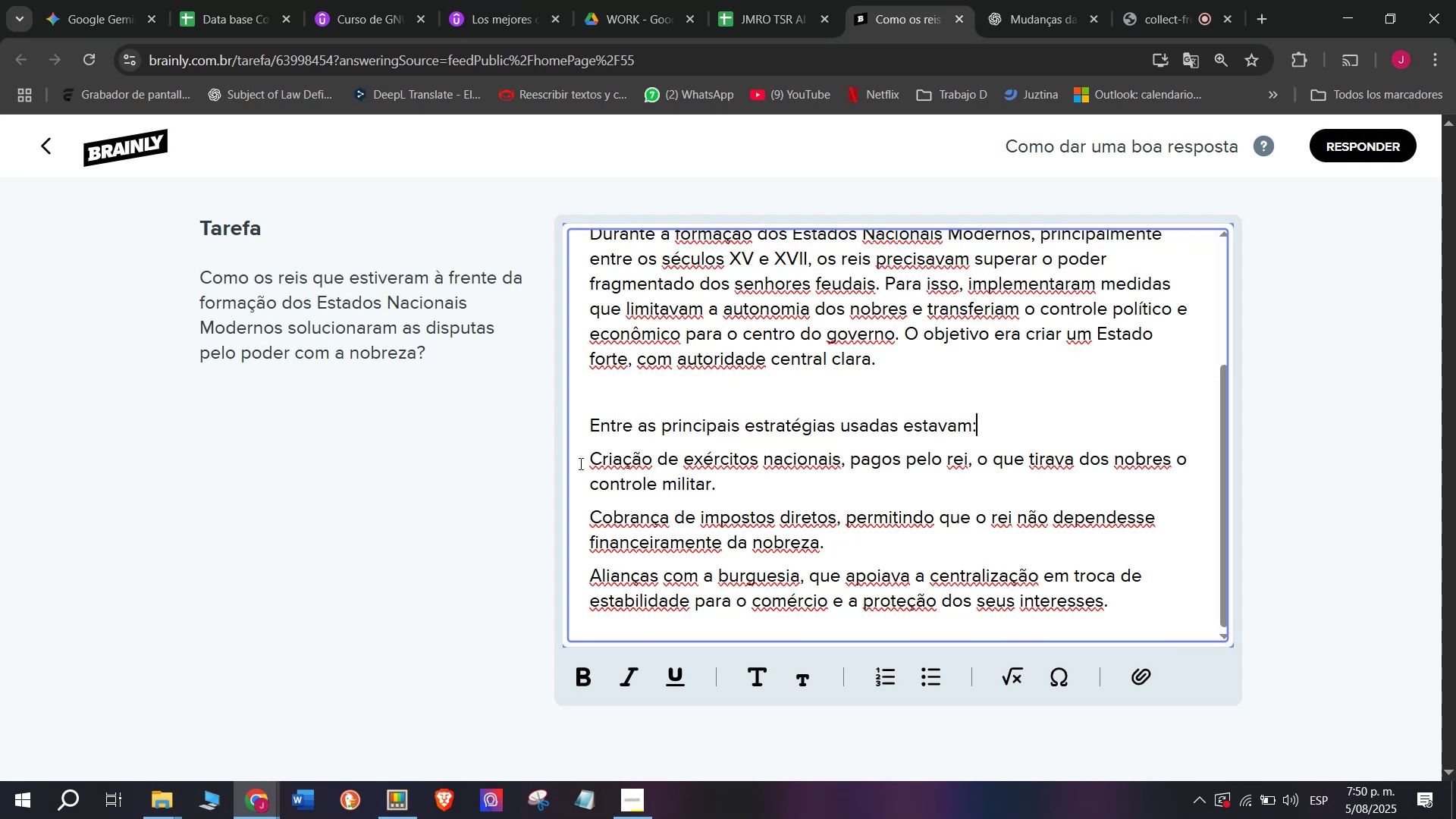 
left_click_drag(start_coordinate=[620, 474], to_coordinate=[660, 599])
 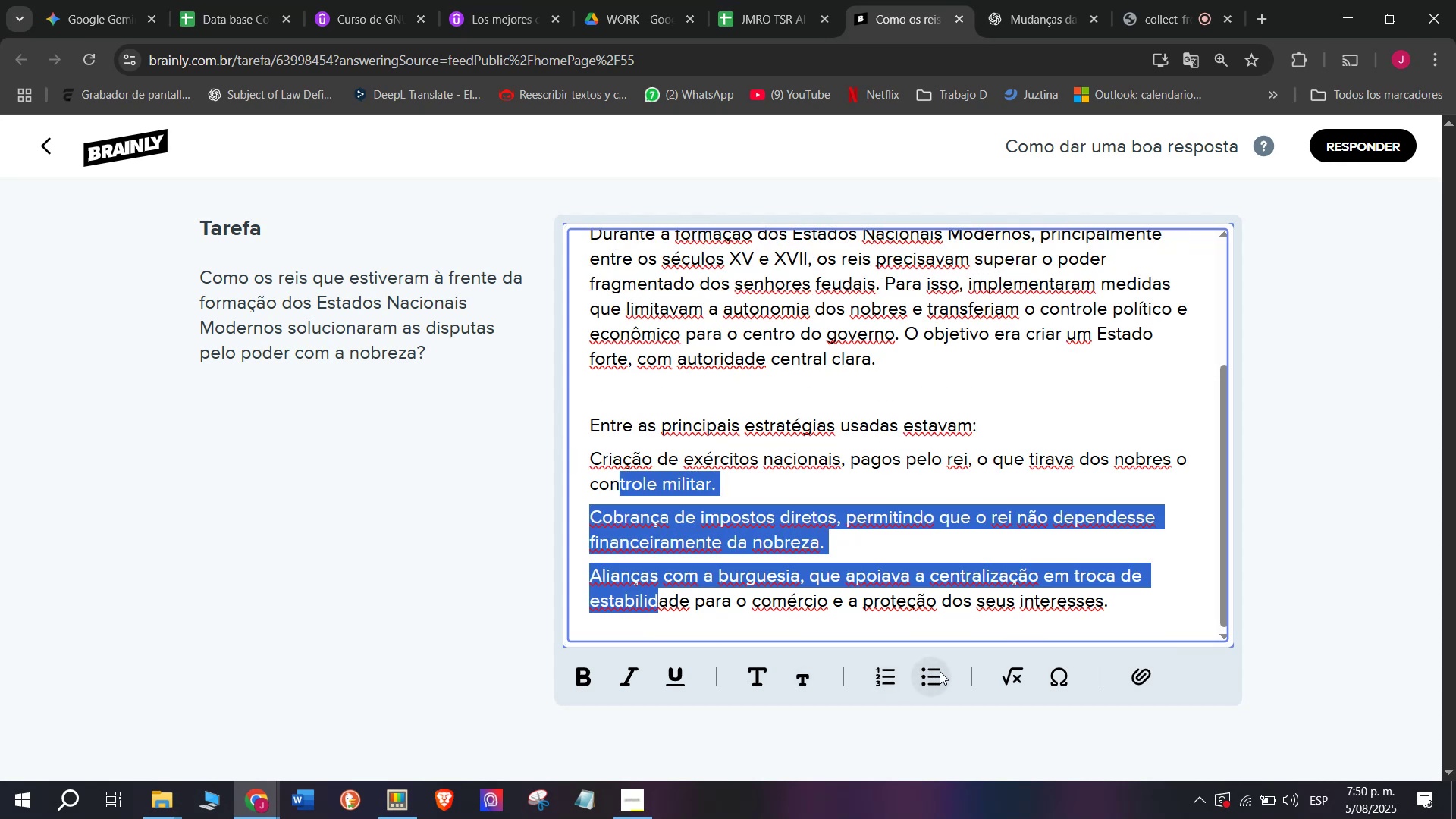 
left_click([946, 672])
 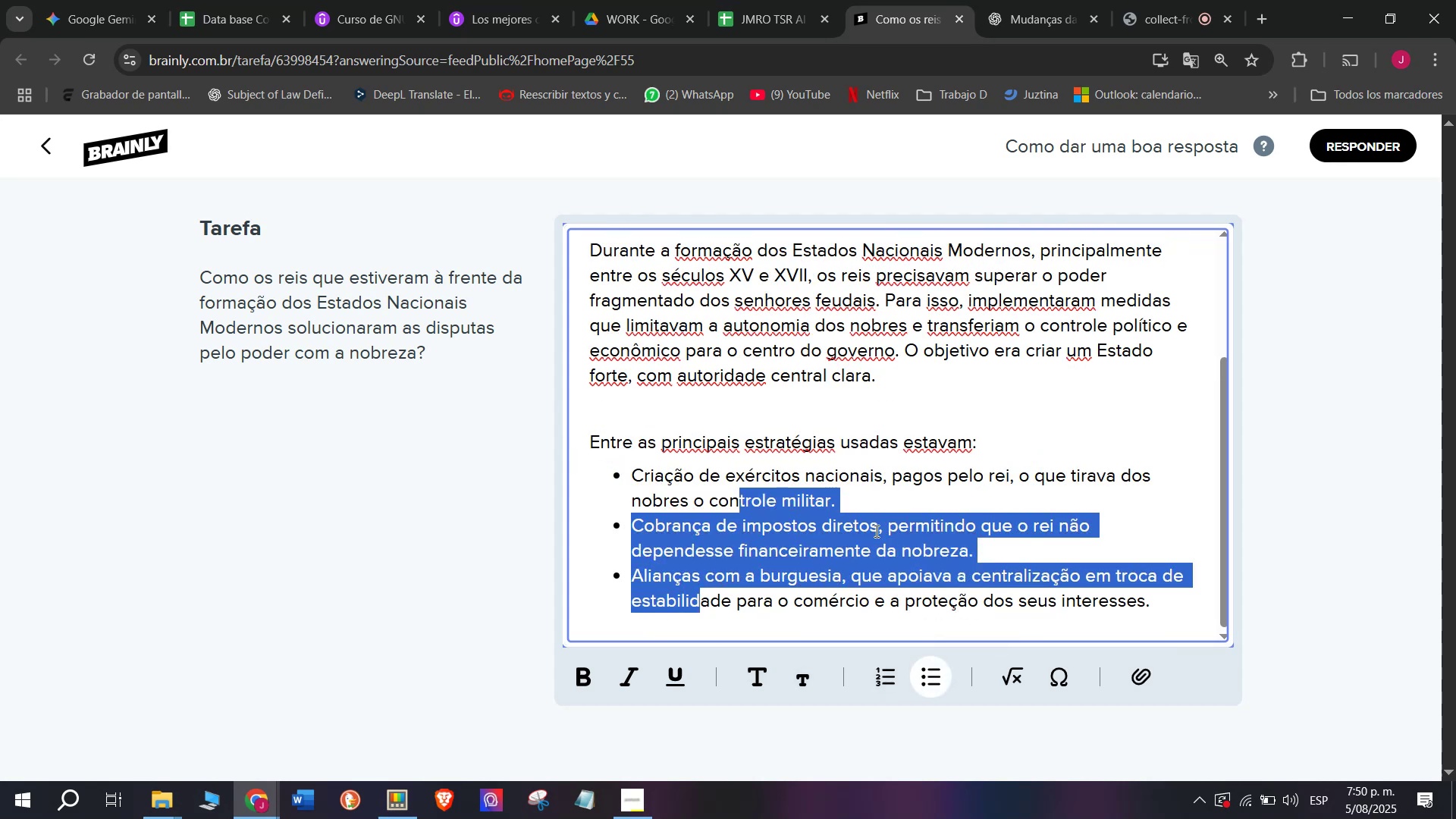 
scroll: coordinate [869, 520], scroll_direction: up, amount: 3.0
 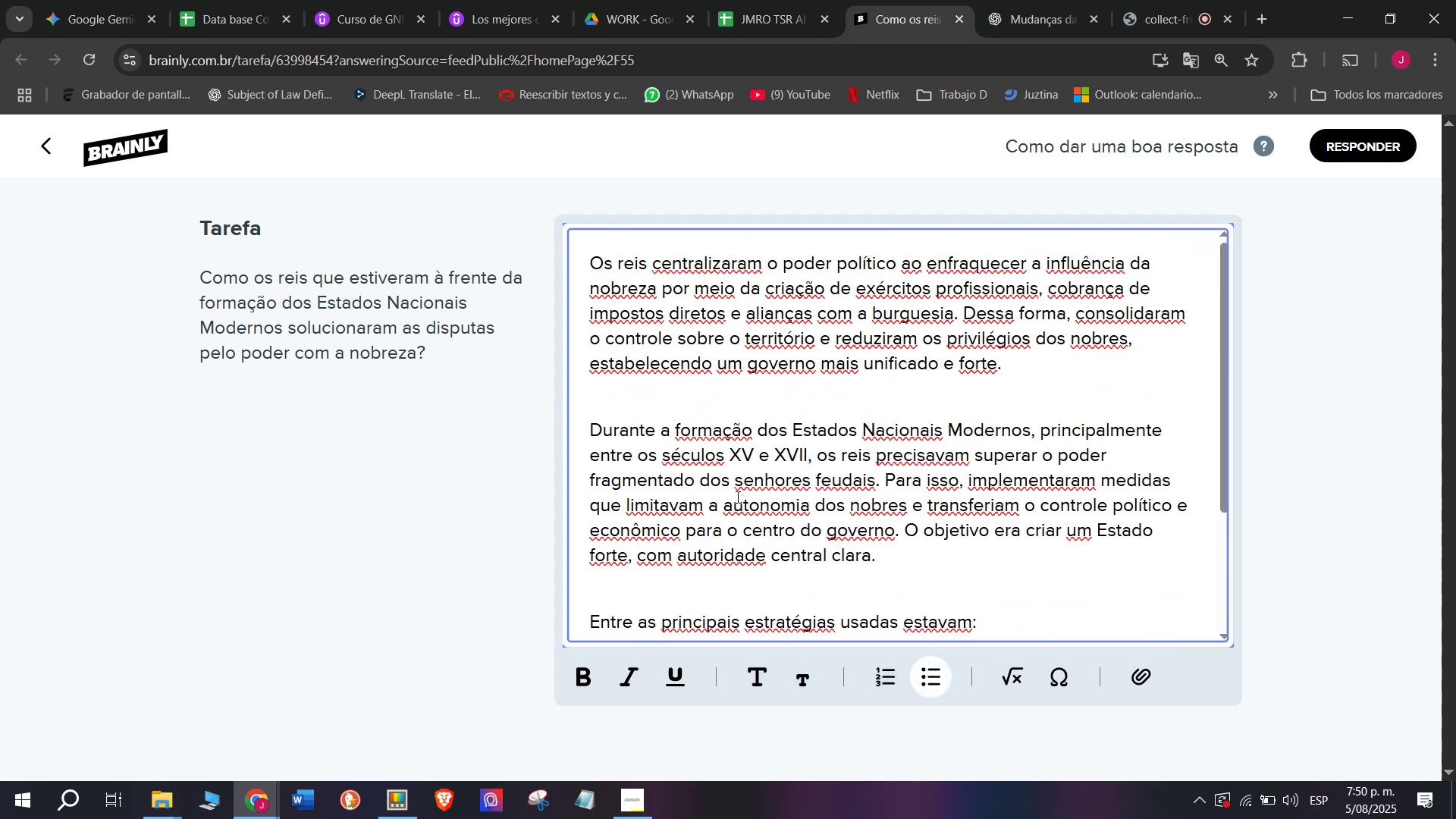 
scroll: coordinate [736, 497], scroll_direction: down, amount: 5.0
 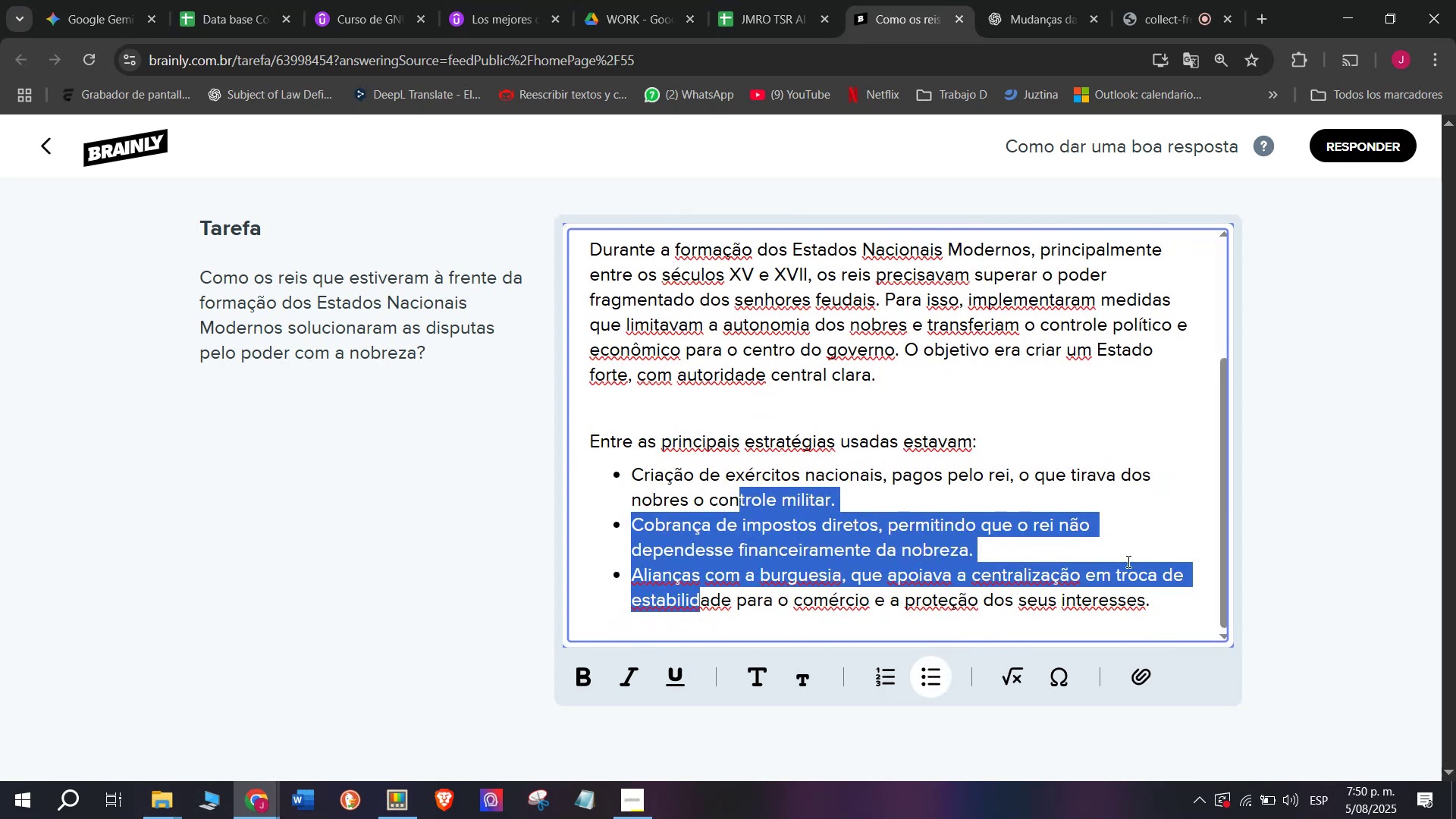 
left_click_drag(start_coordinate=[1187, 607], to_coordinate=[412, 99])
 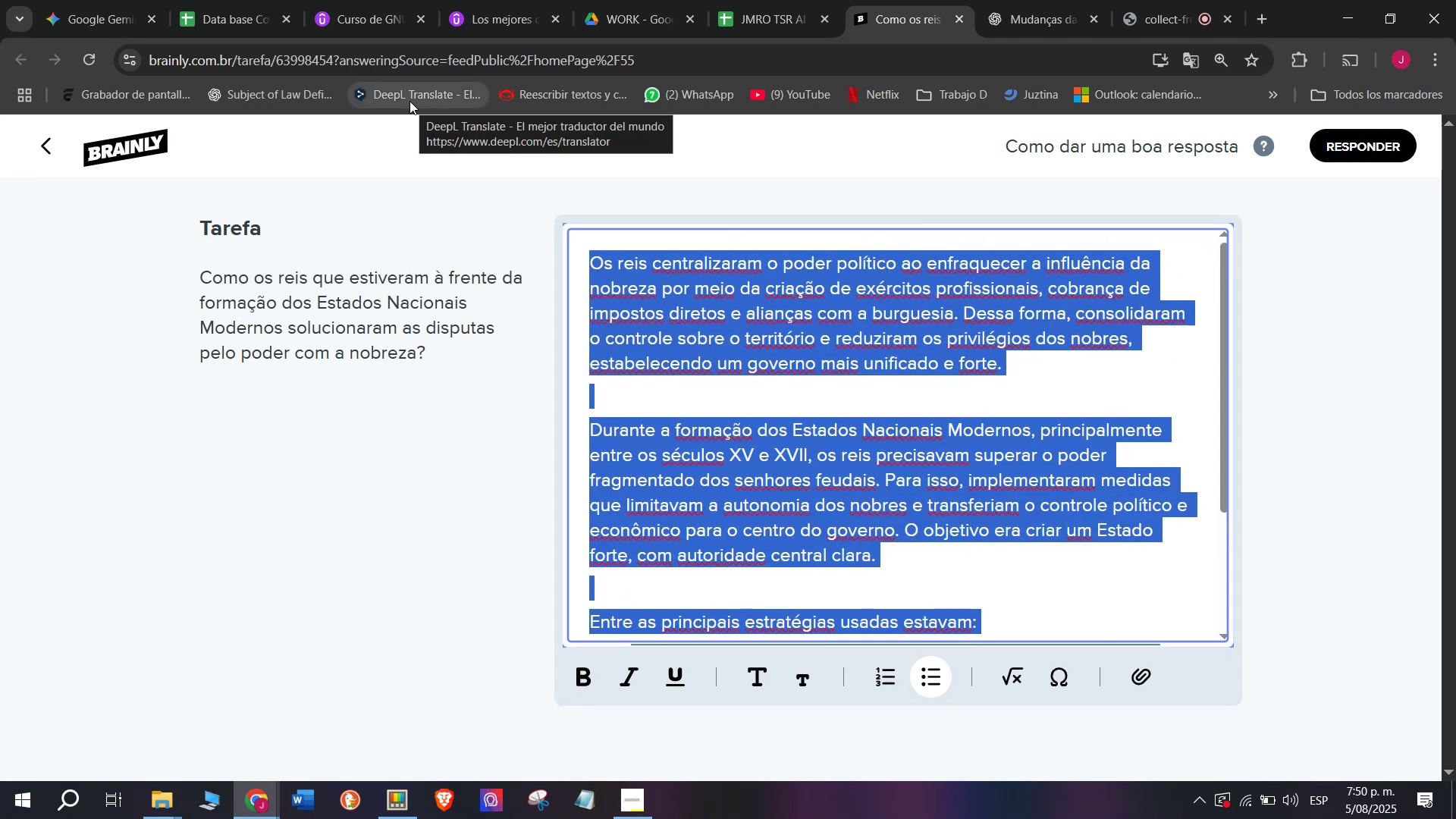 
key(Control+ControlLeft)
 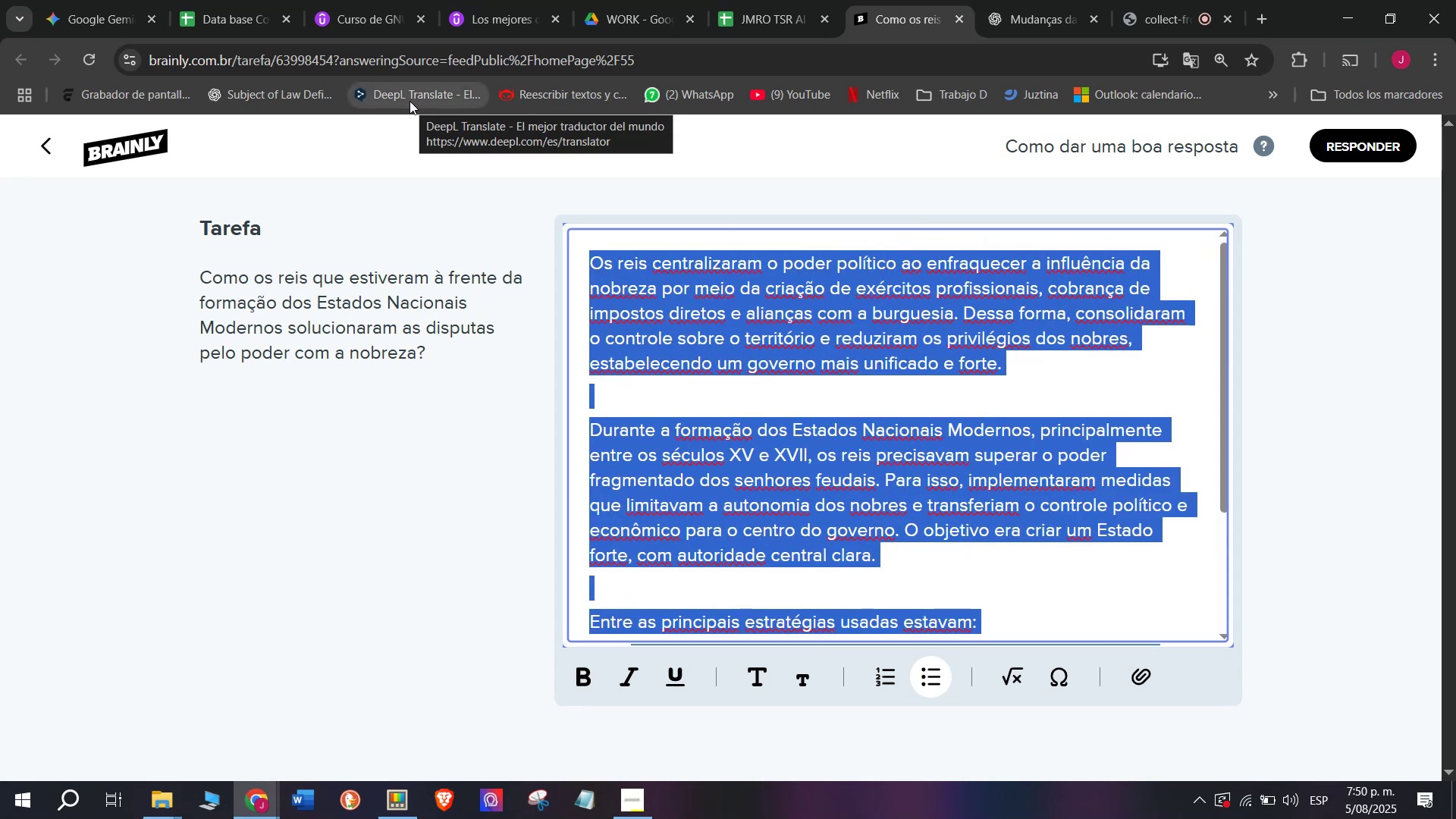 
key(Break)
 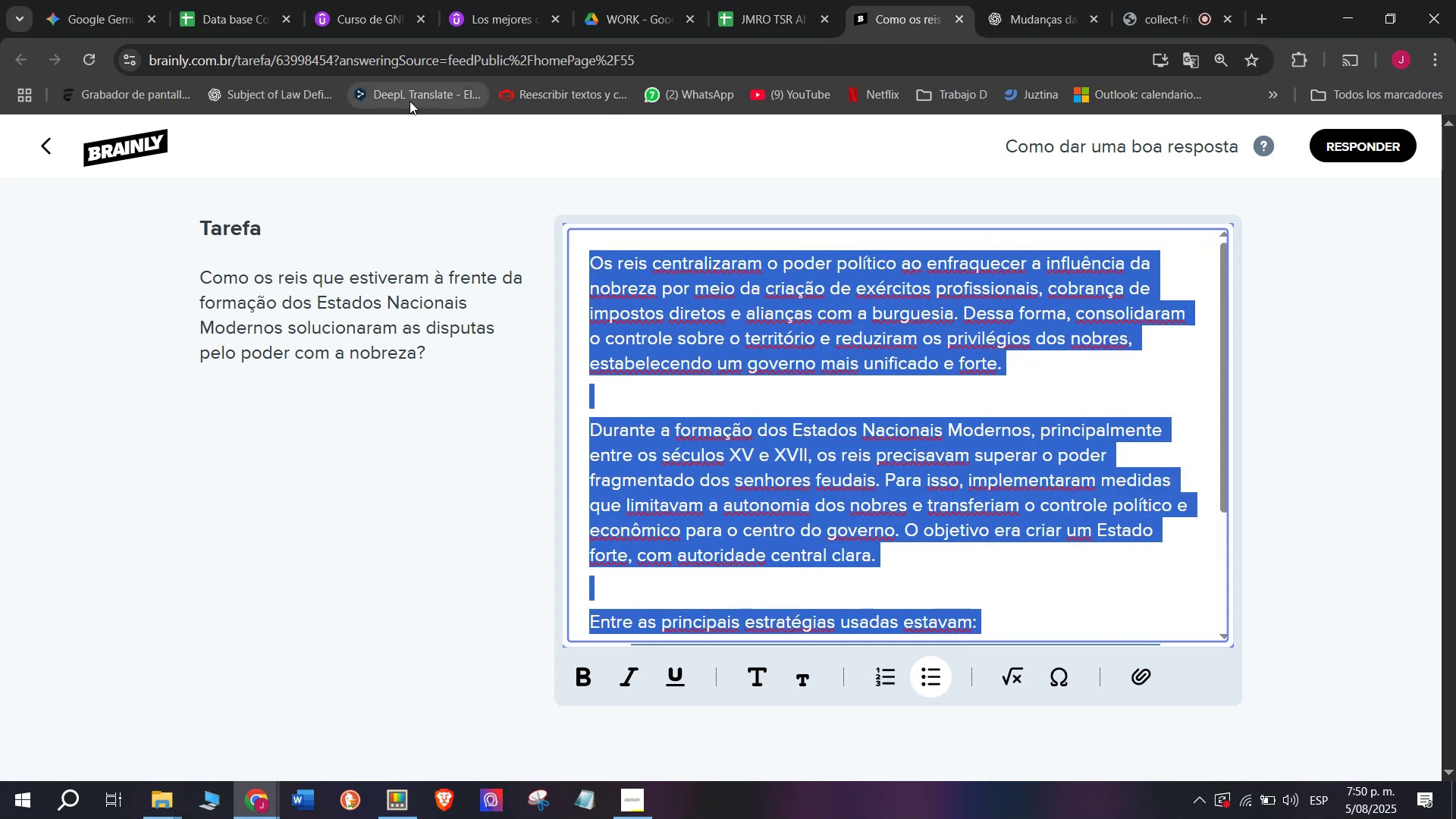 
key(Control+C)
 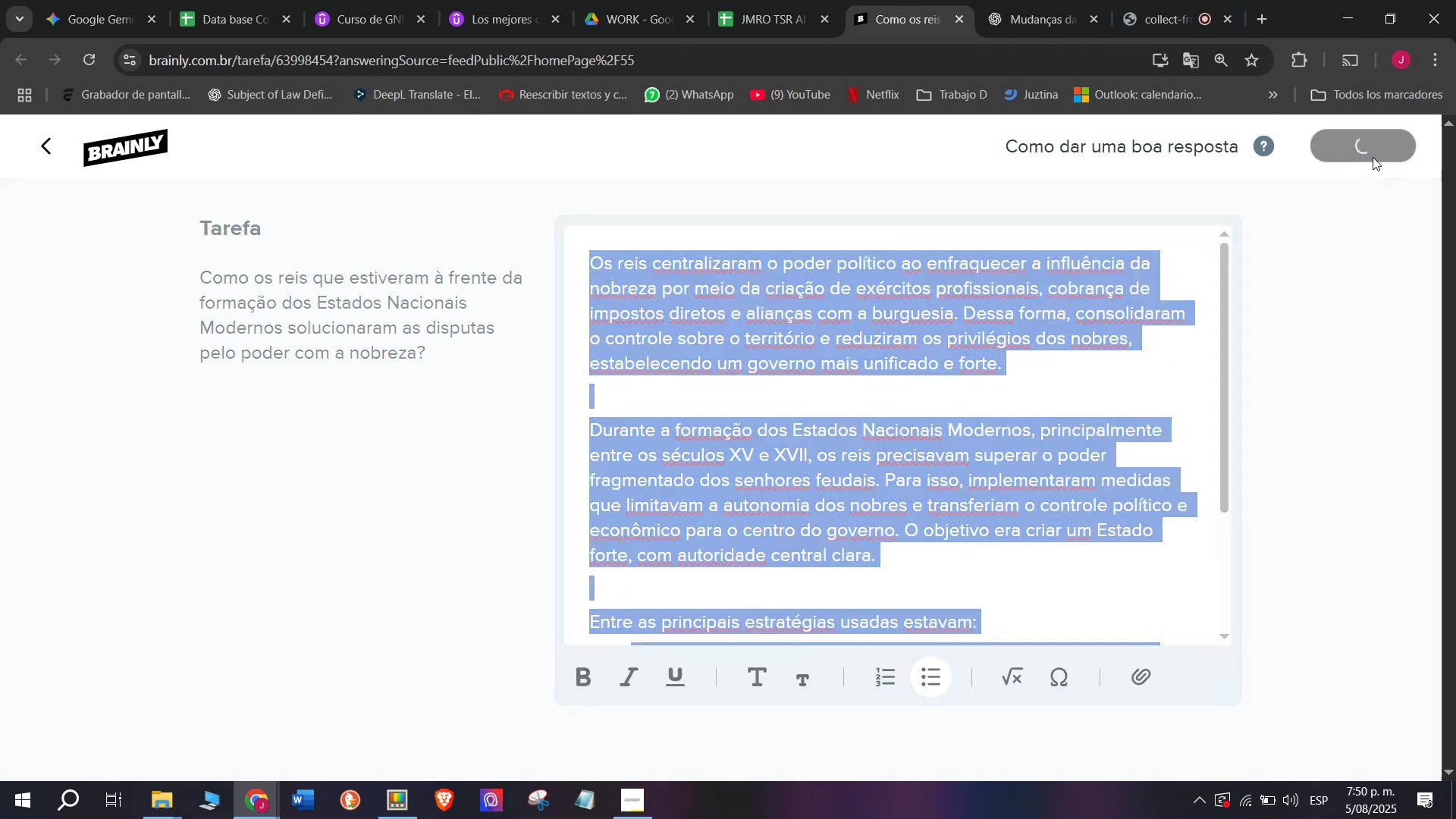 
left_click([759, 0])
 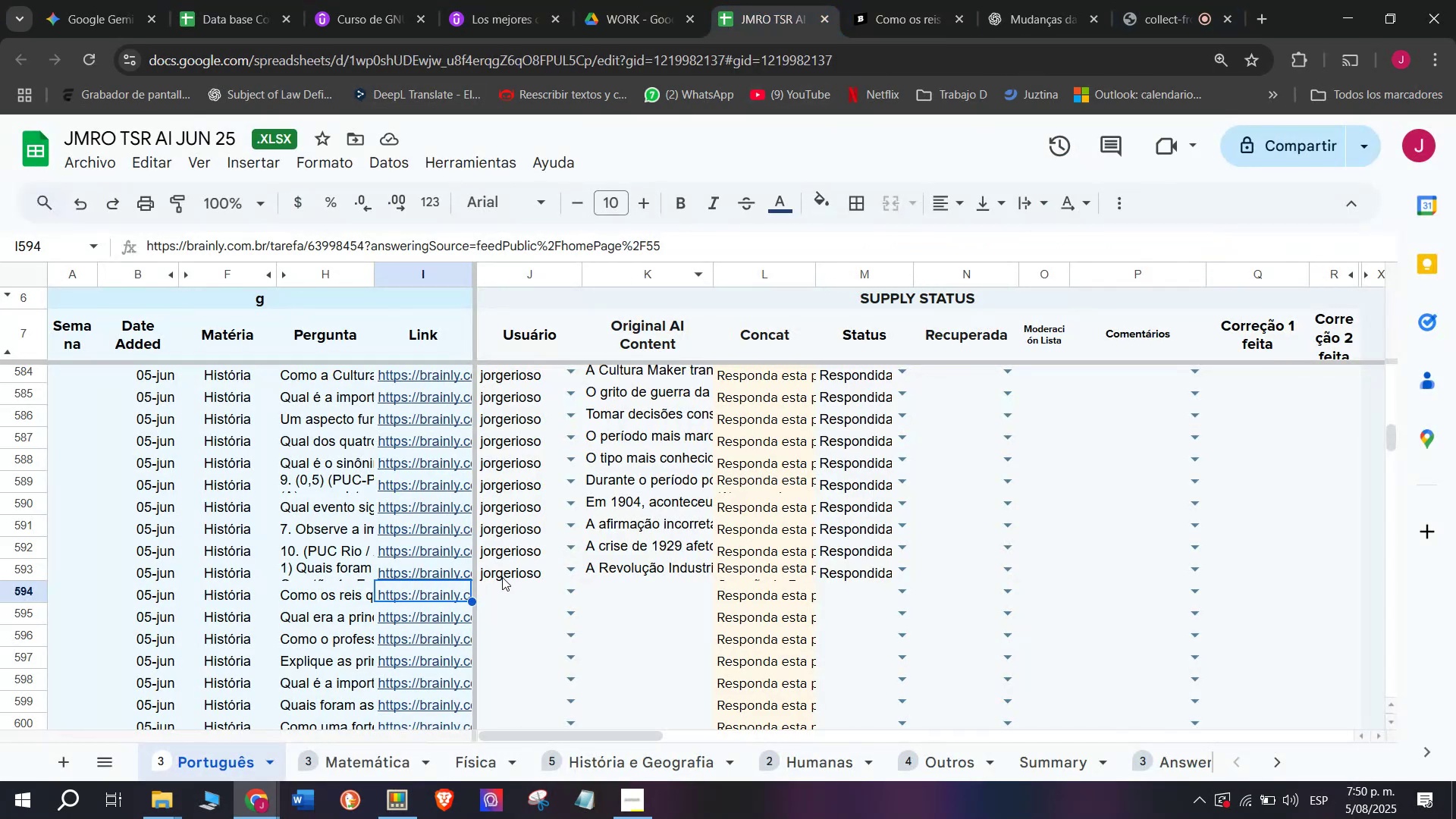 
left_click([502, 587])
 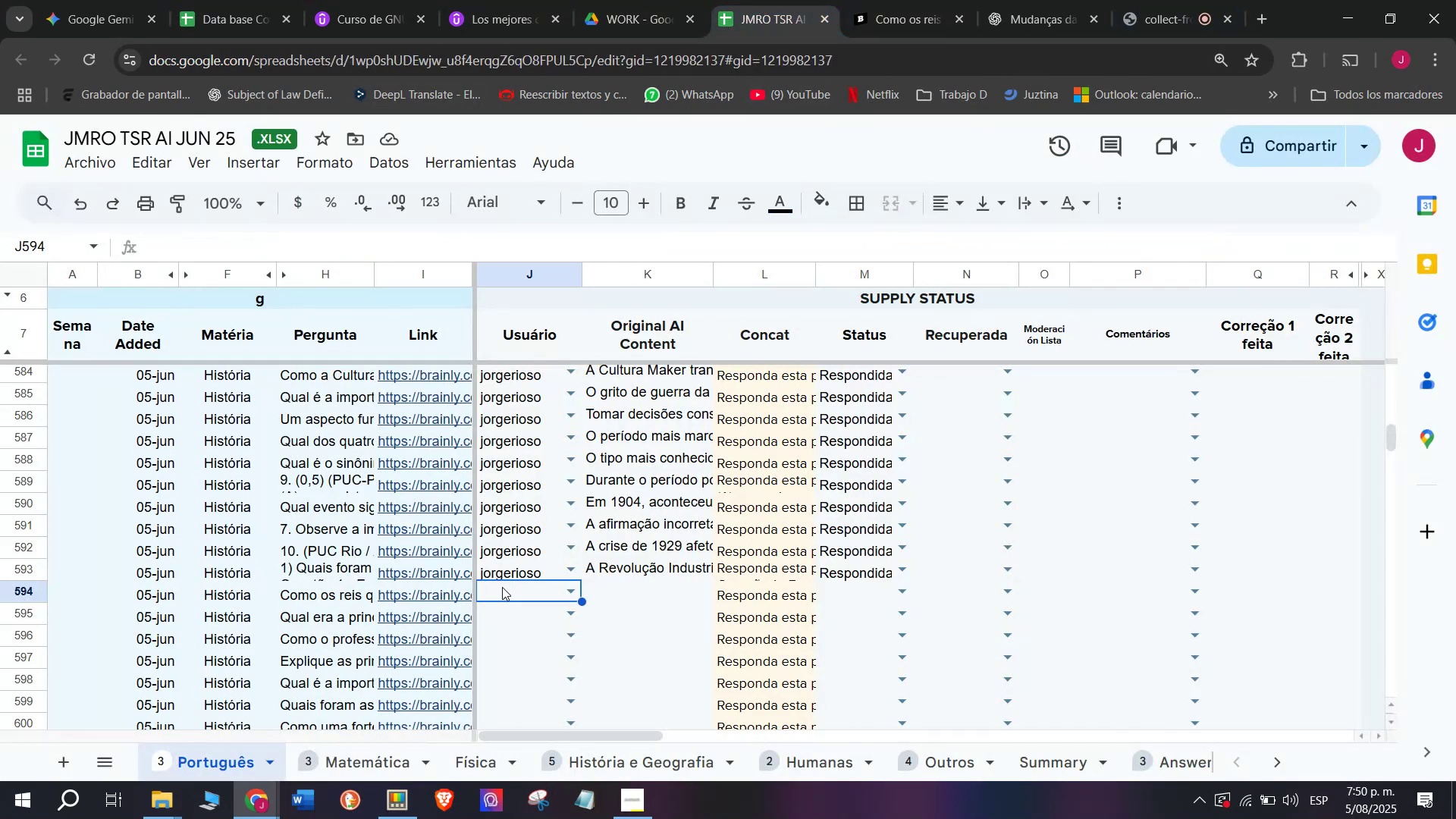 
key(J)
 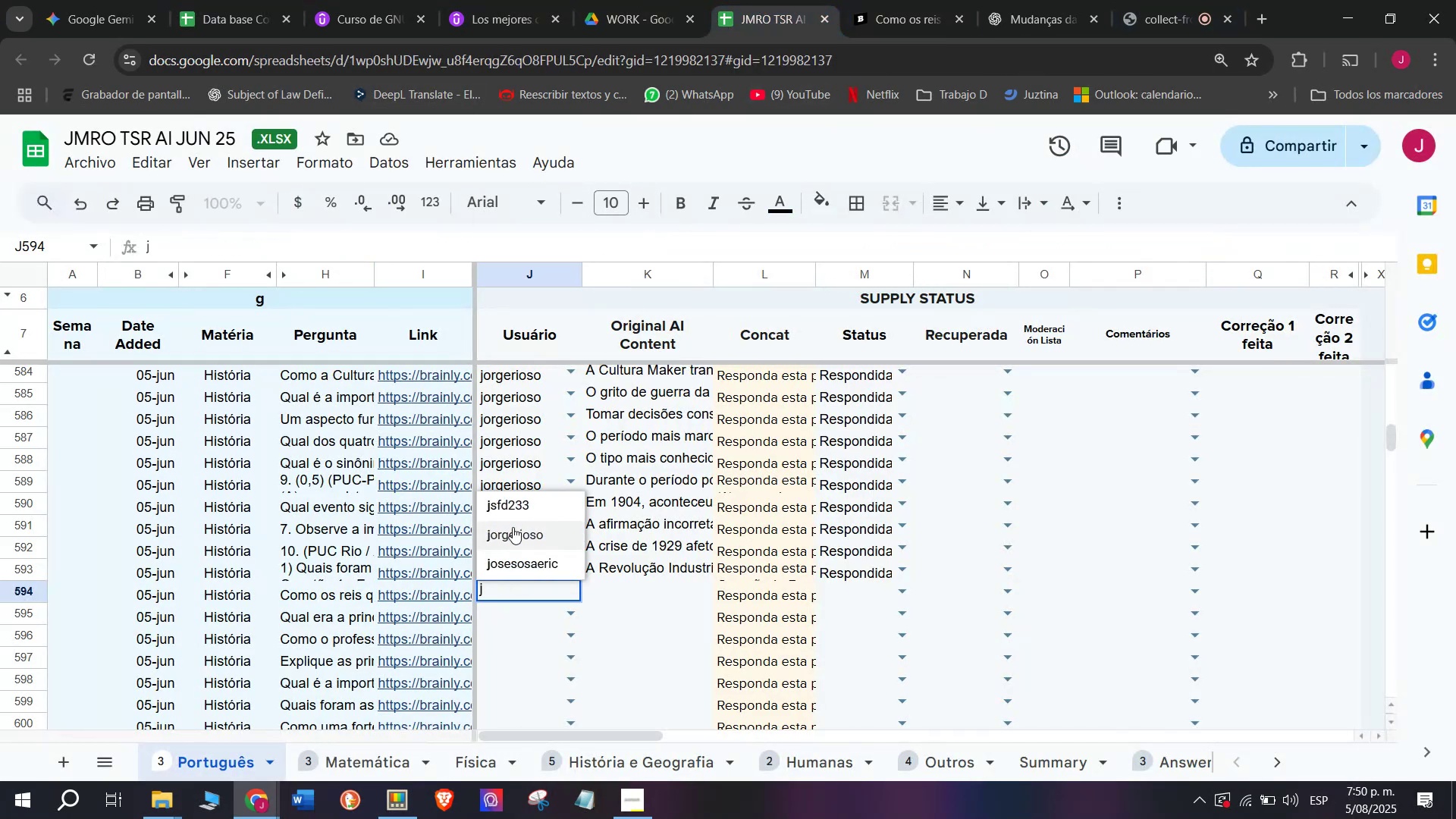 
left_click([513, 526])
 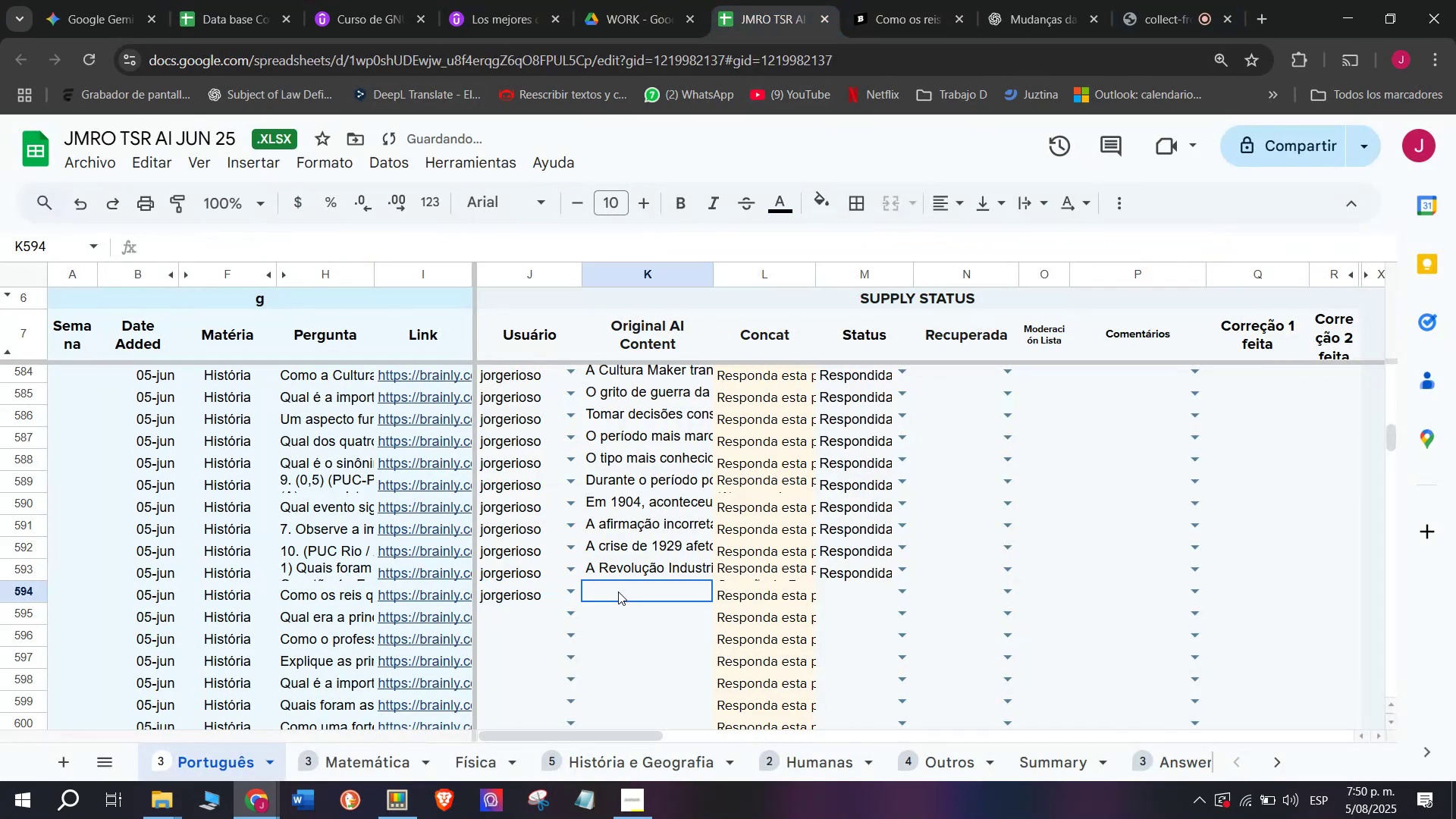 
double_click([618, 590])
 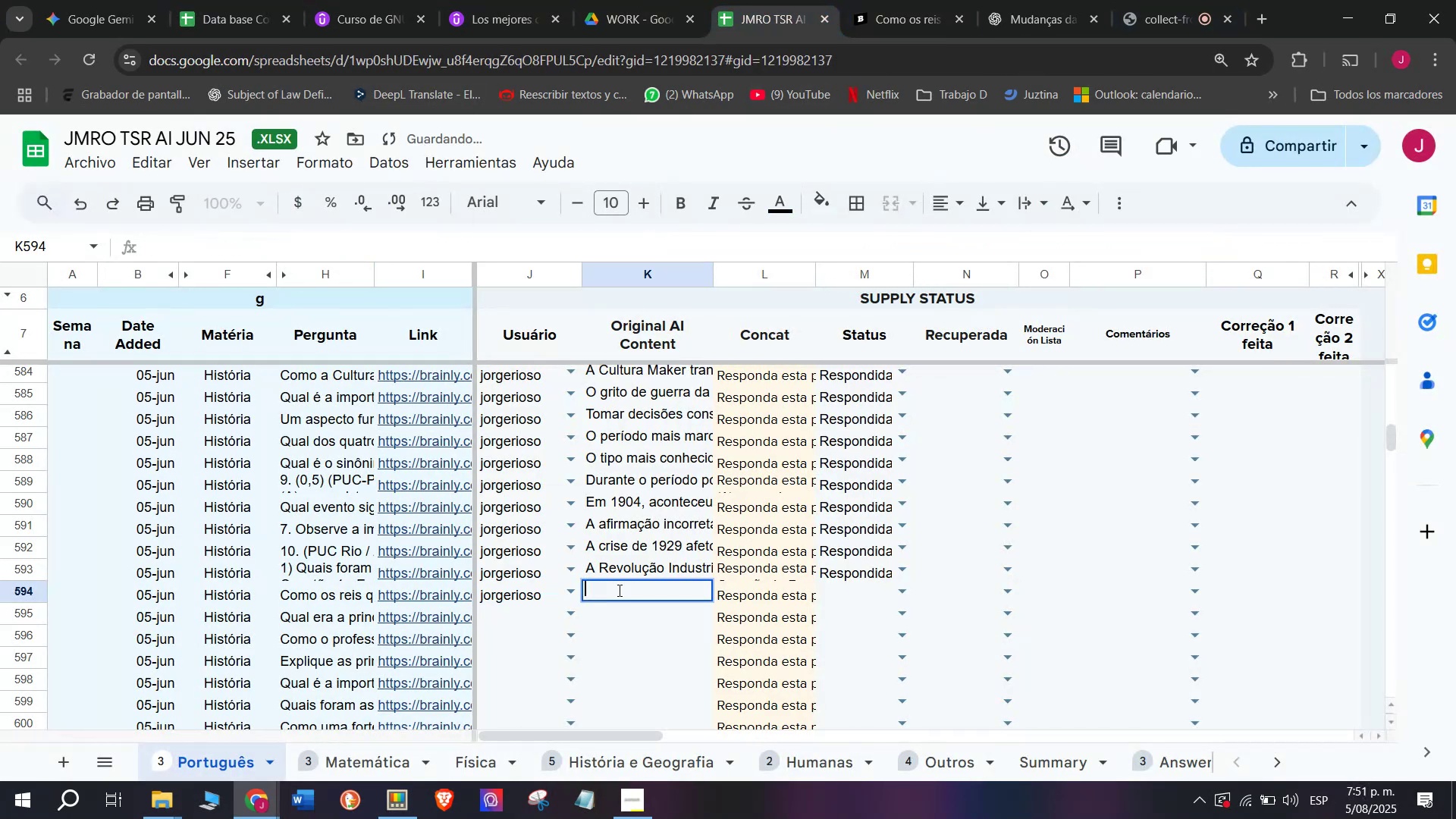 
key(Control+ControlLeft)
 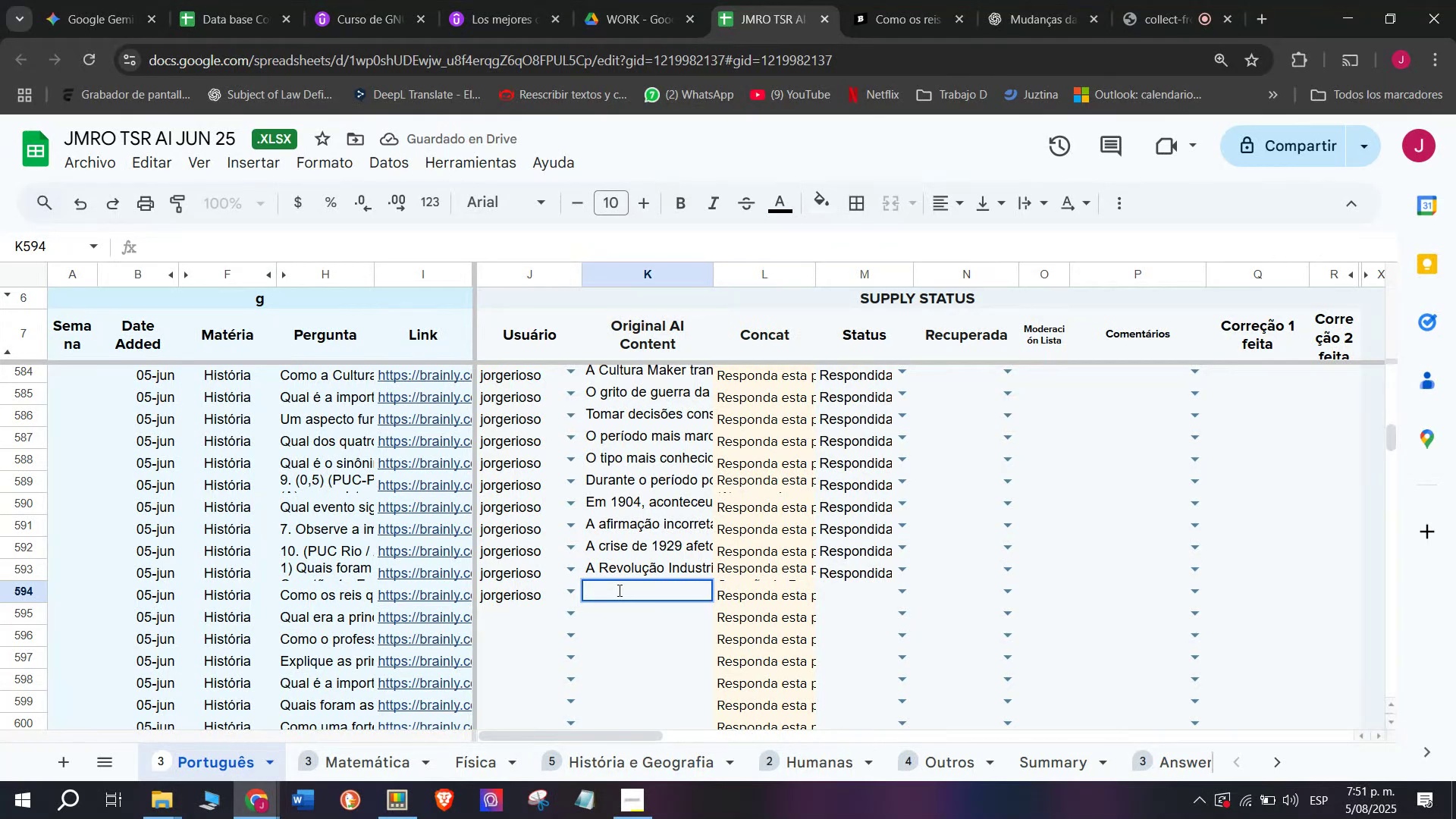 
key(Z)
 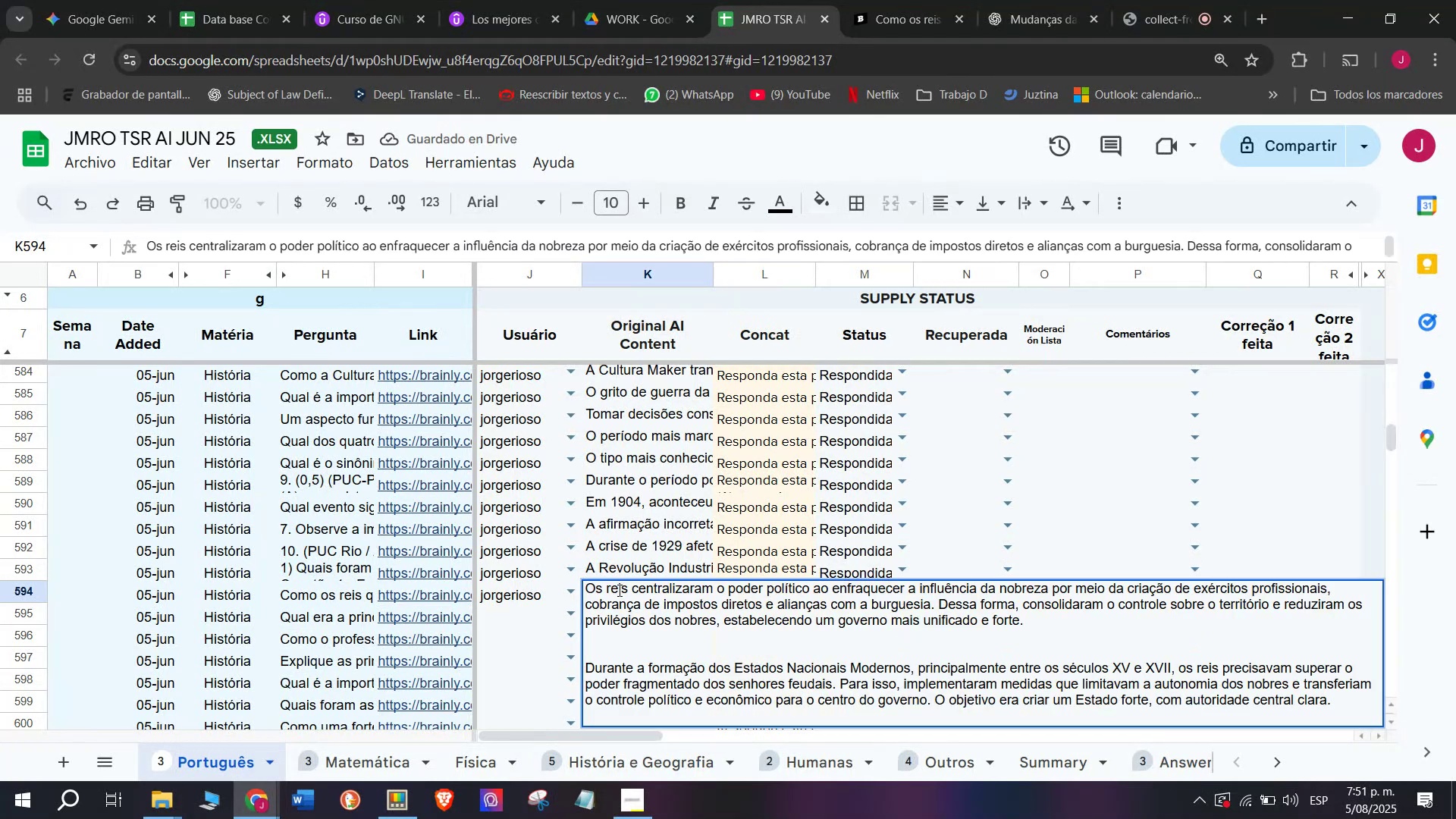 
key(Control+V)
 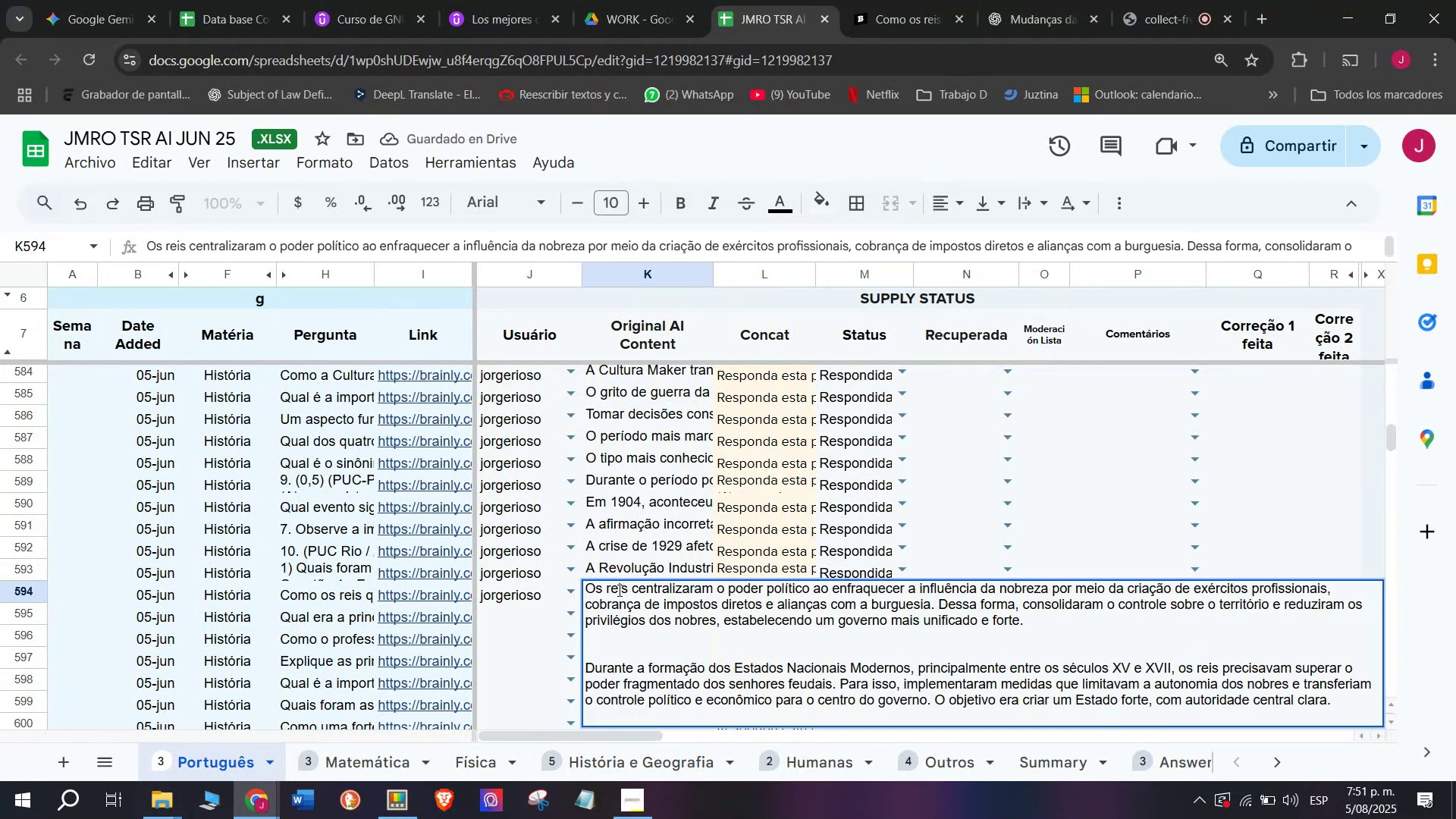 
key(Enter)
 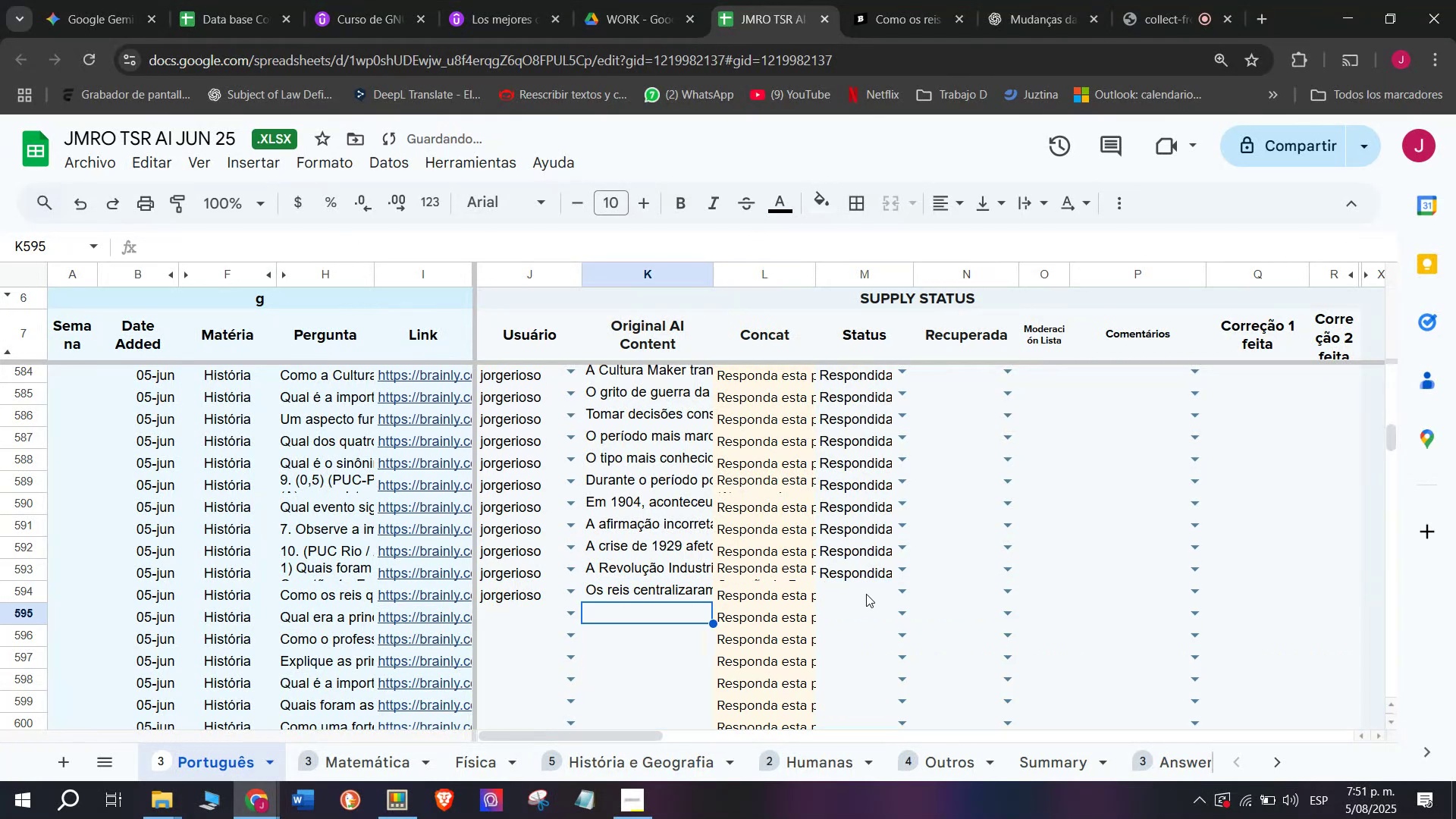 
left_click([897, 595])
 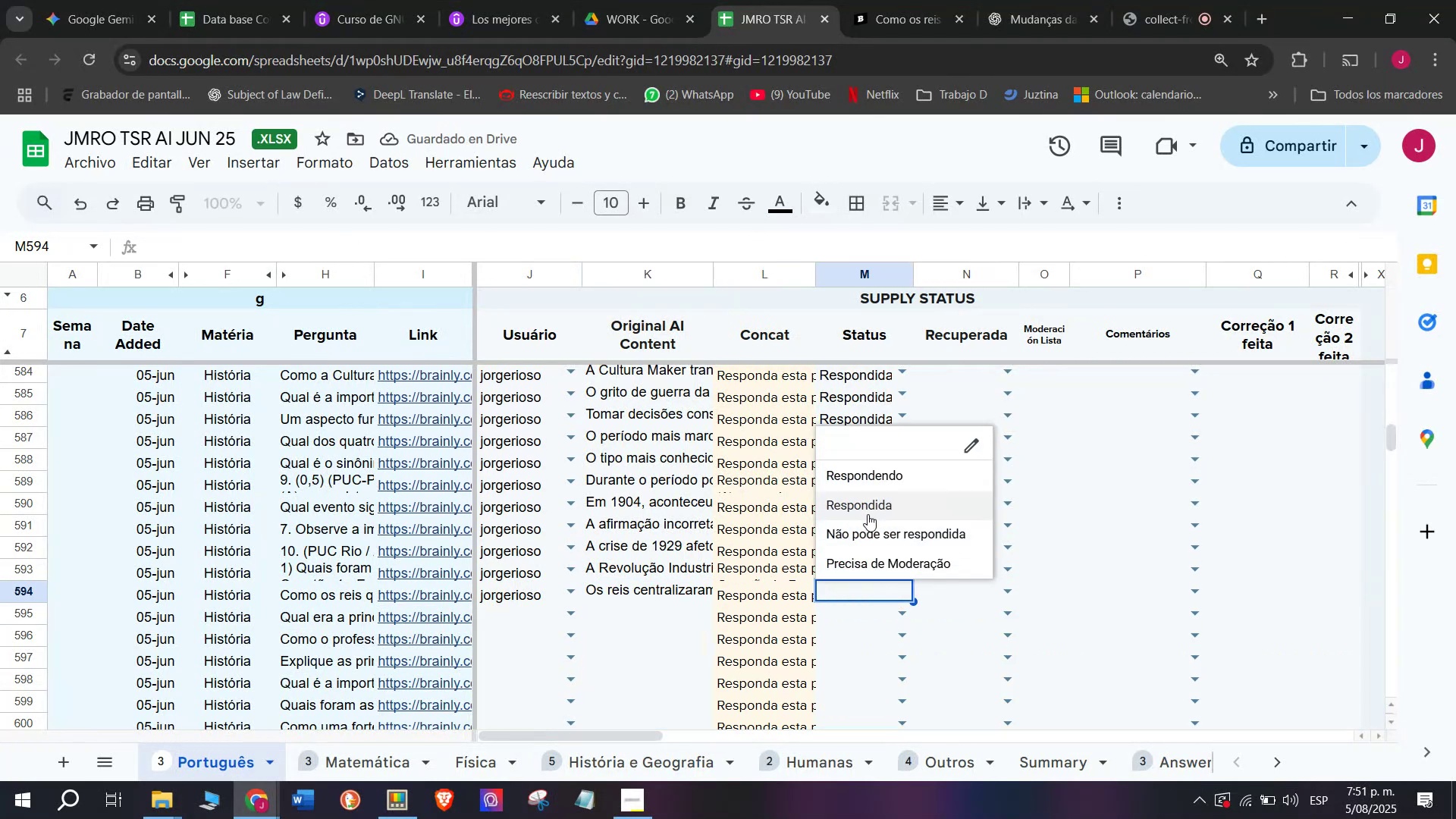 
left_click([868, 500])
 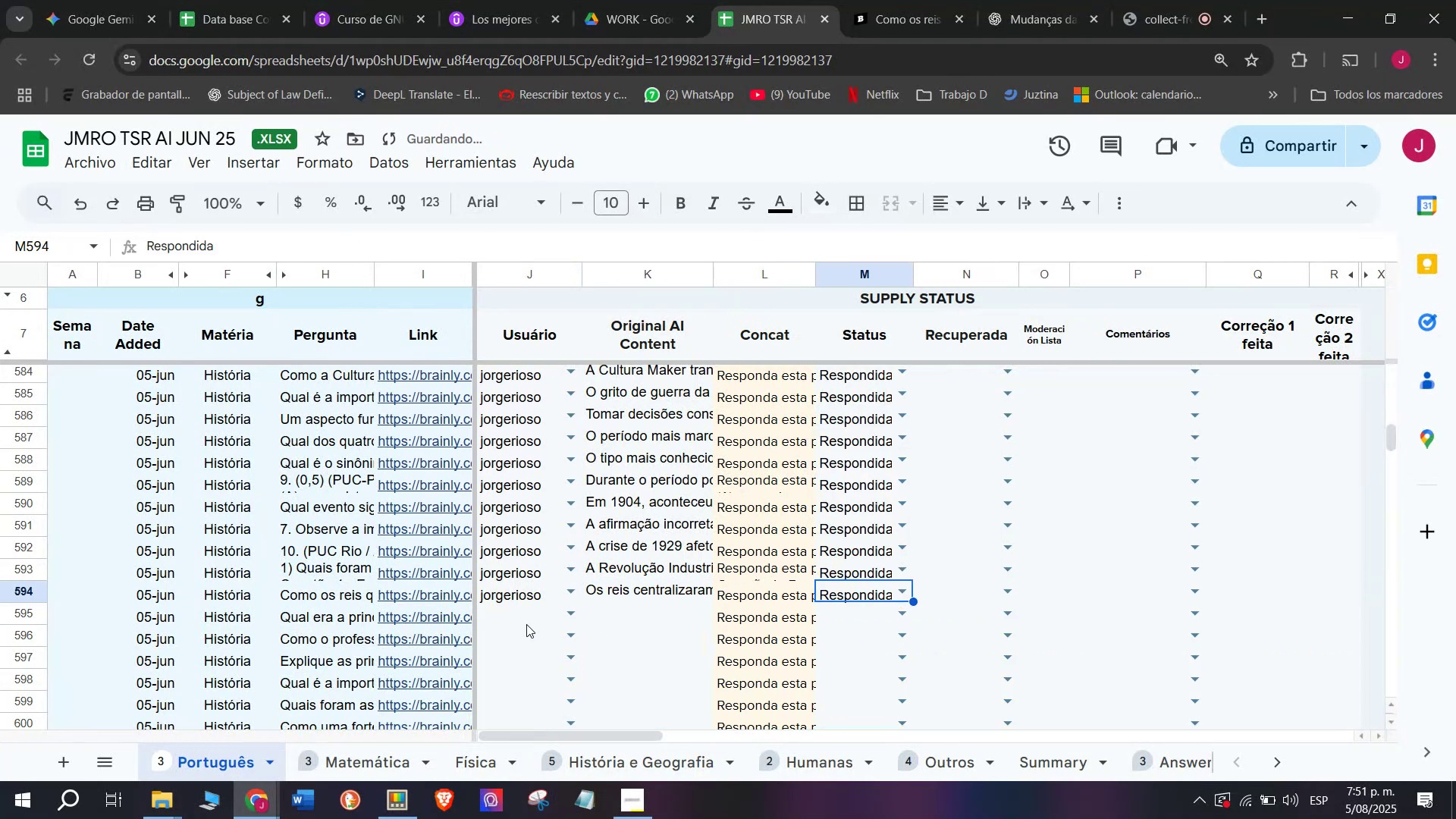 
left_click([465, 613])
 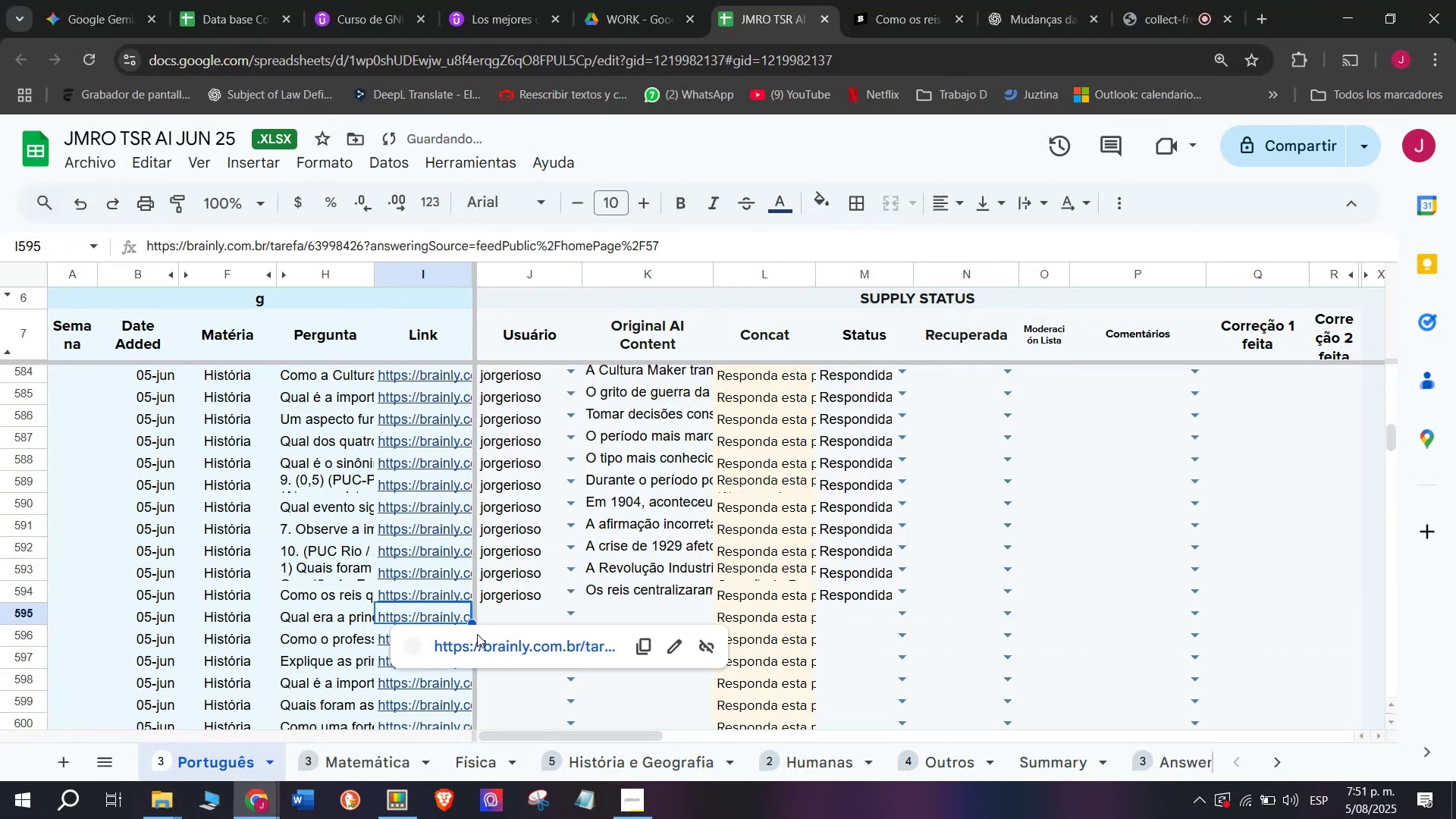 
left_click_drag(start_coordinate=[477, 635], to_coordinate=[477, 644])
 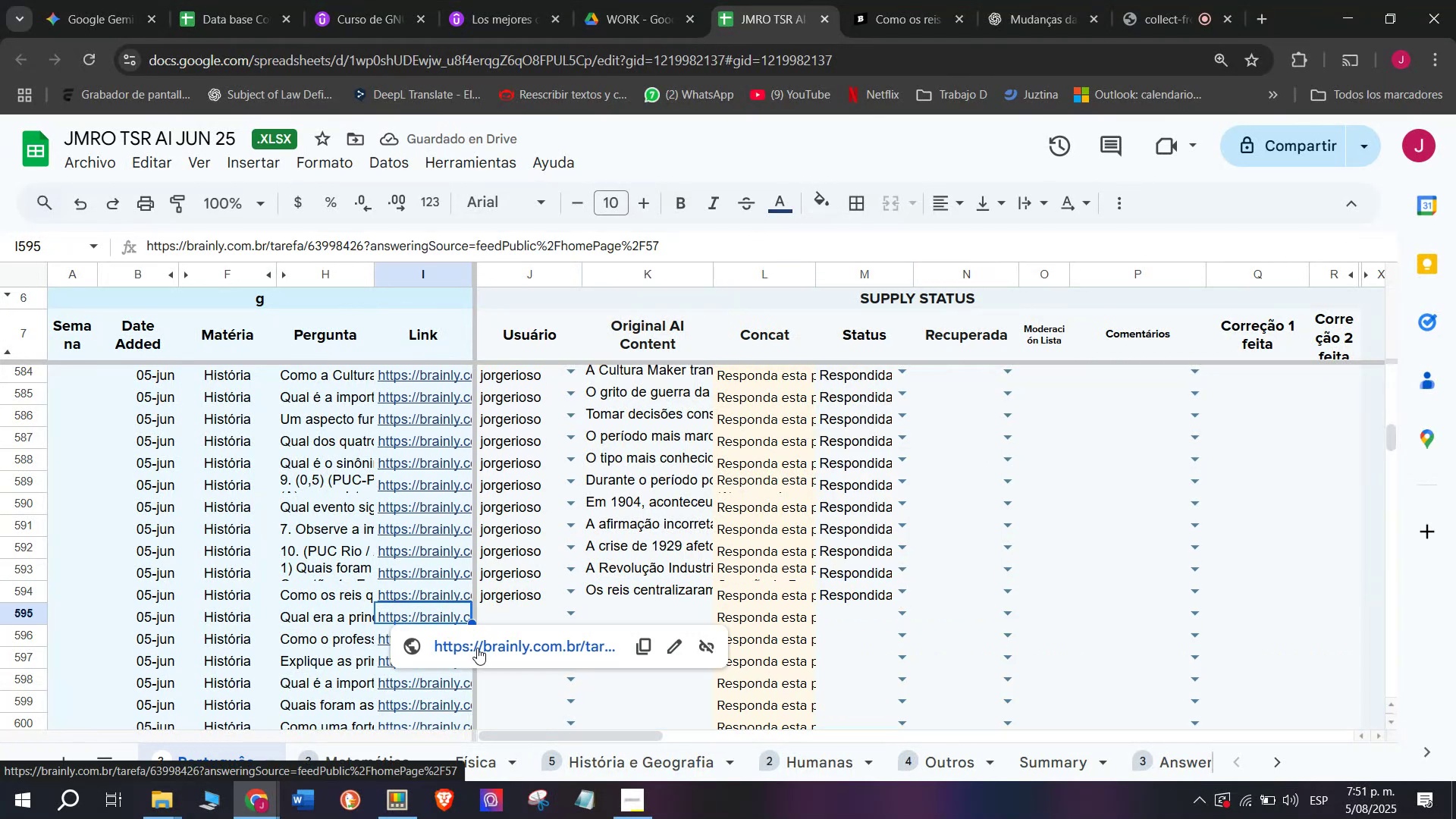 
left_click([477, 648])
 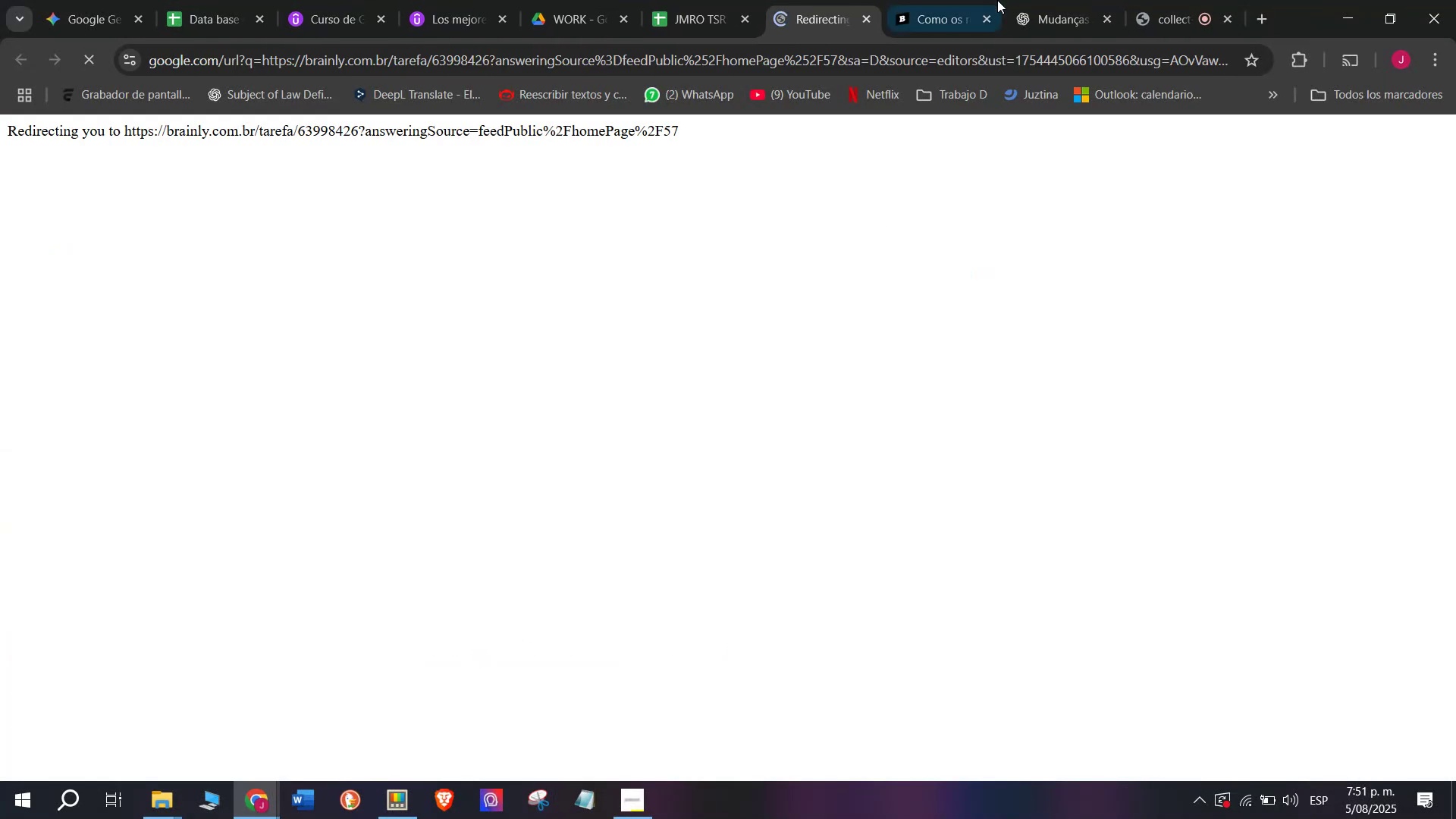 
left_click([981, 0])
 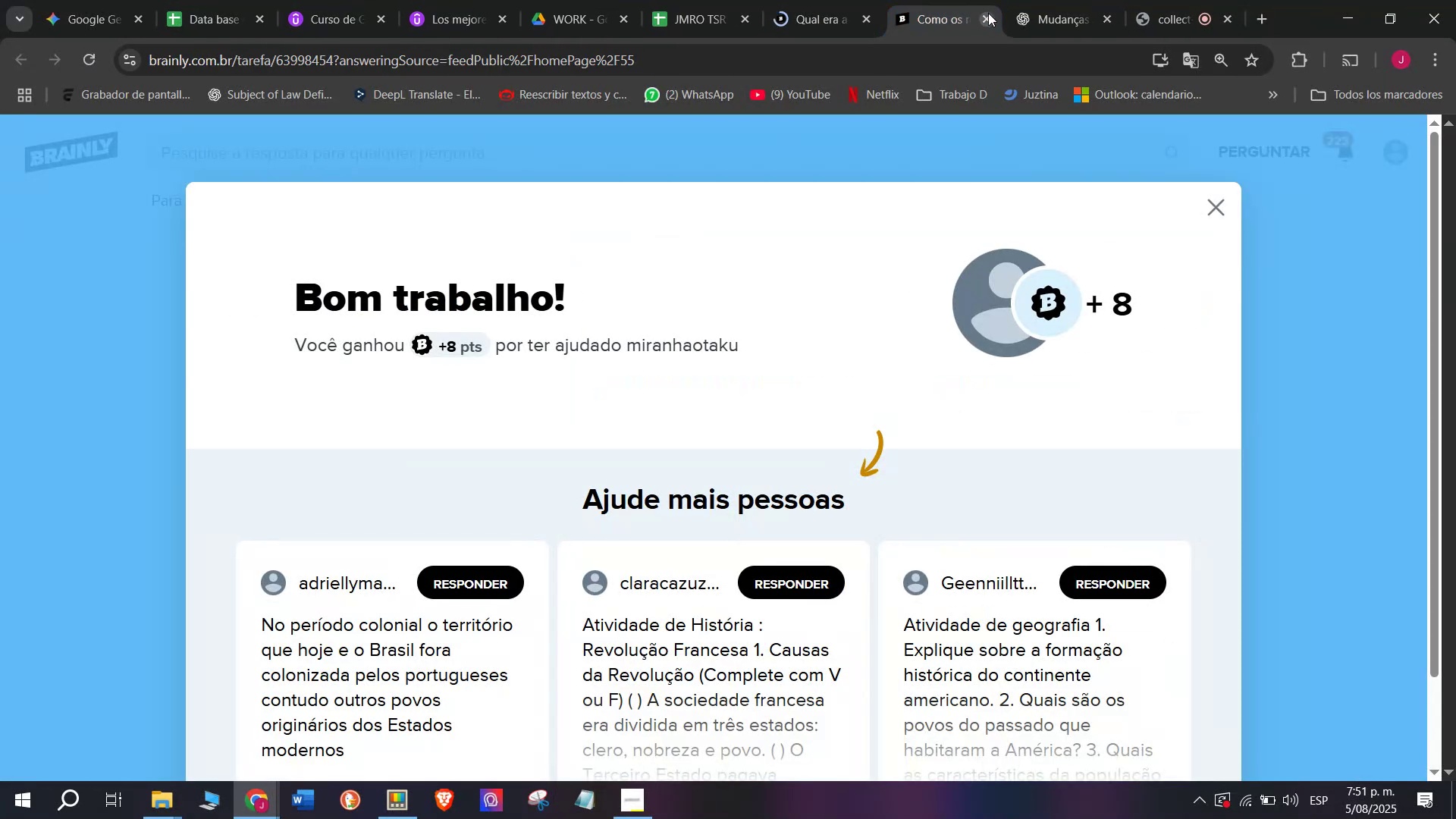 
left_click([988, 13])
 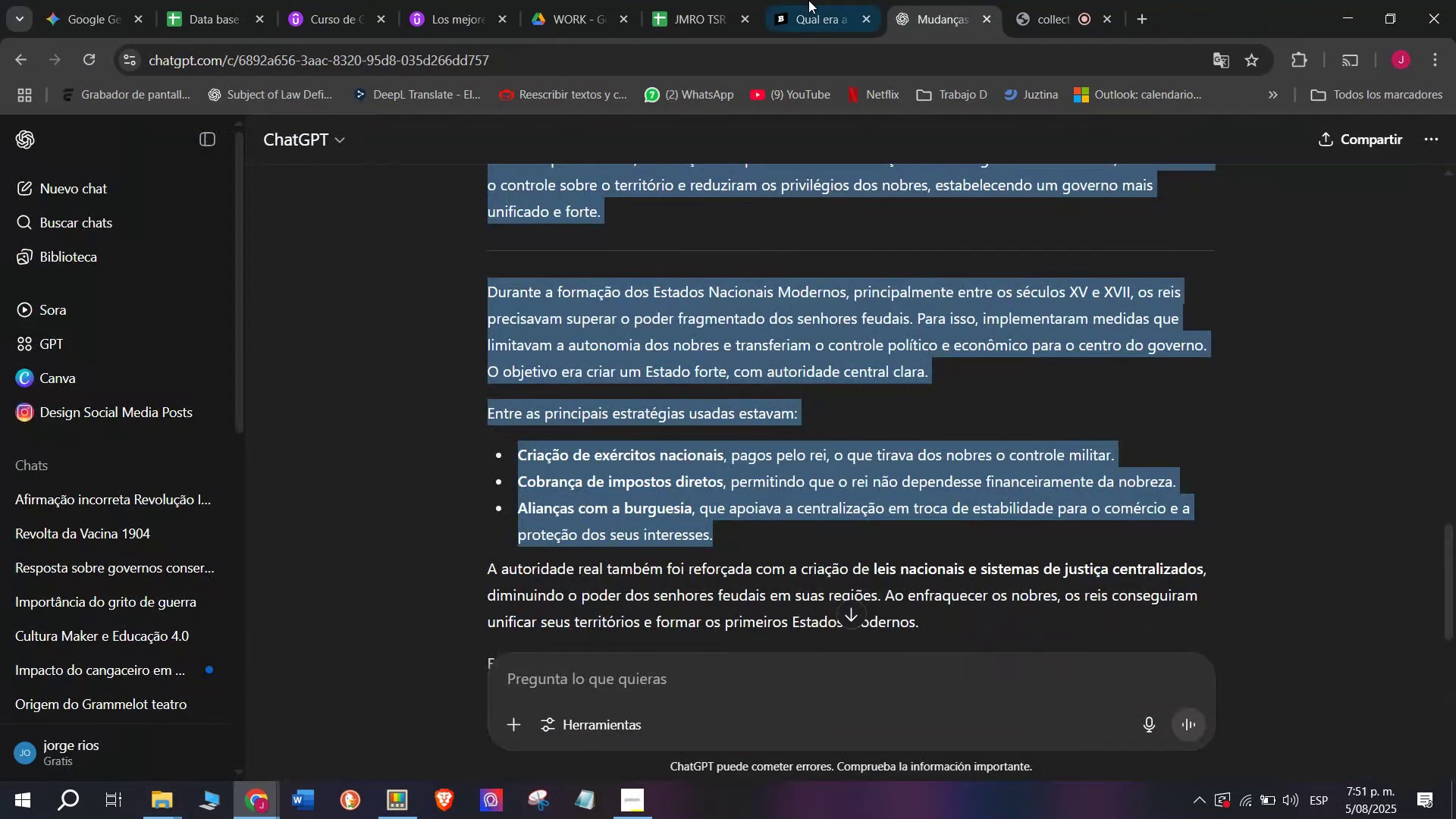 
left_click([802, 0])
 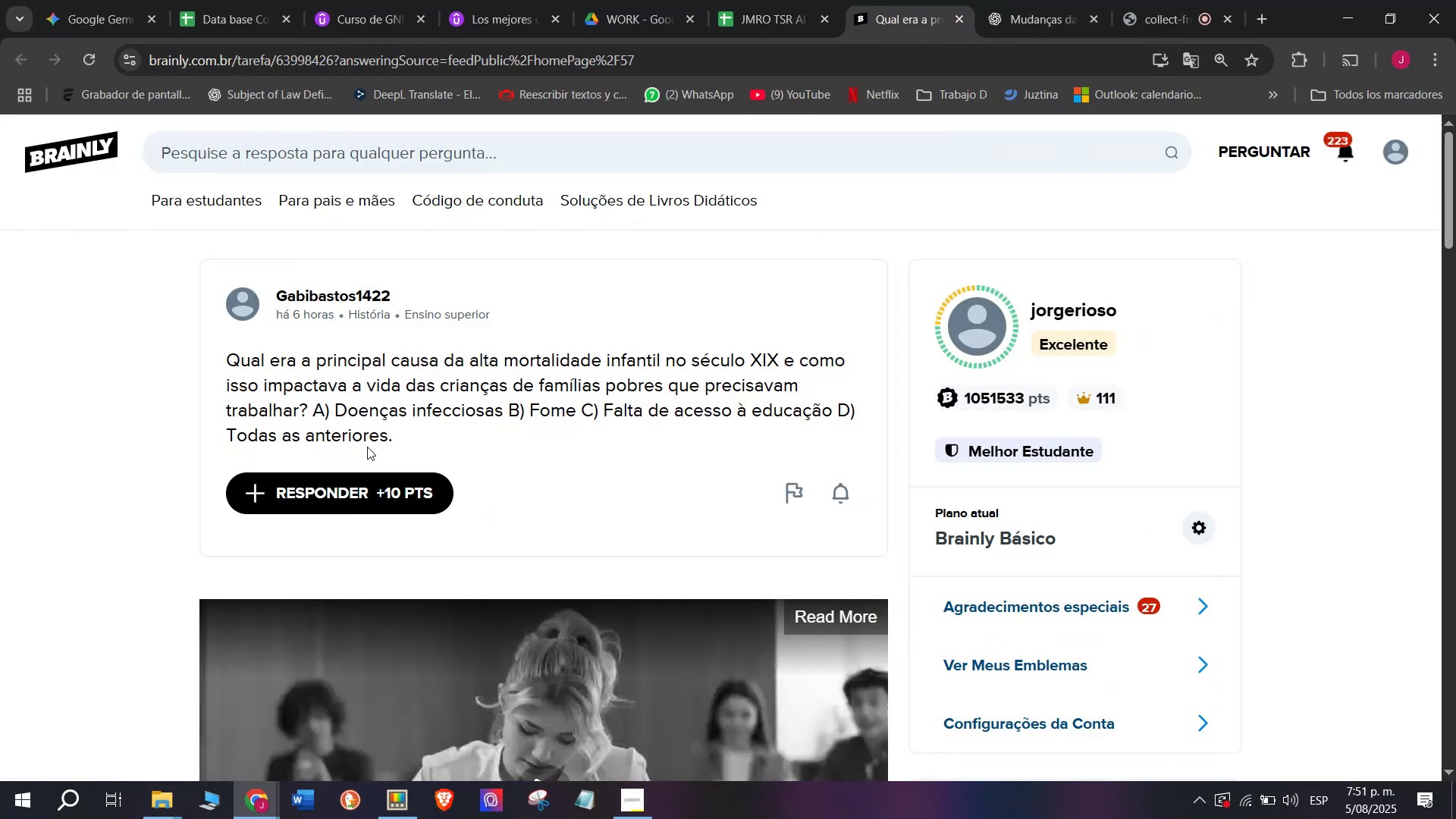 
left_click_drag(start_coordinate=[405, 438], to_coordinate=[224, 366])
 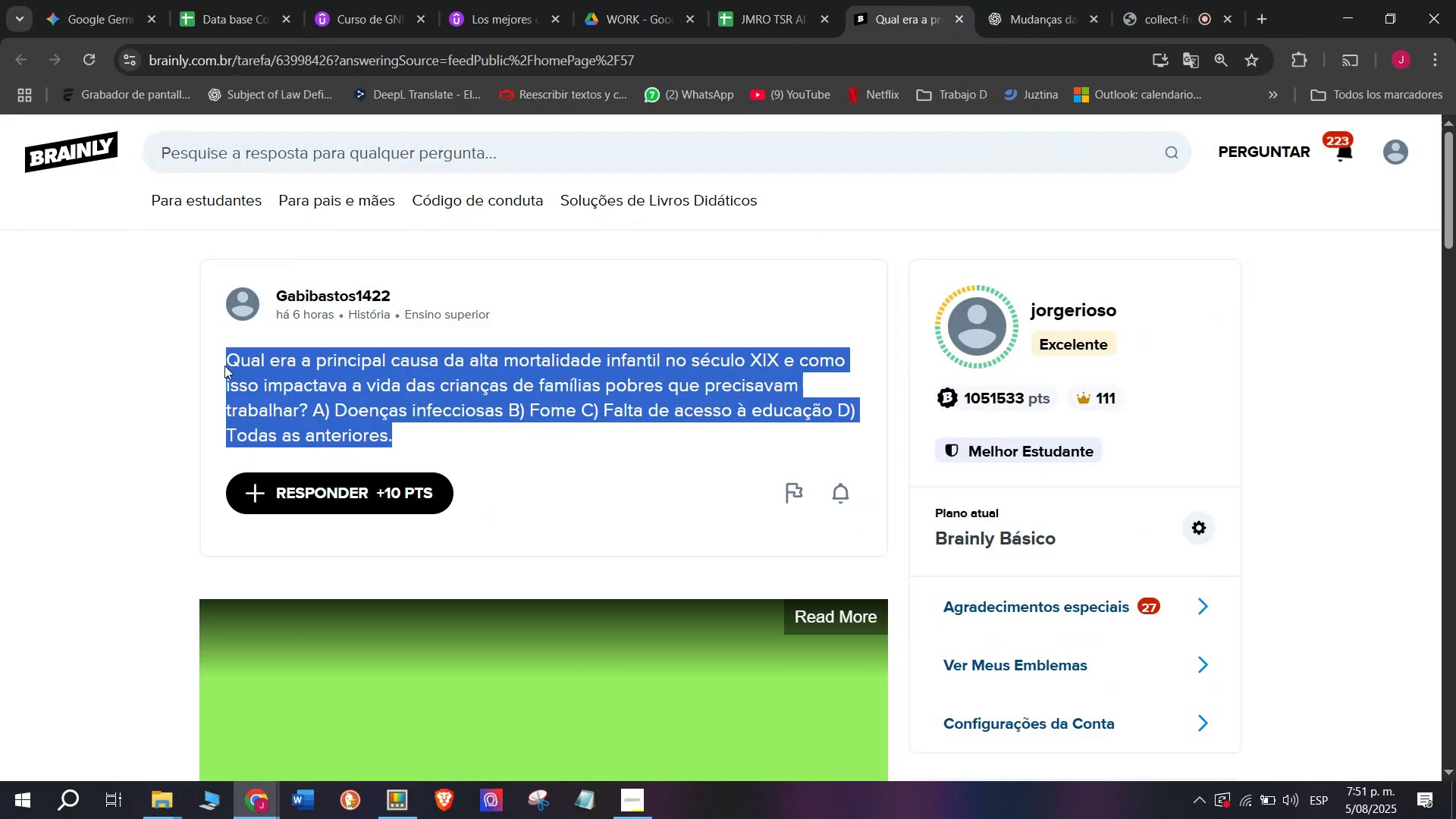 
key(Break)
 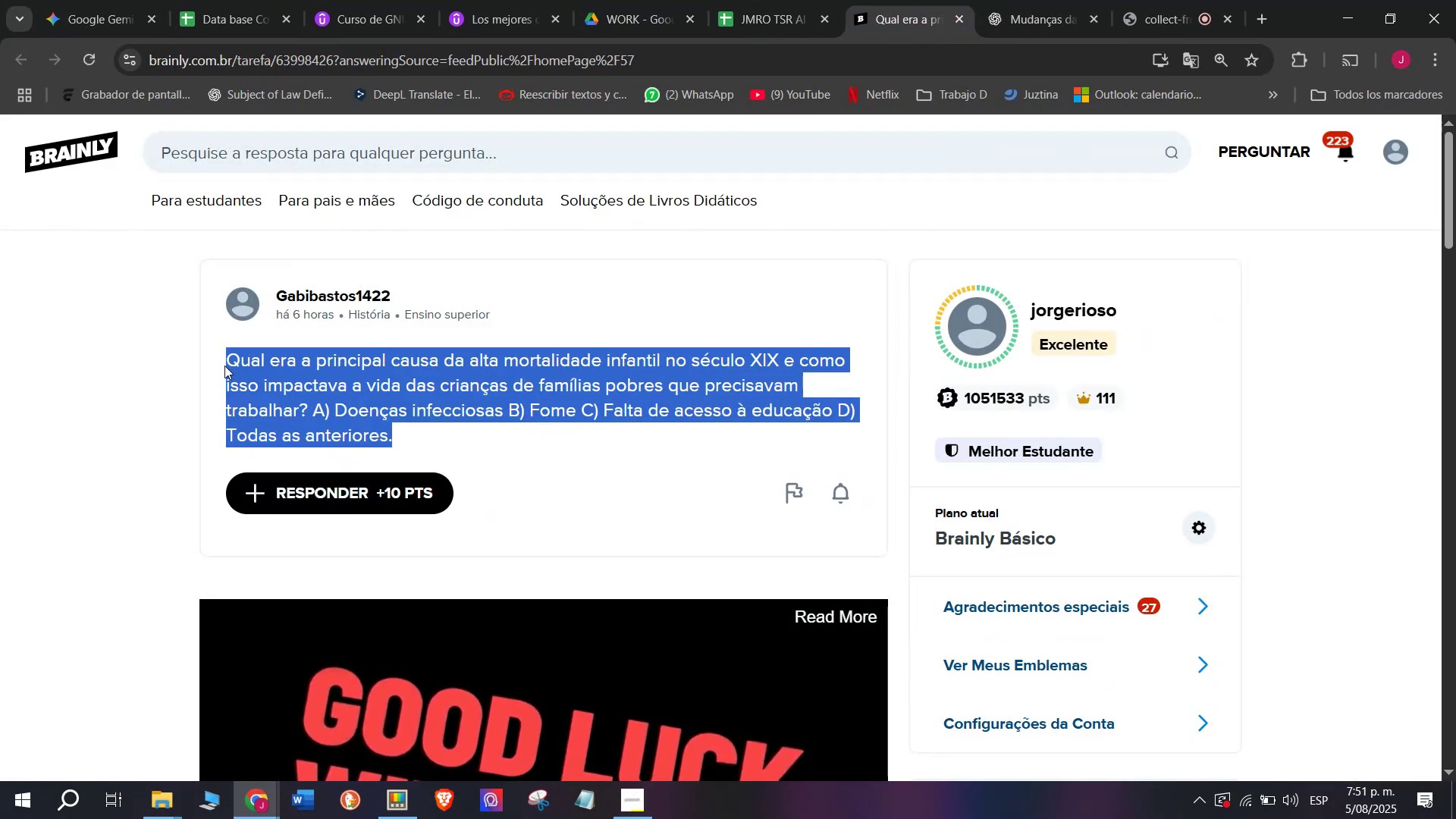 
key(Control+ControlLeft)
 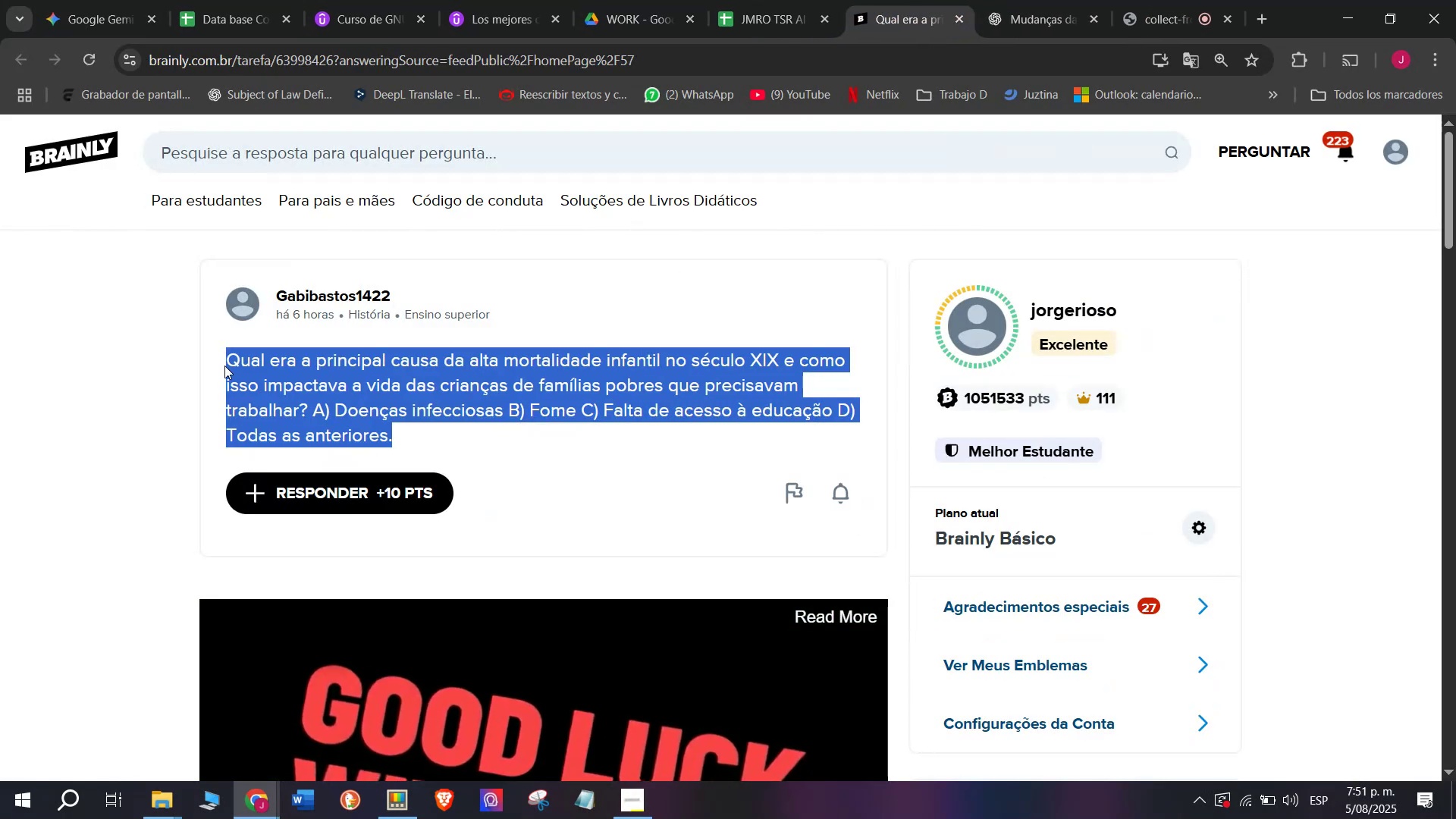 
key(Control+C)
 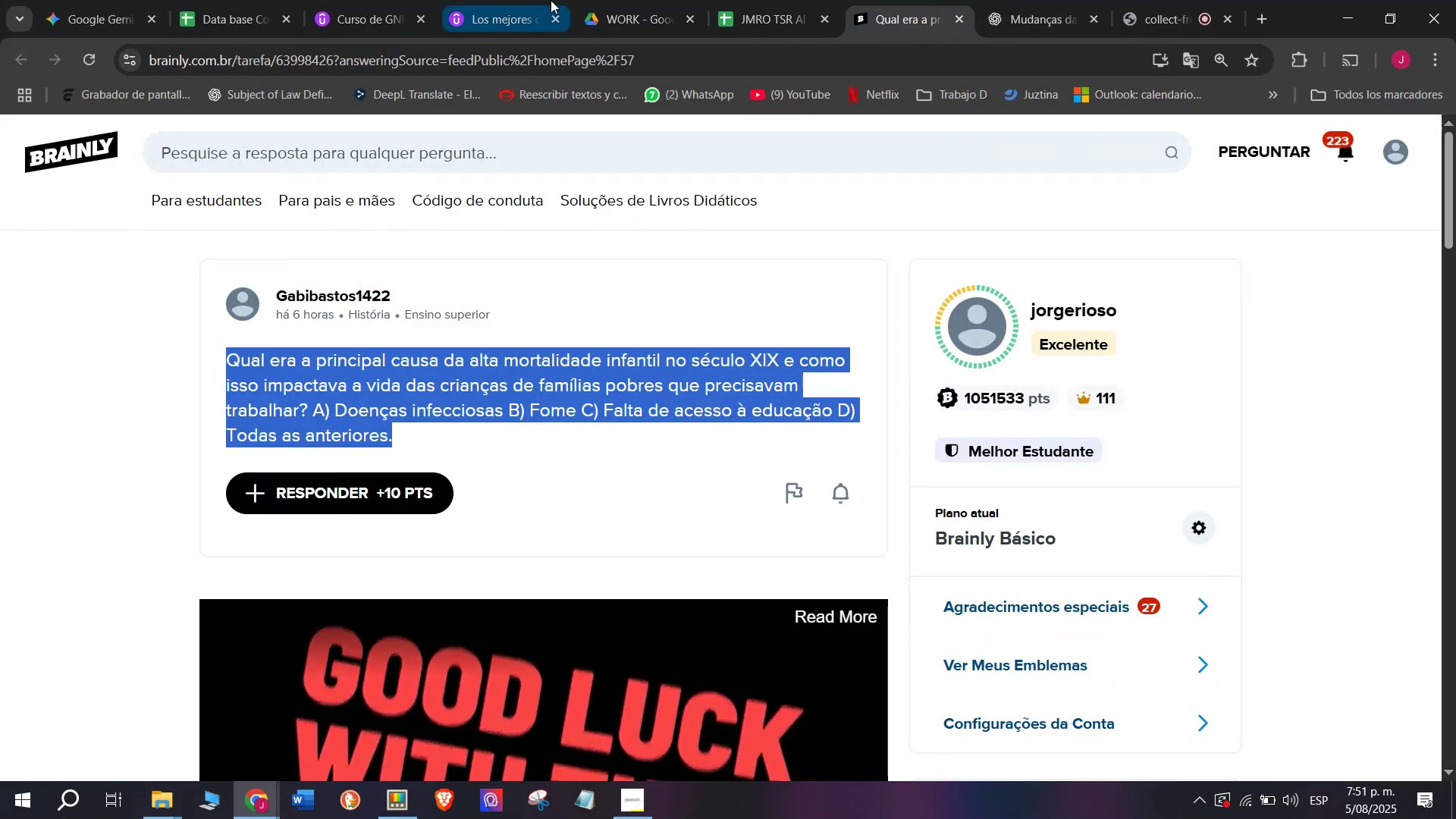 
left_click([729, 0])
 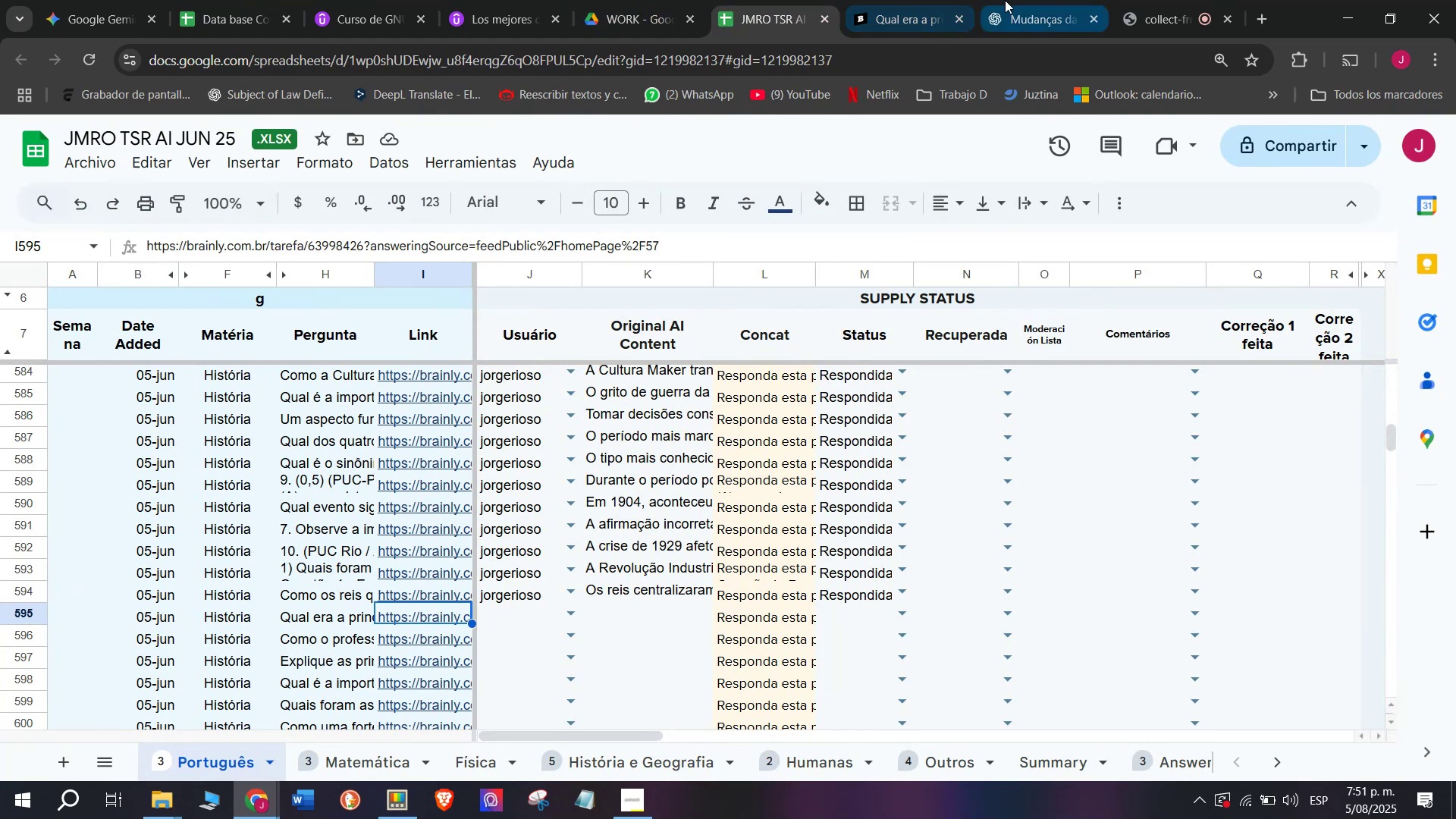 
left_click([913, 0])
 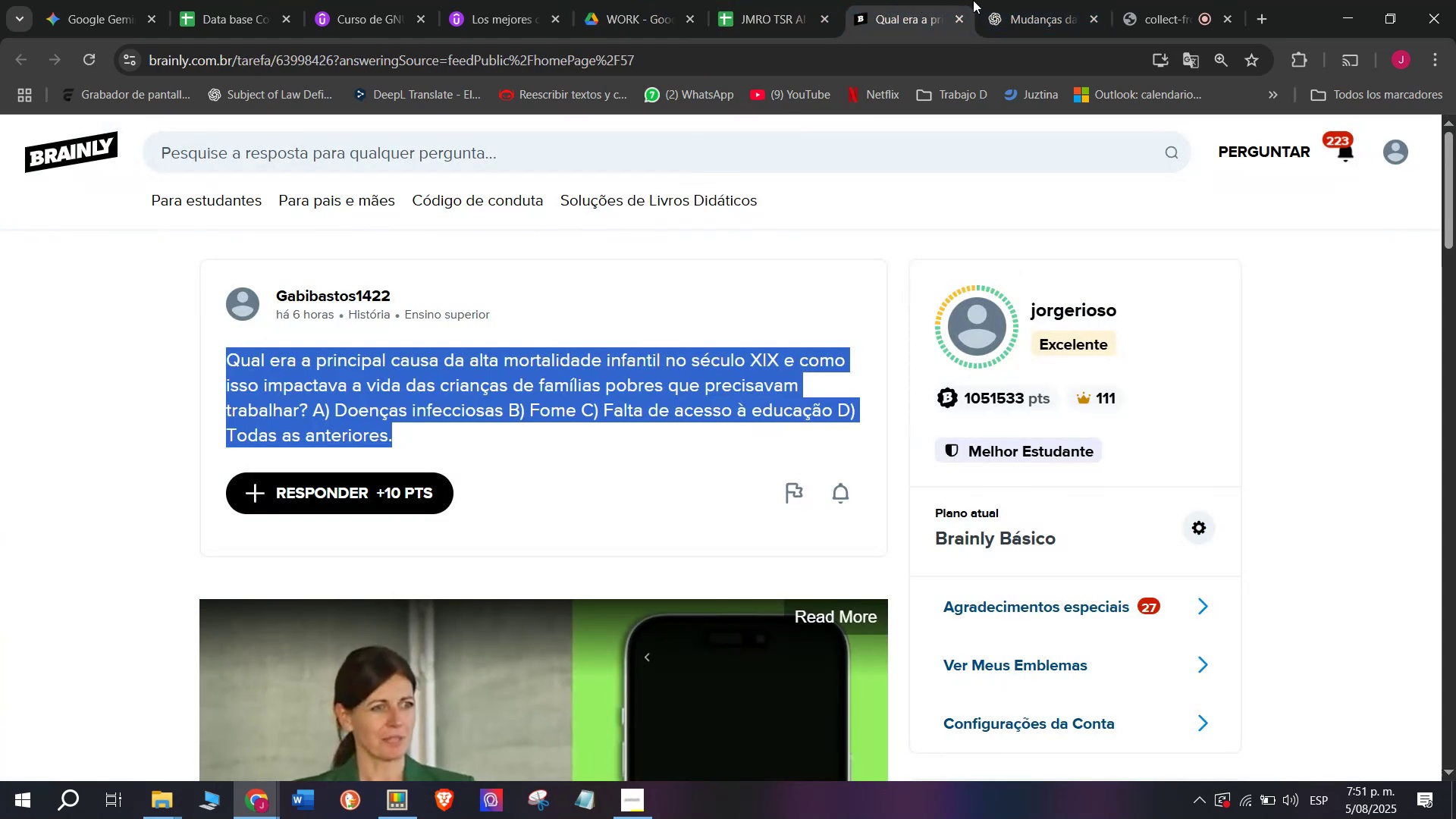 
left_click([1040, 0])
 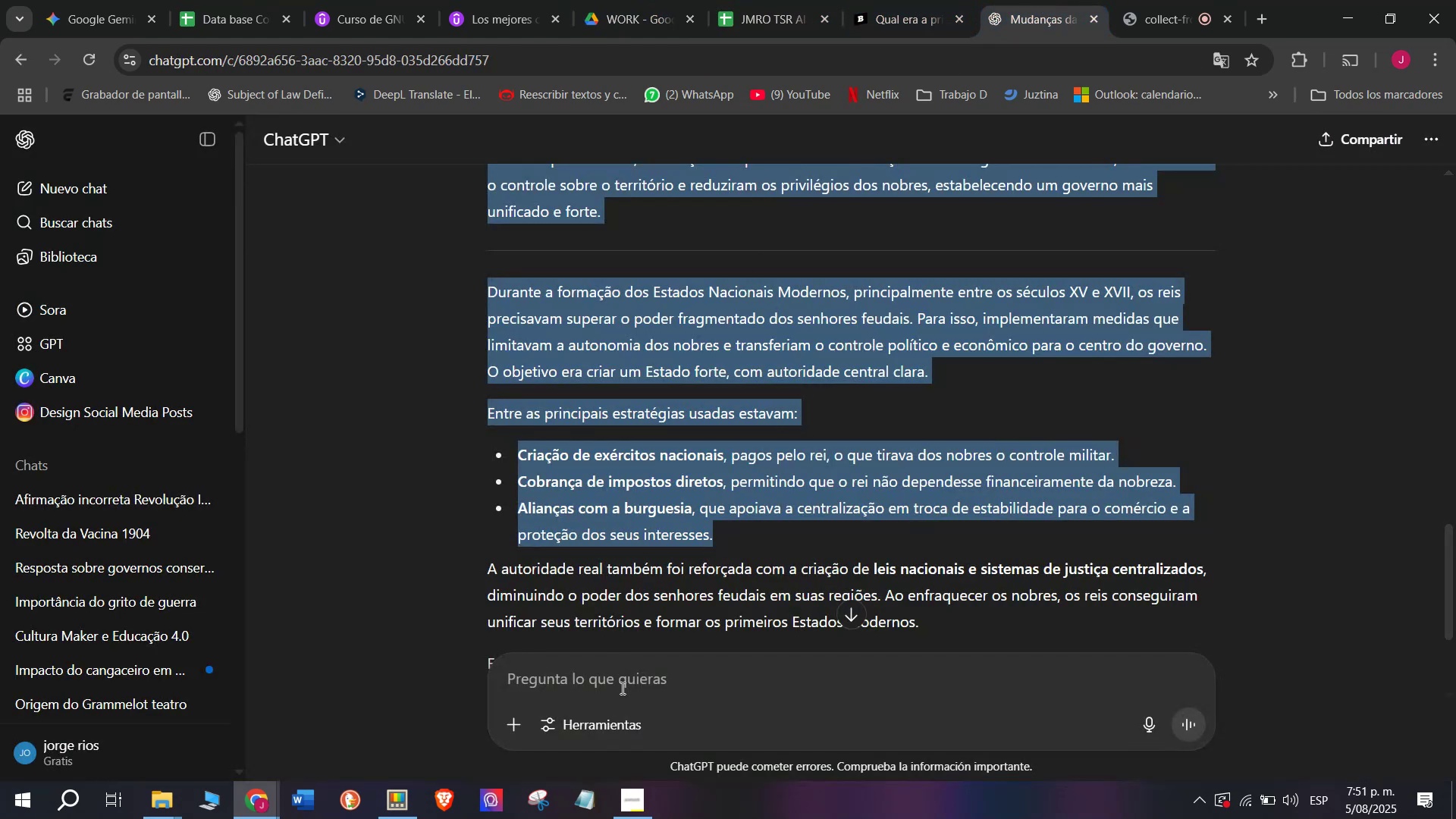 
left_click([621, 688])
 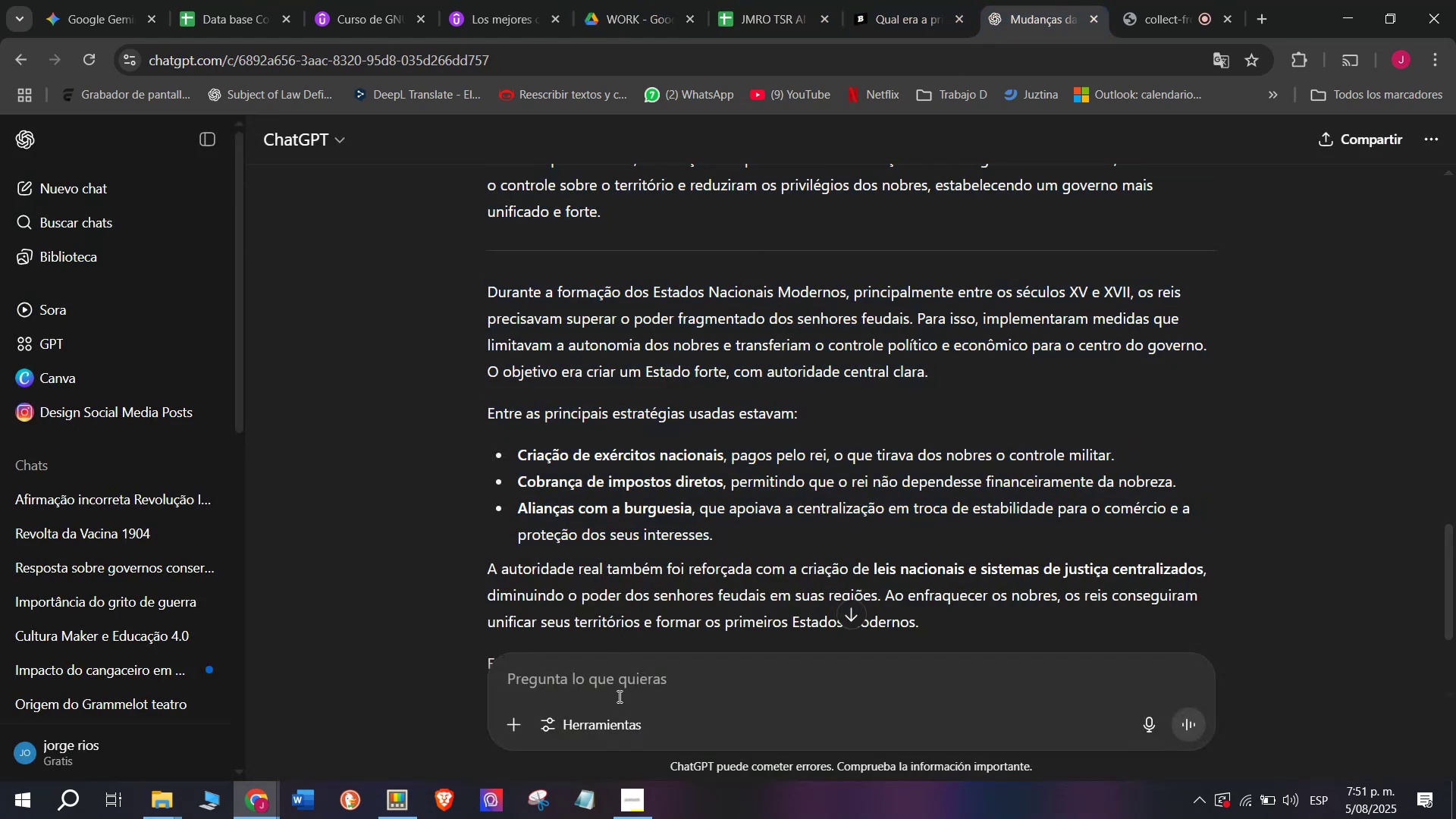 
key(C)
 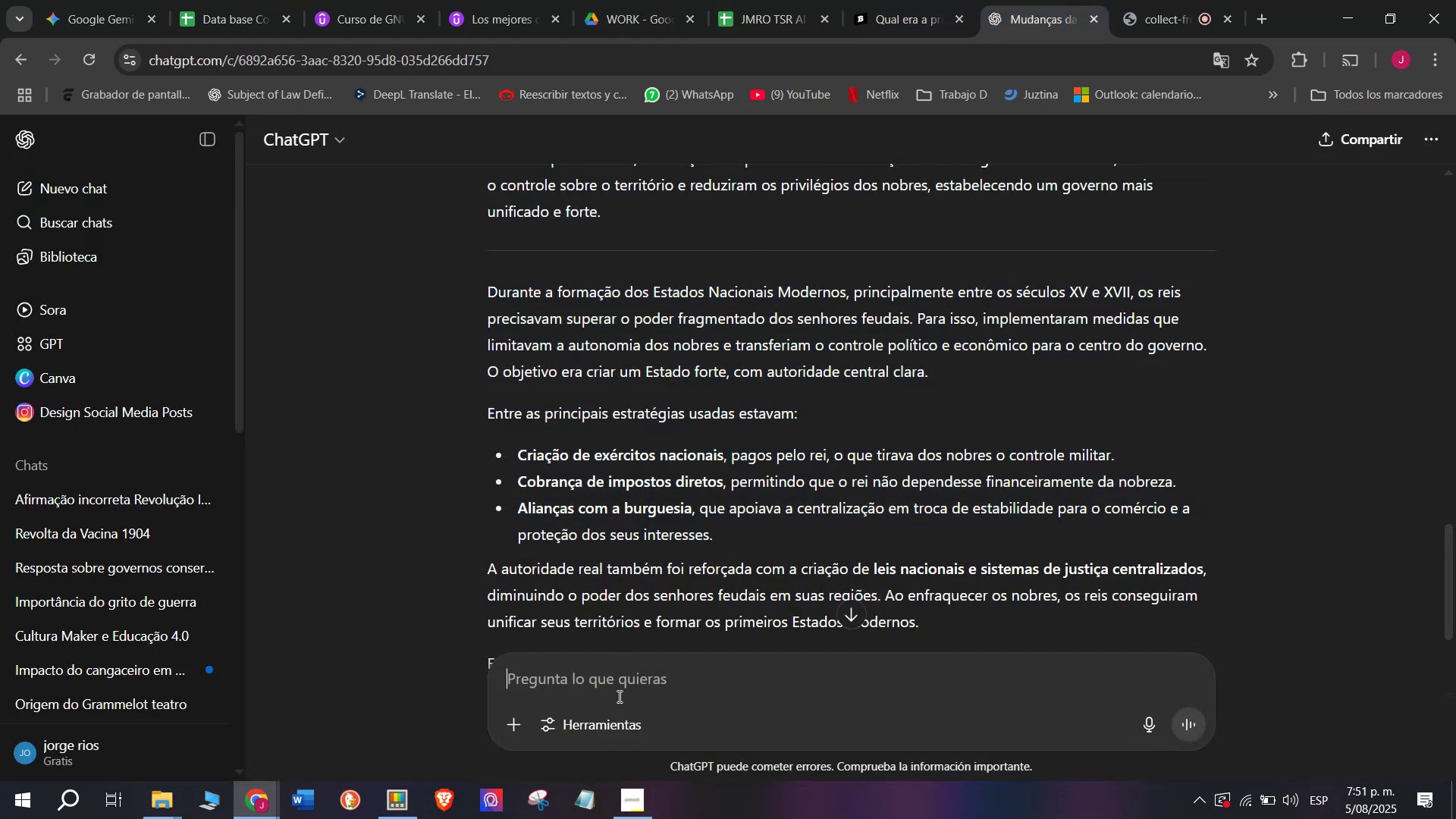 
key(Meta+MetaLeft)
 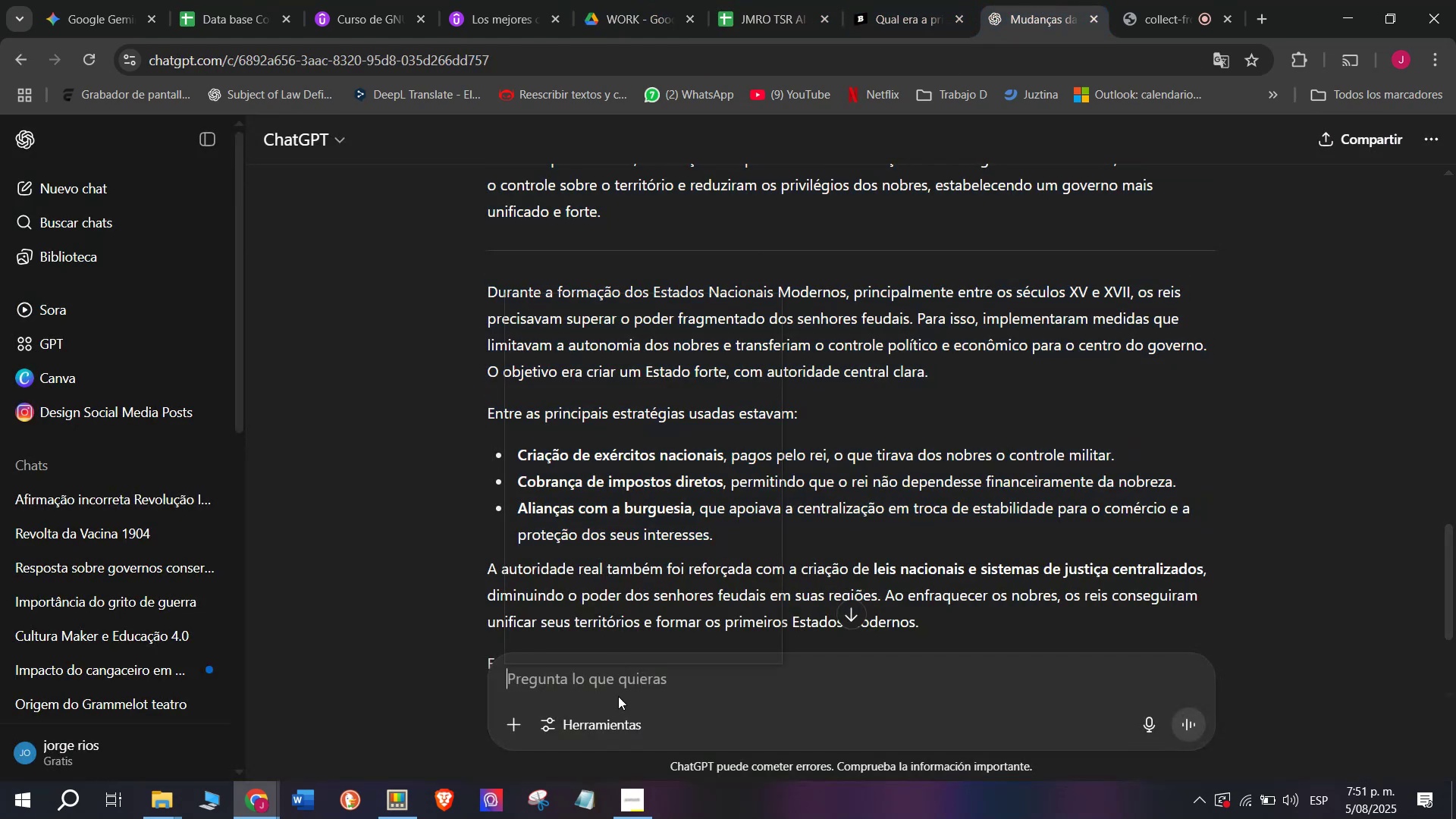 
key(Meta+V)
 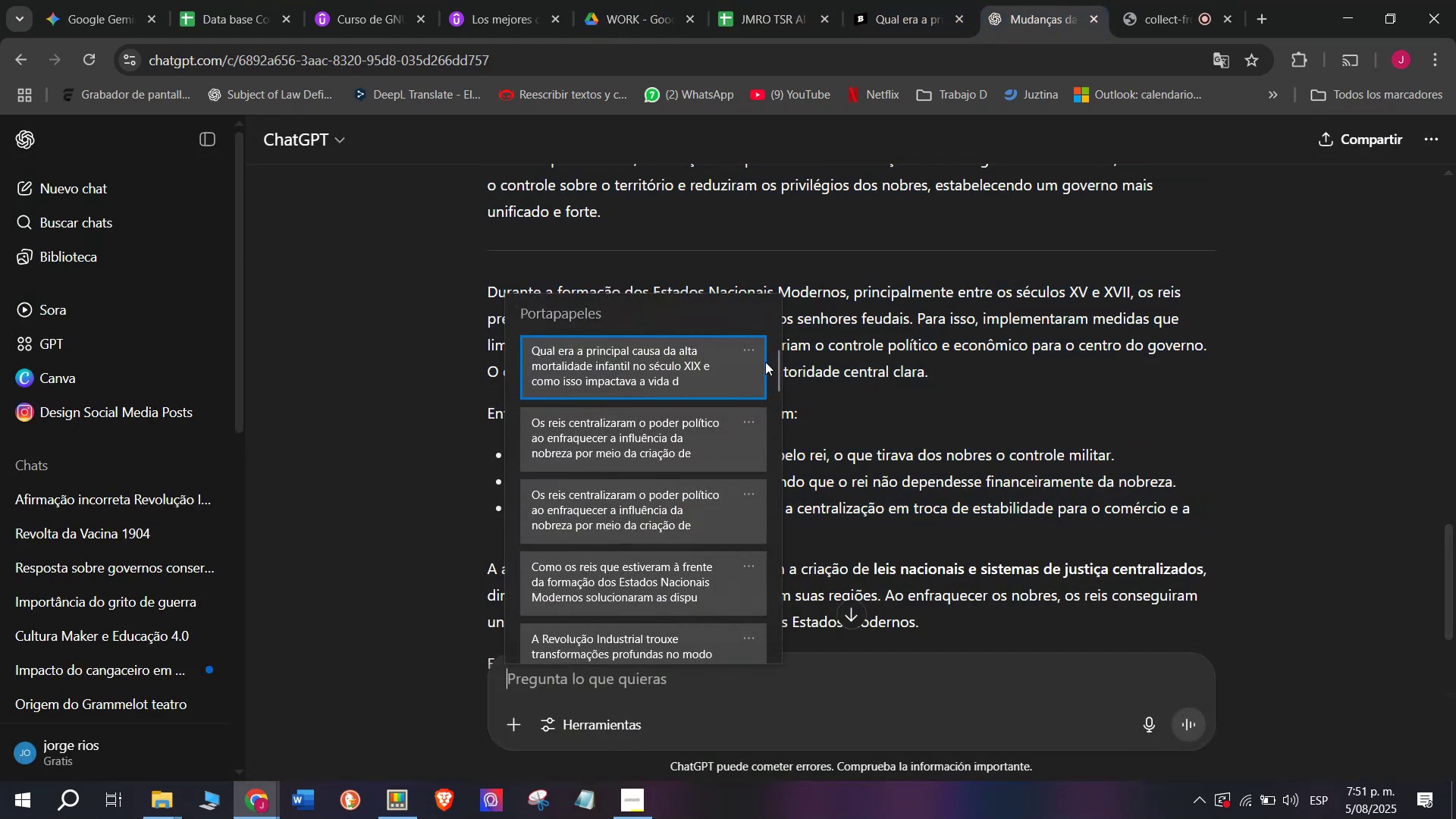 
left_click_drag(start_coordinate=[778, 372], to_coordinate=[804, 684])
 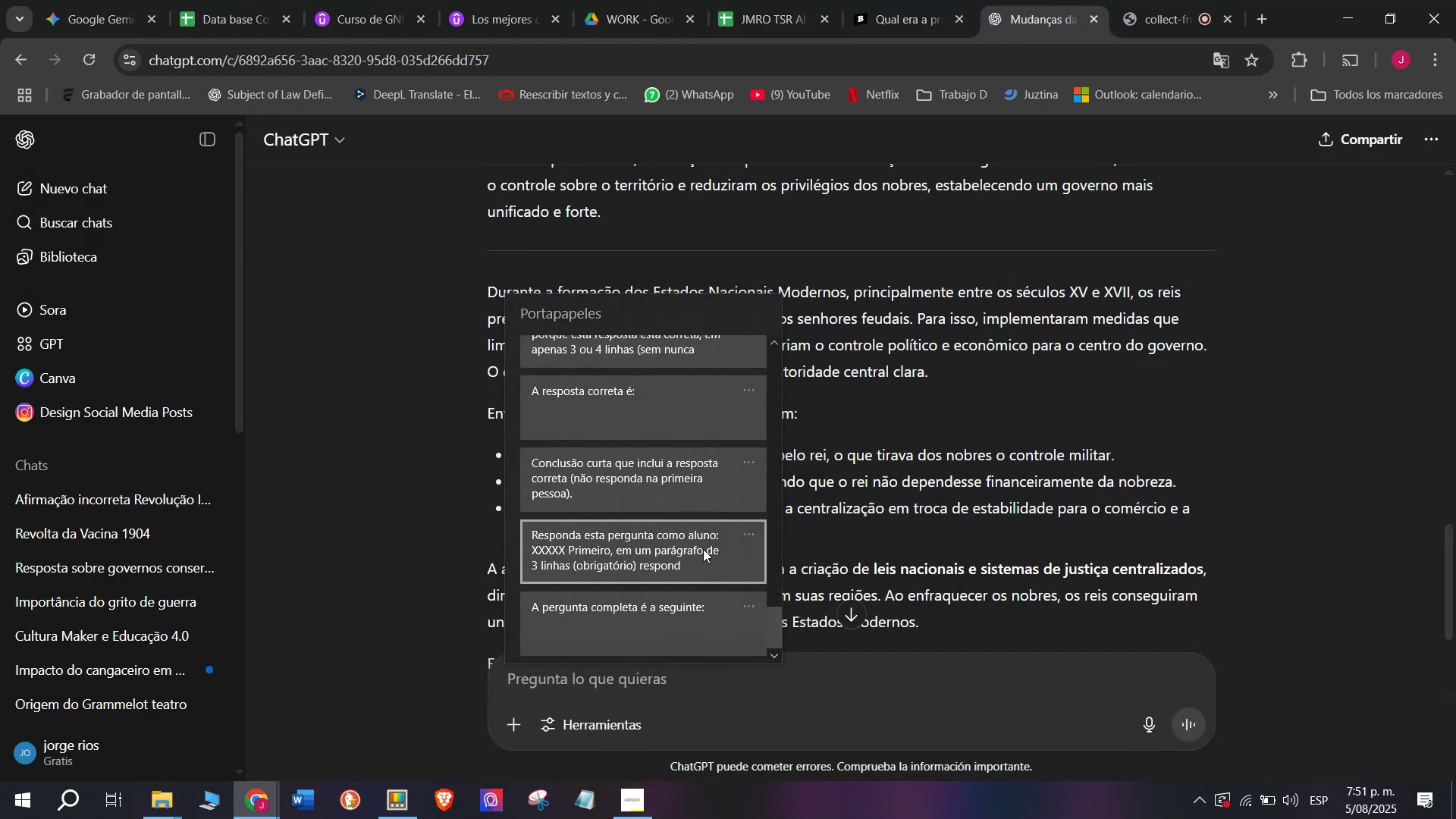 
left_click([703, 549])
 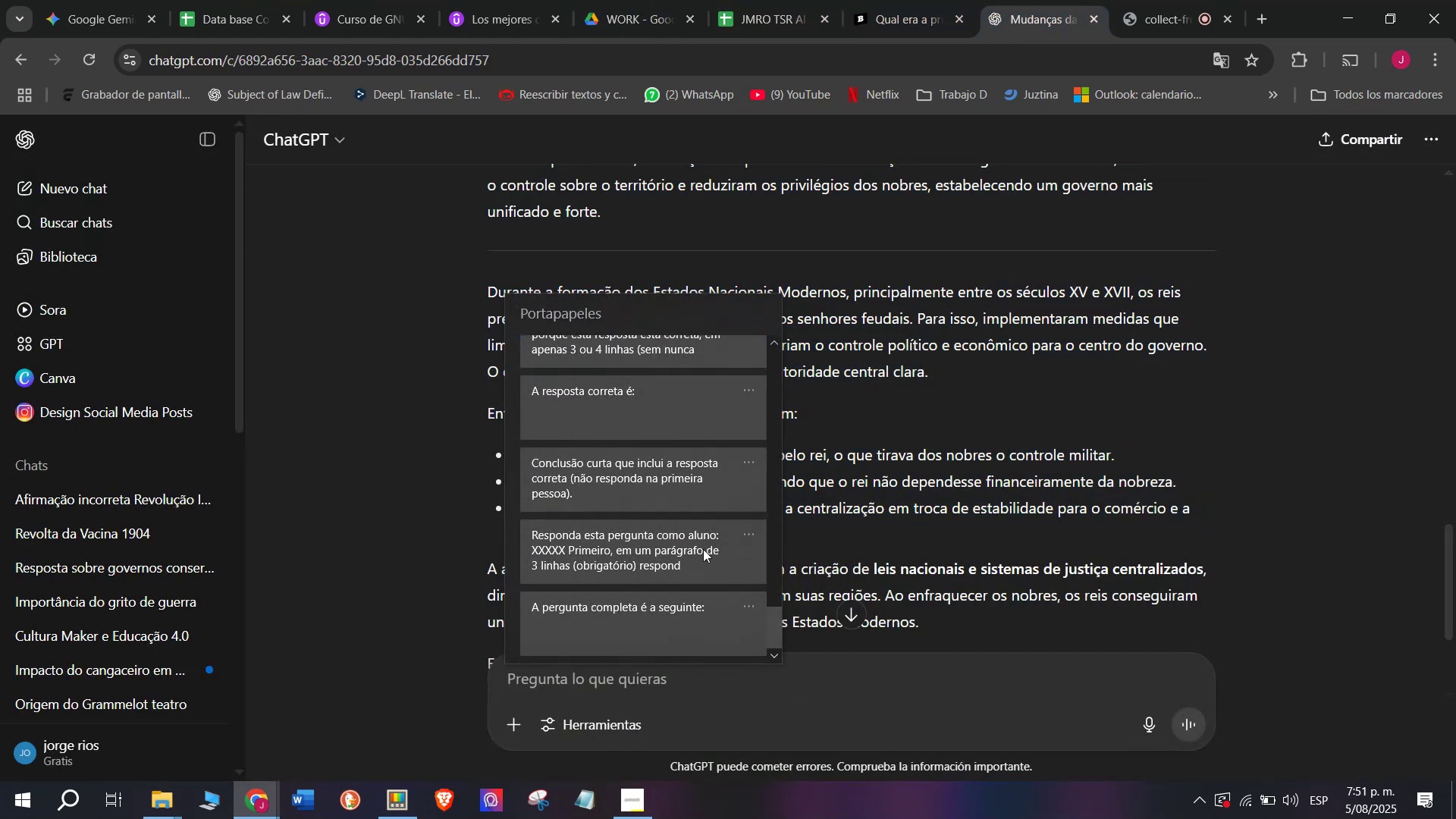 
key(Control+ControlLeft)
 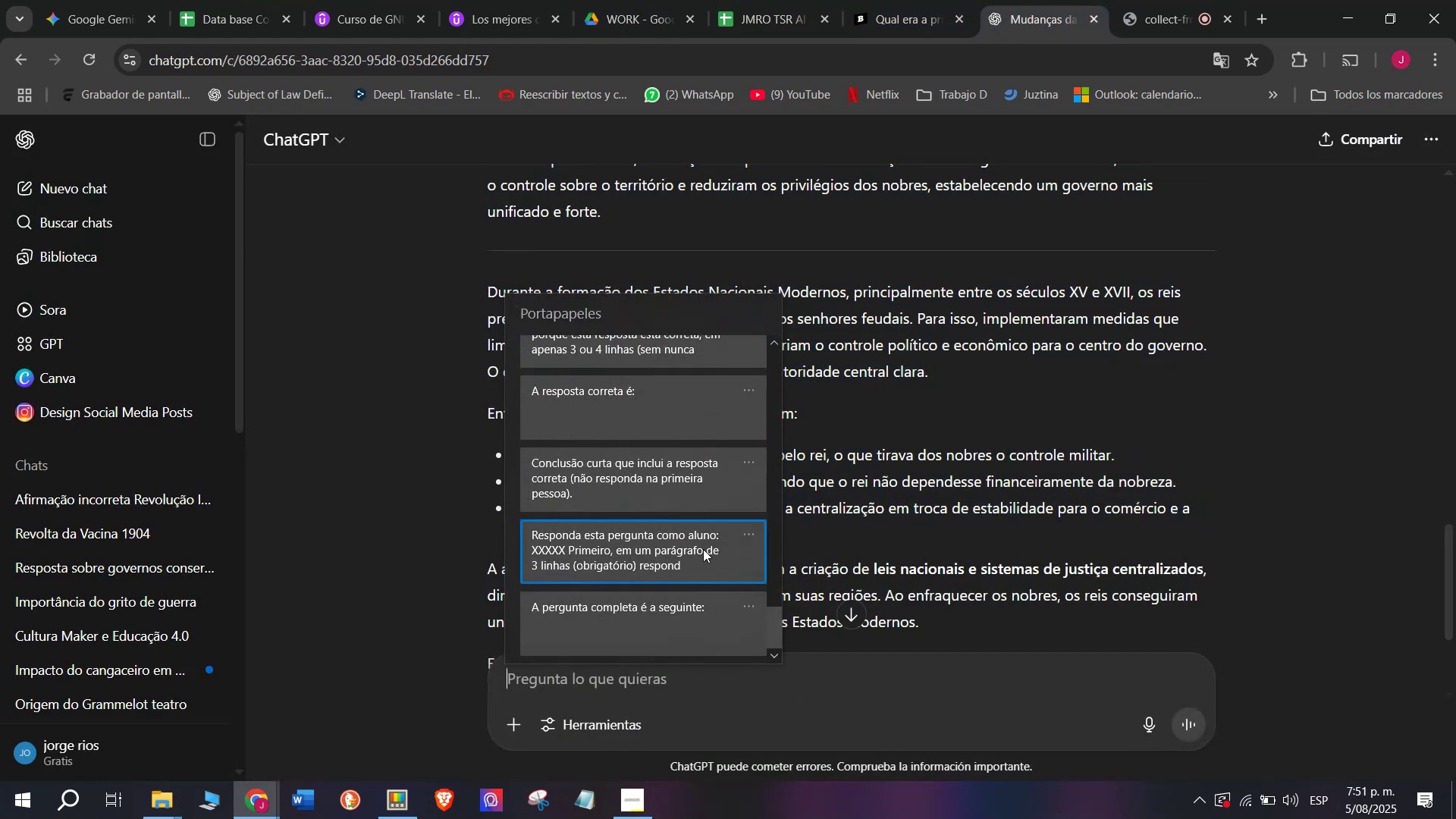 
key(Control+V)
 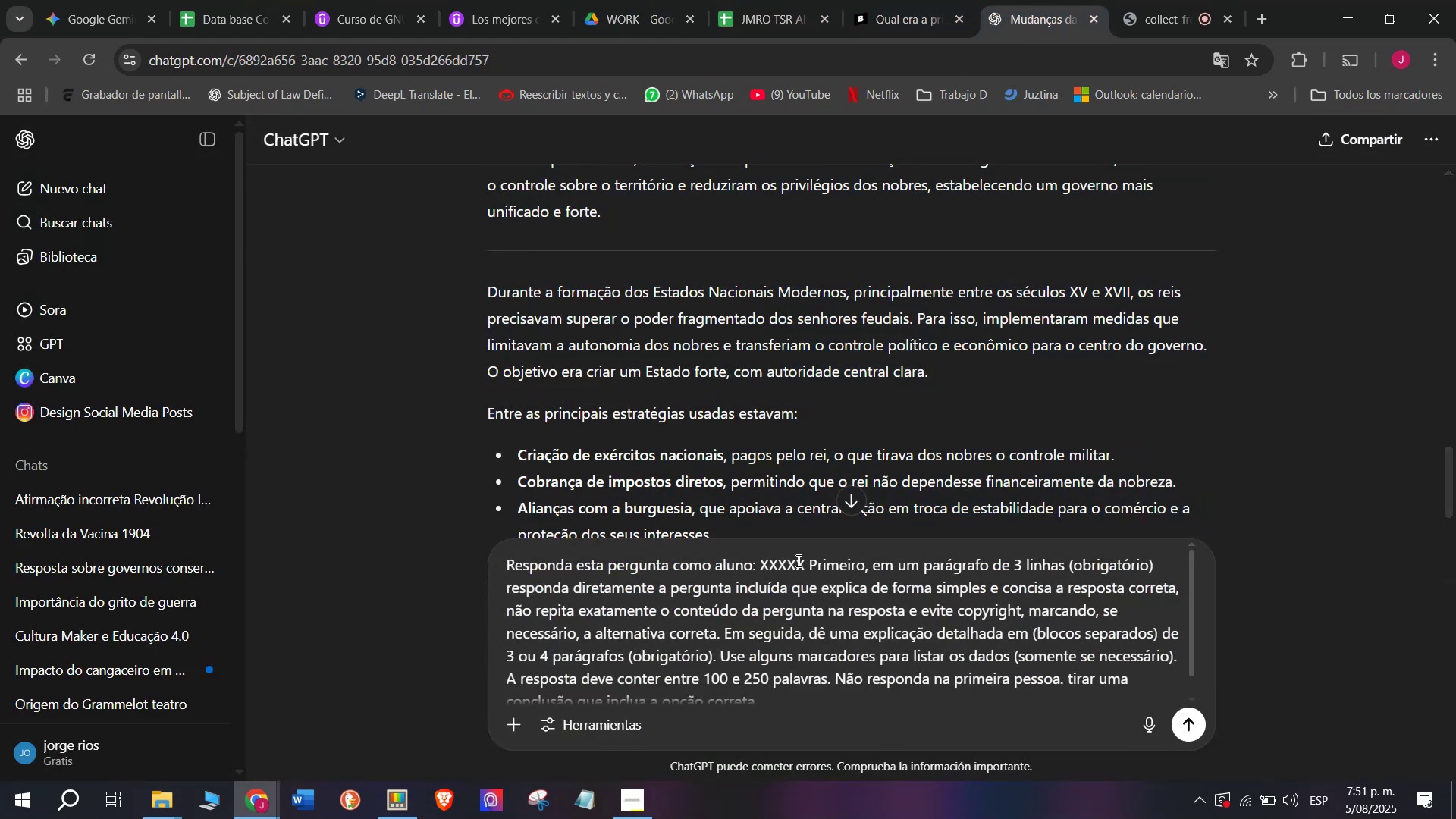 
left_click_drag(start_coordinate=[806, 565], to_coordinate=[762, 565])
 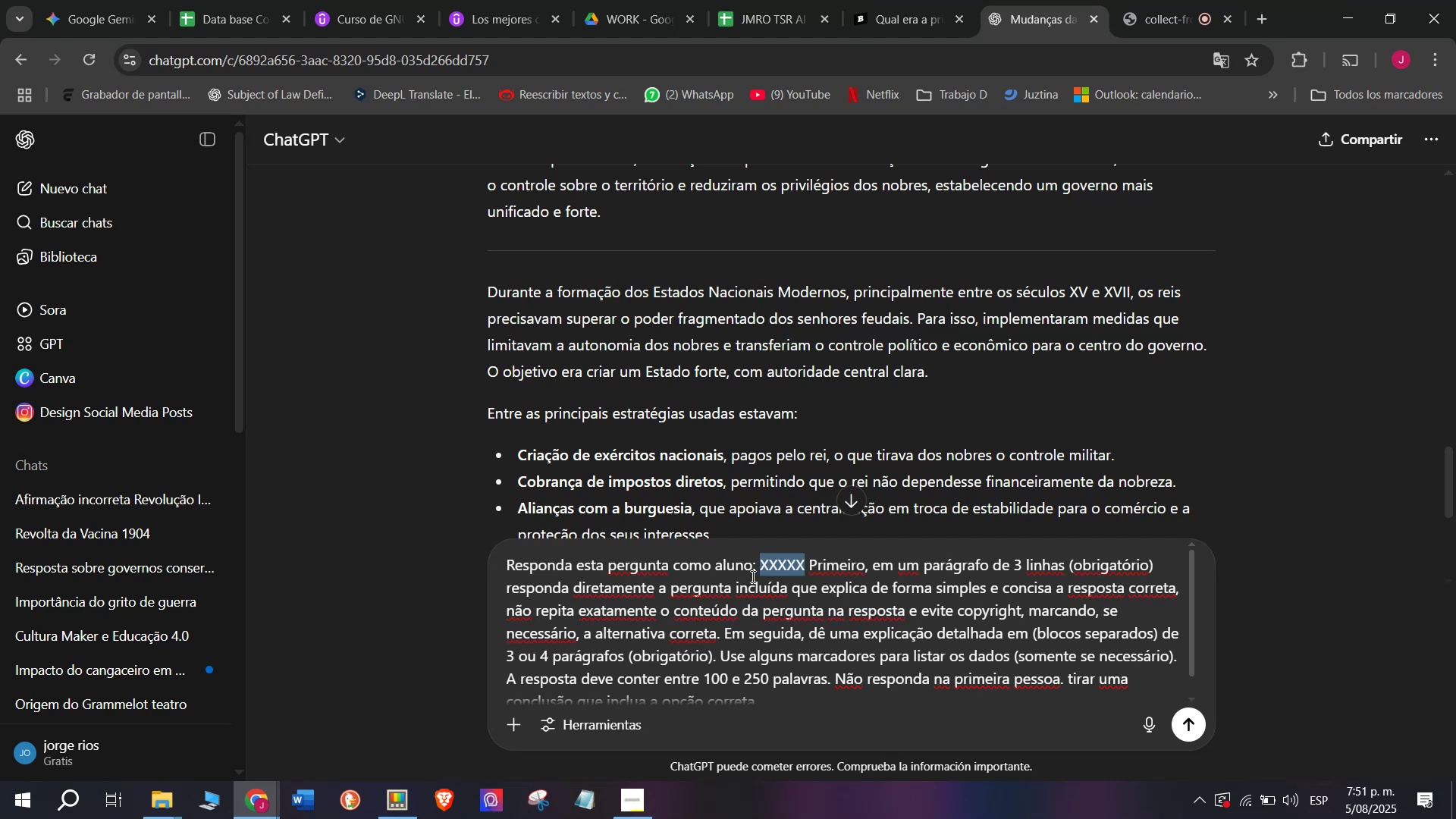 
wait(8.88)
 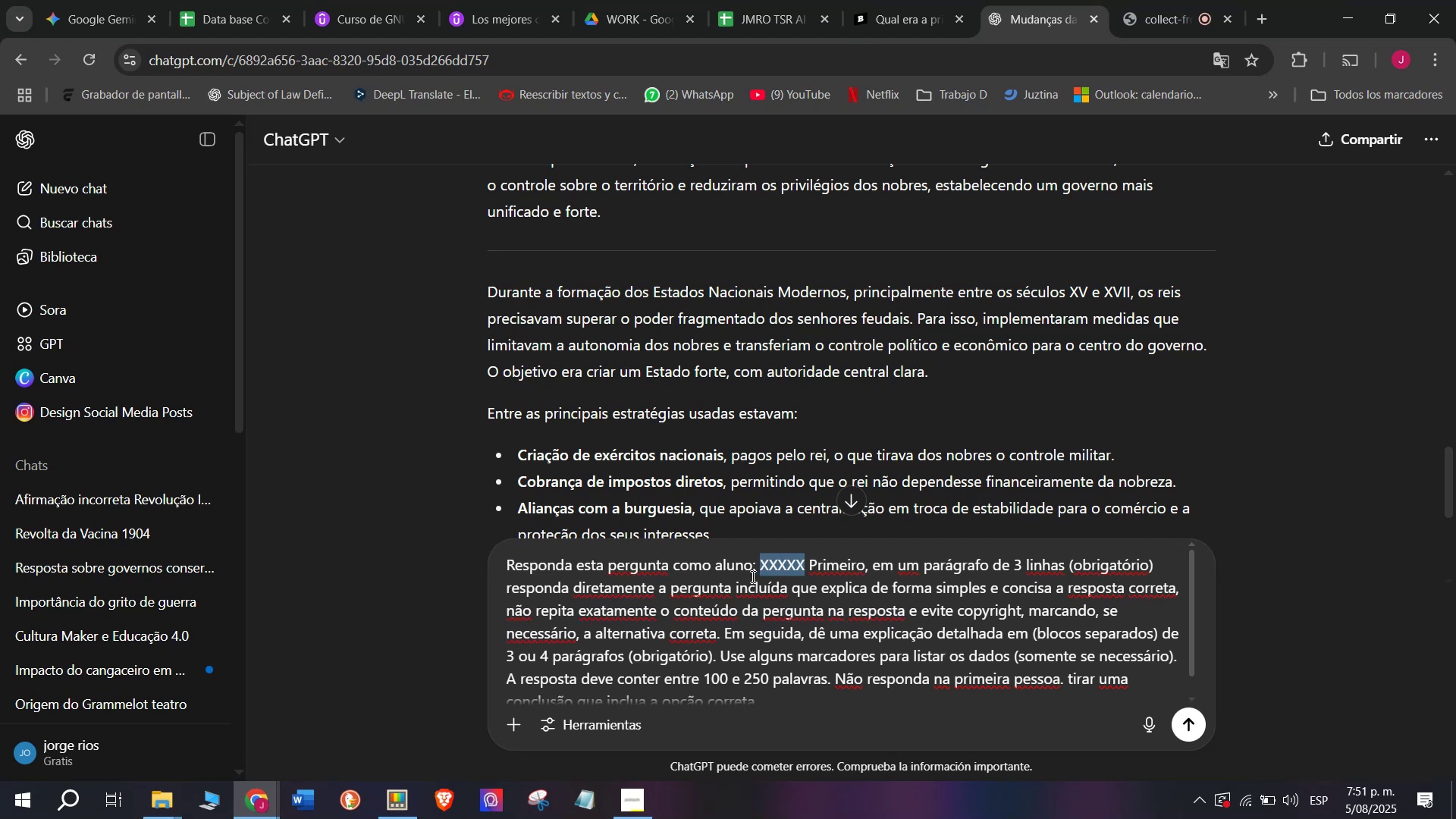 
key(Meta+MetaLeft)
 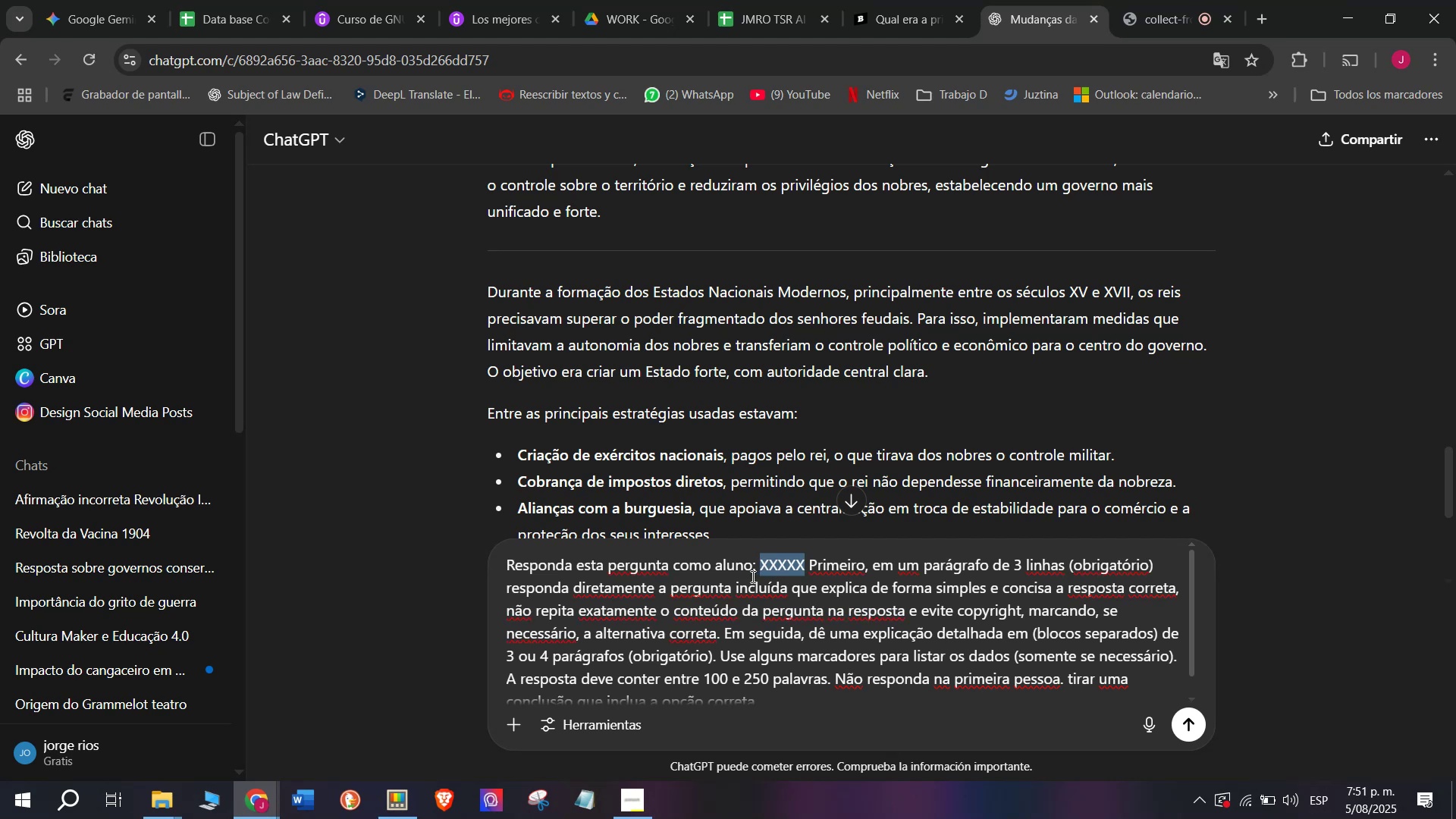 
key(C)
 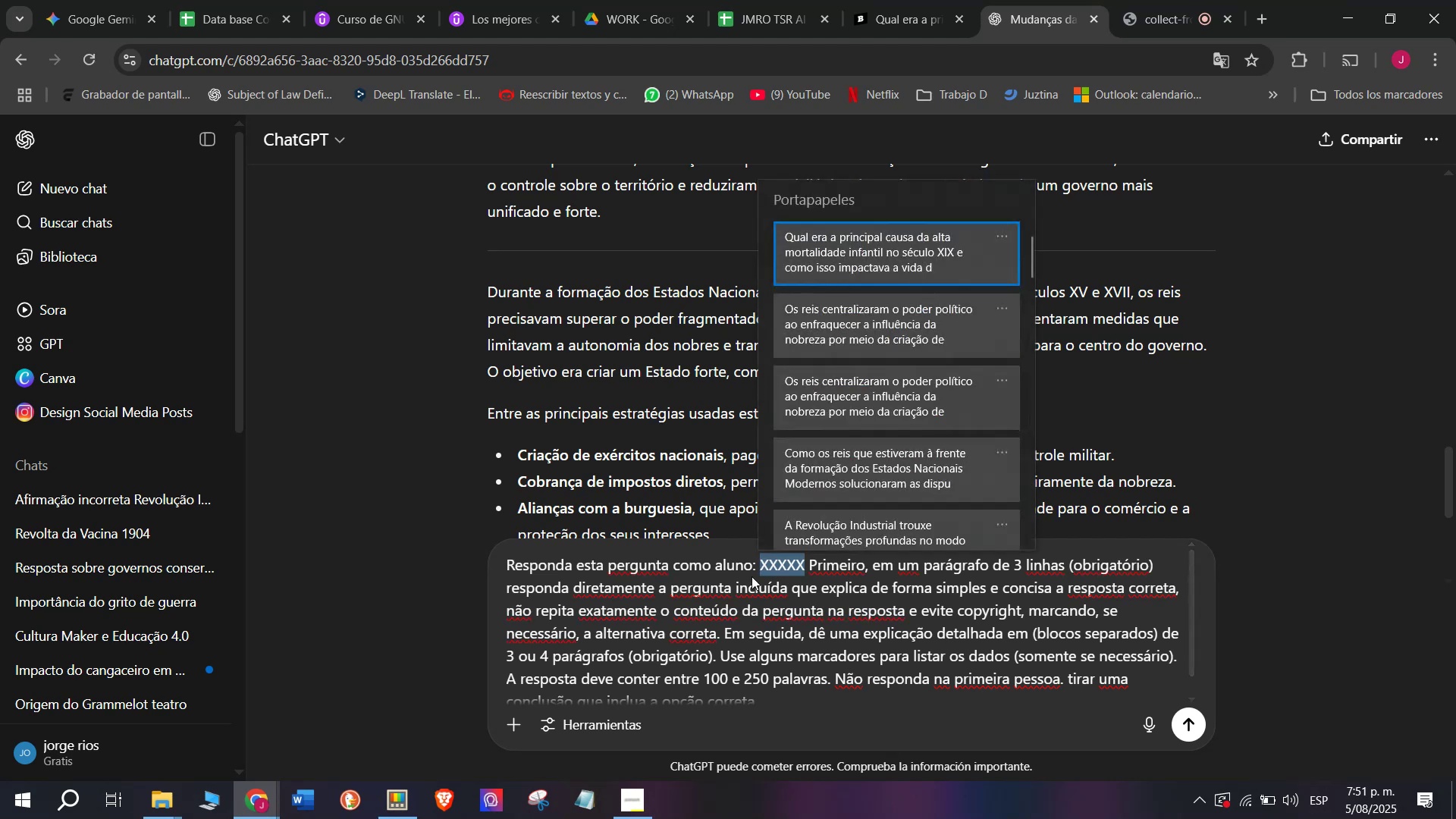 
key(Meta+V)
 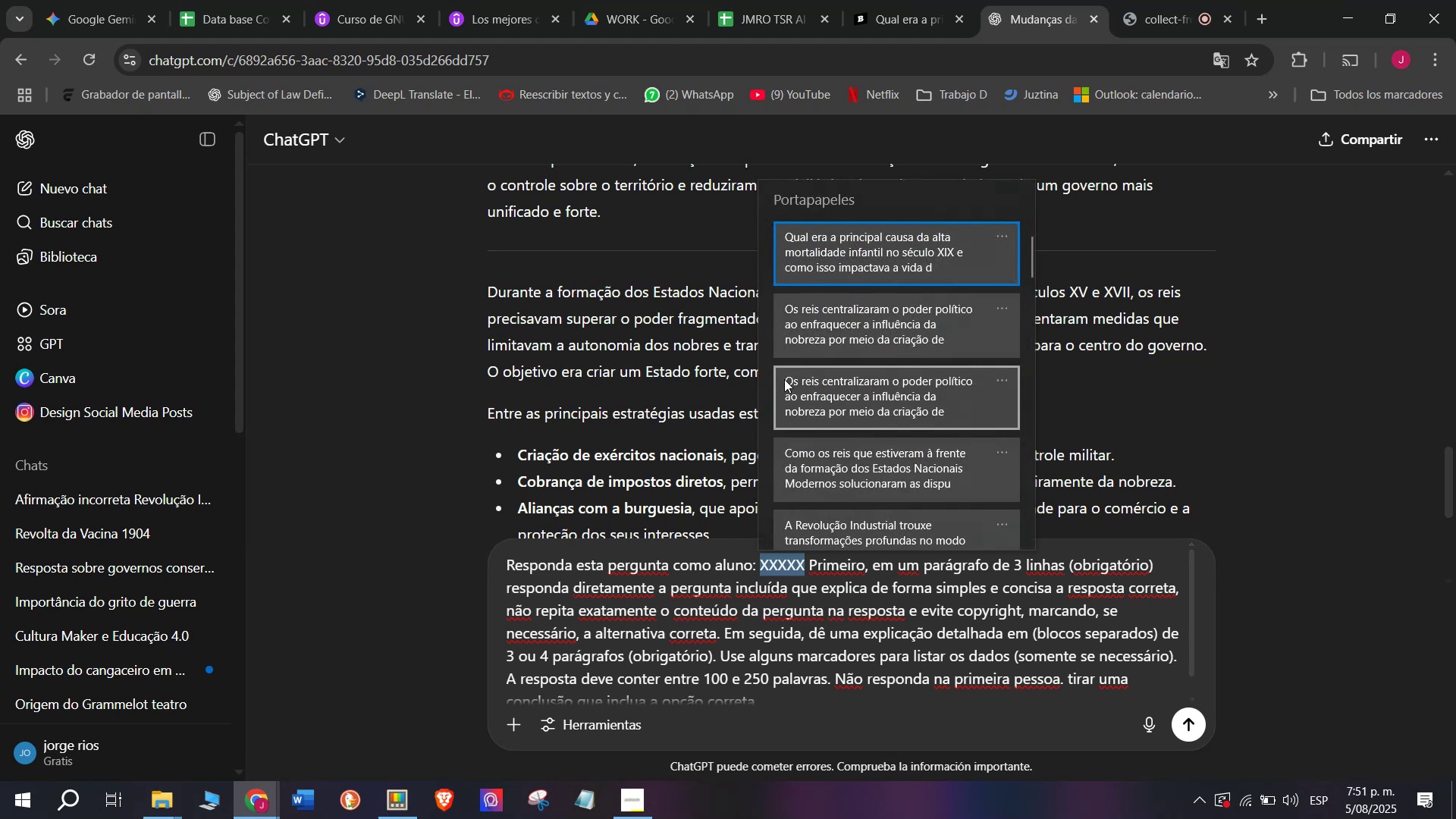 
left_click([807, 259])
 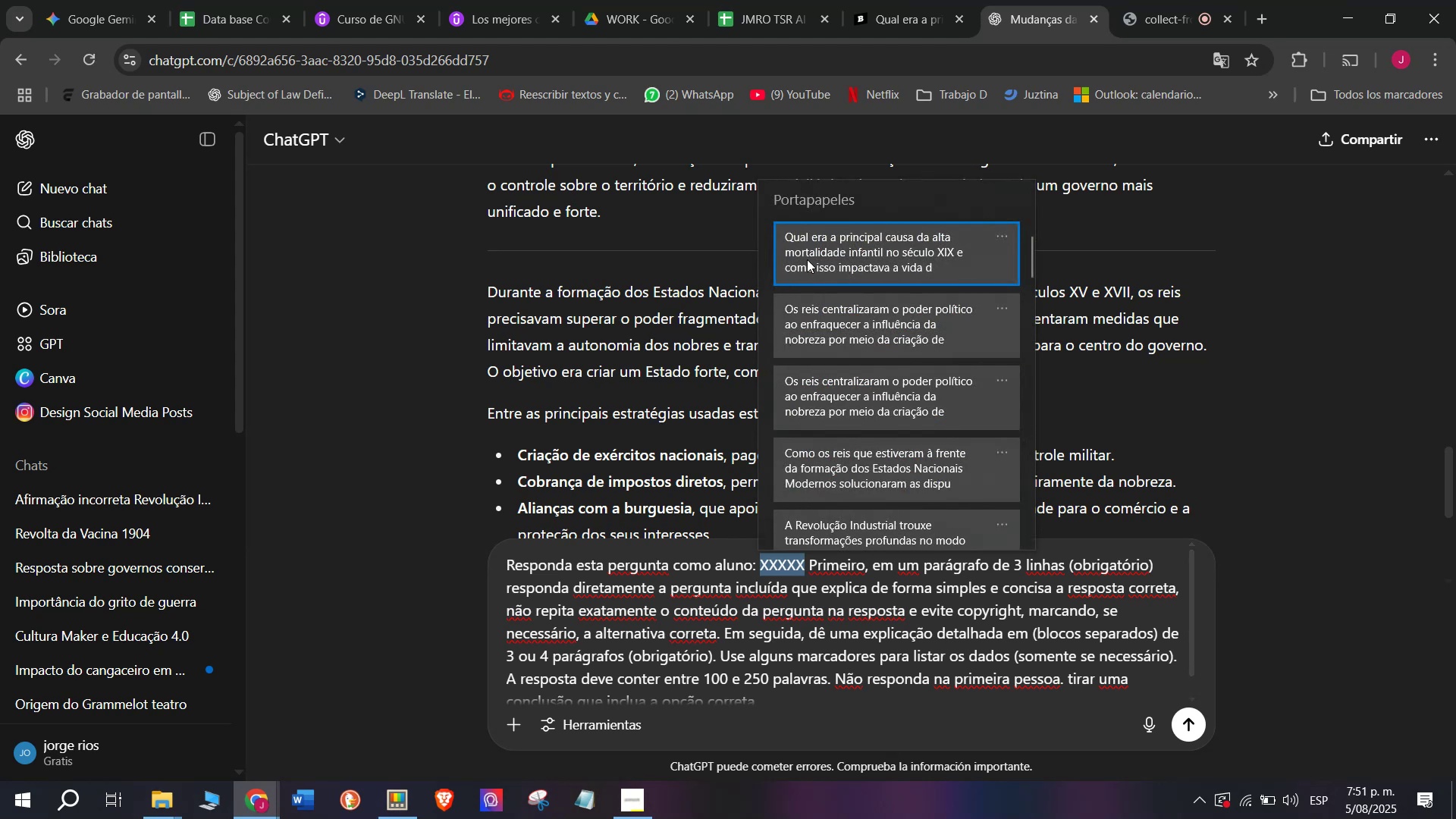 
key(Control+ControlLeft)
 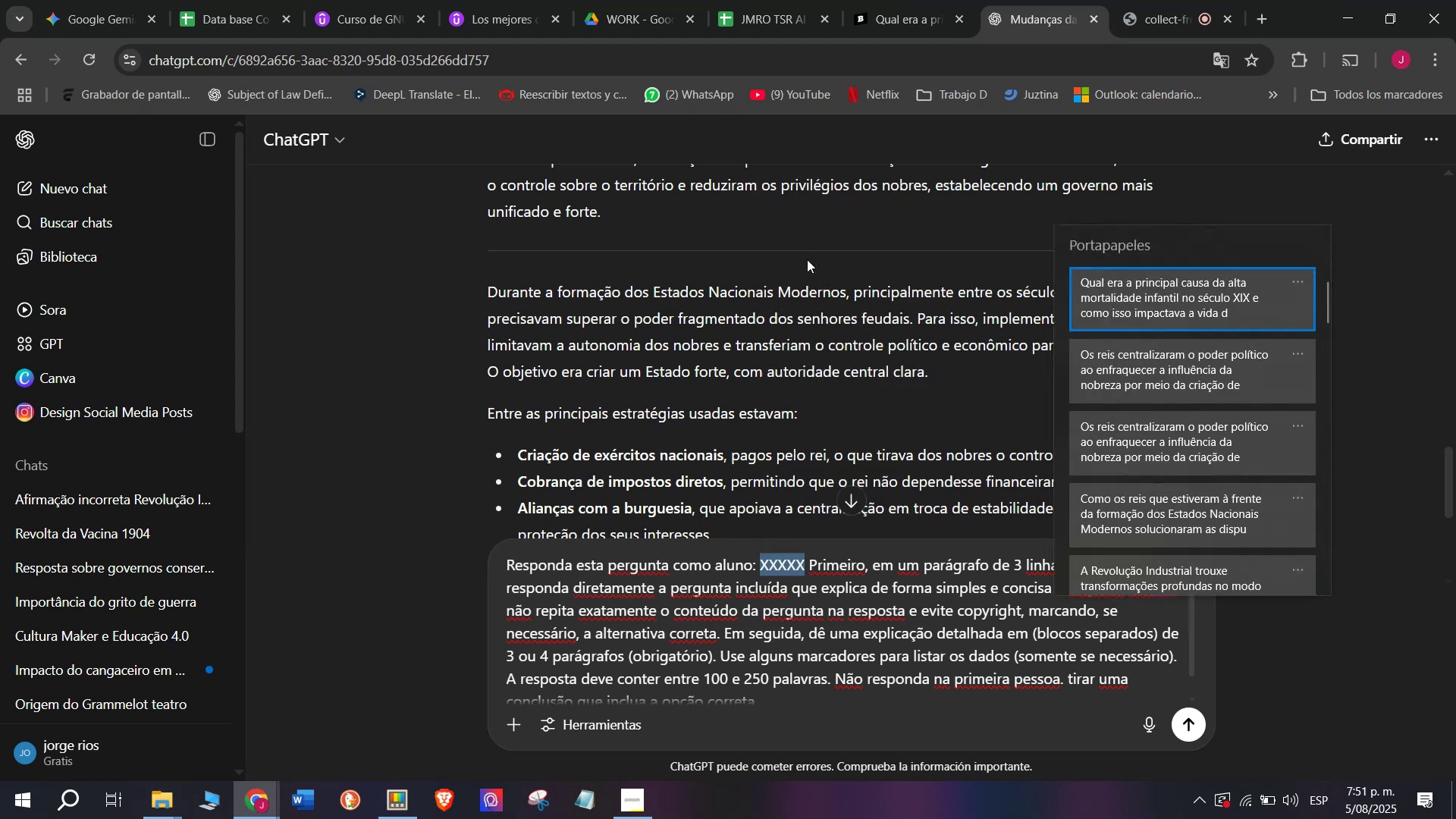 
key(Control+V)
 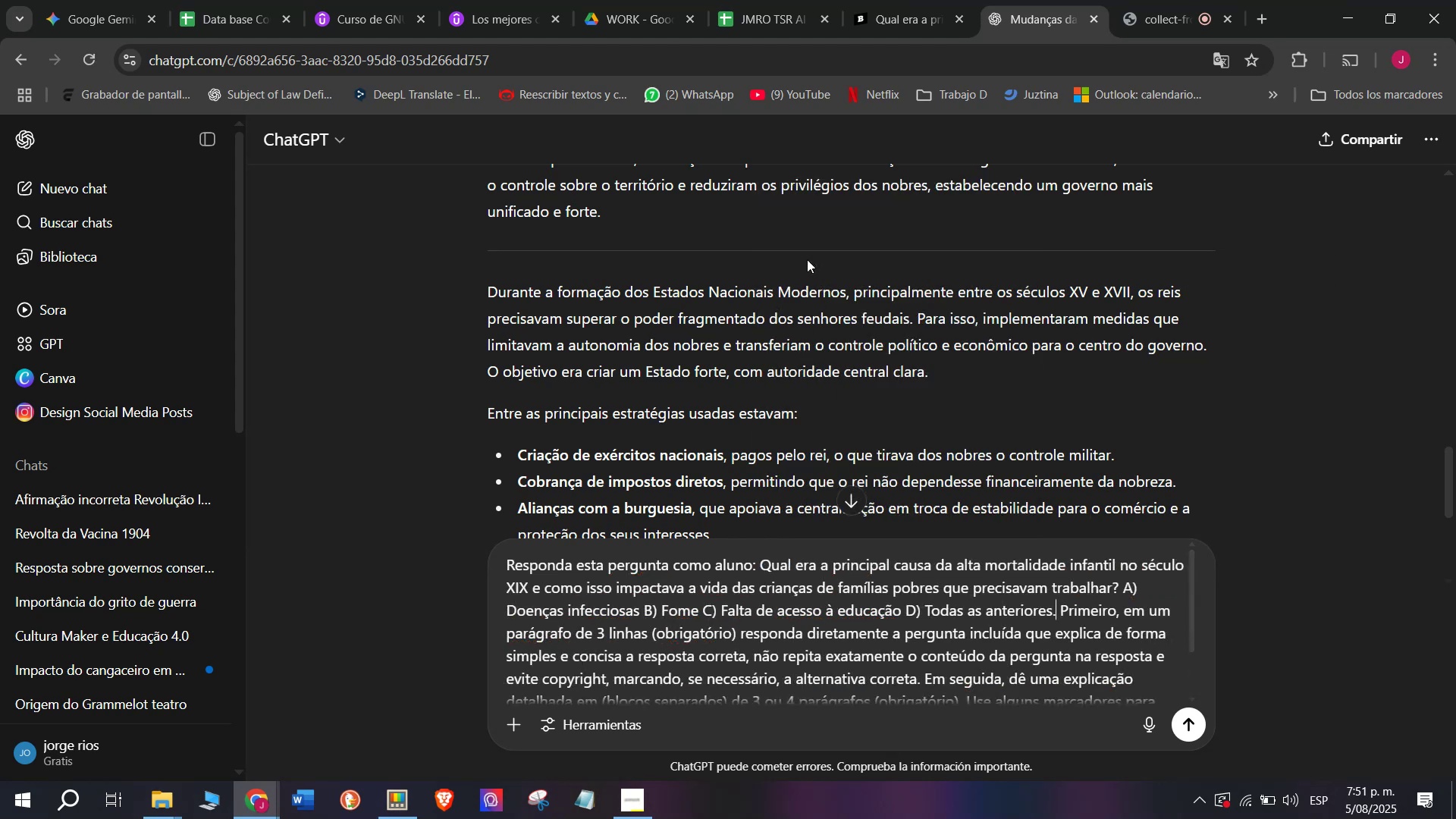 
key(Enter)
 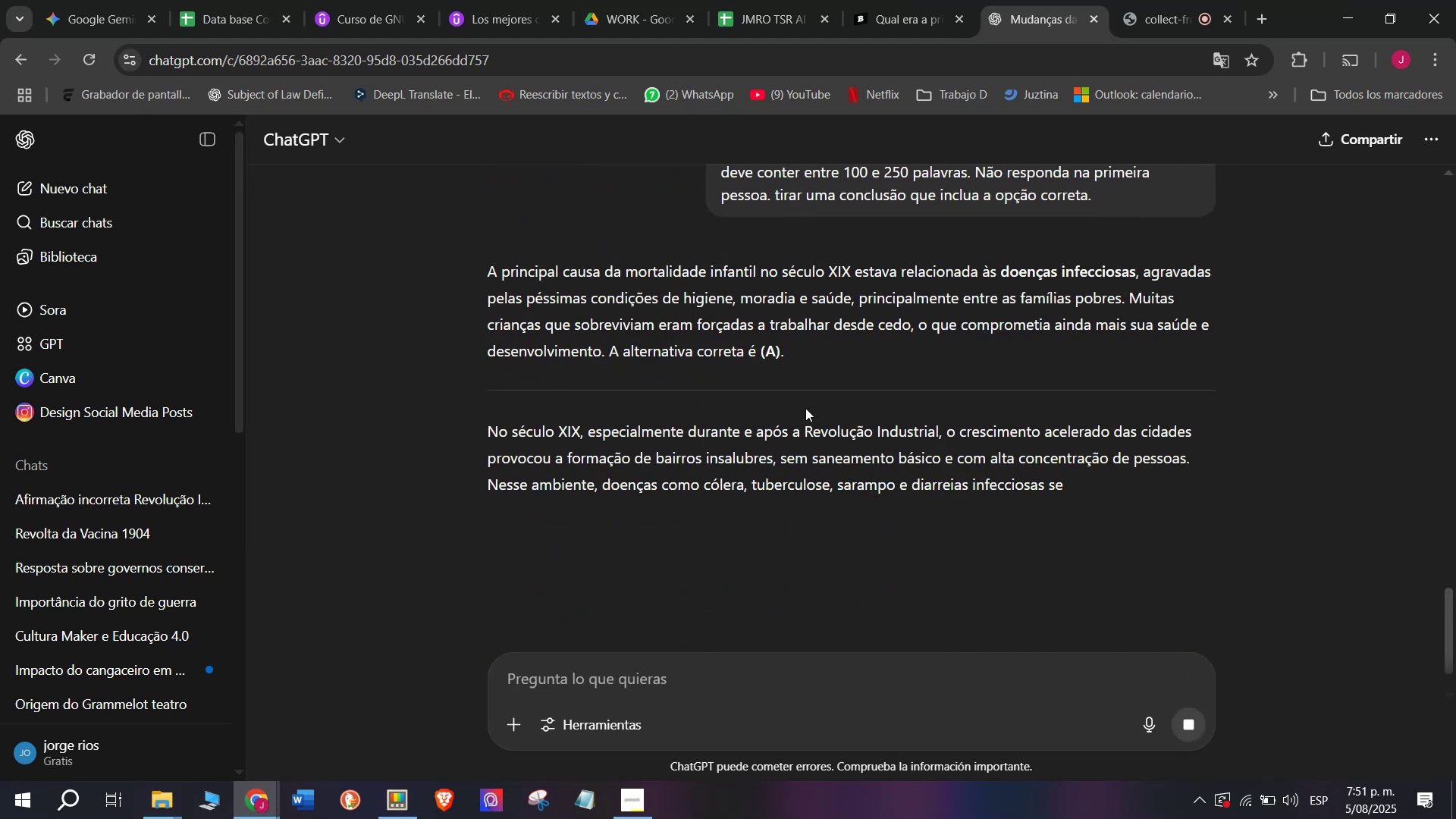 
wait(5.58)
 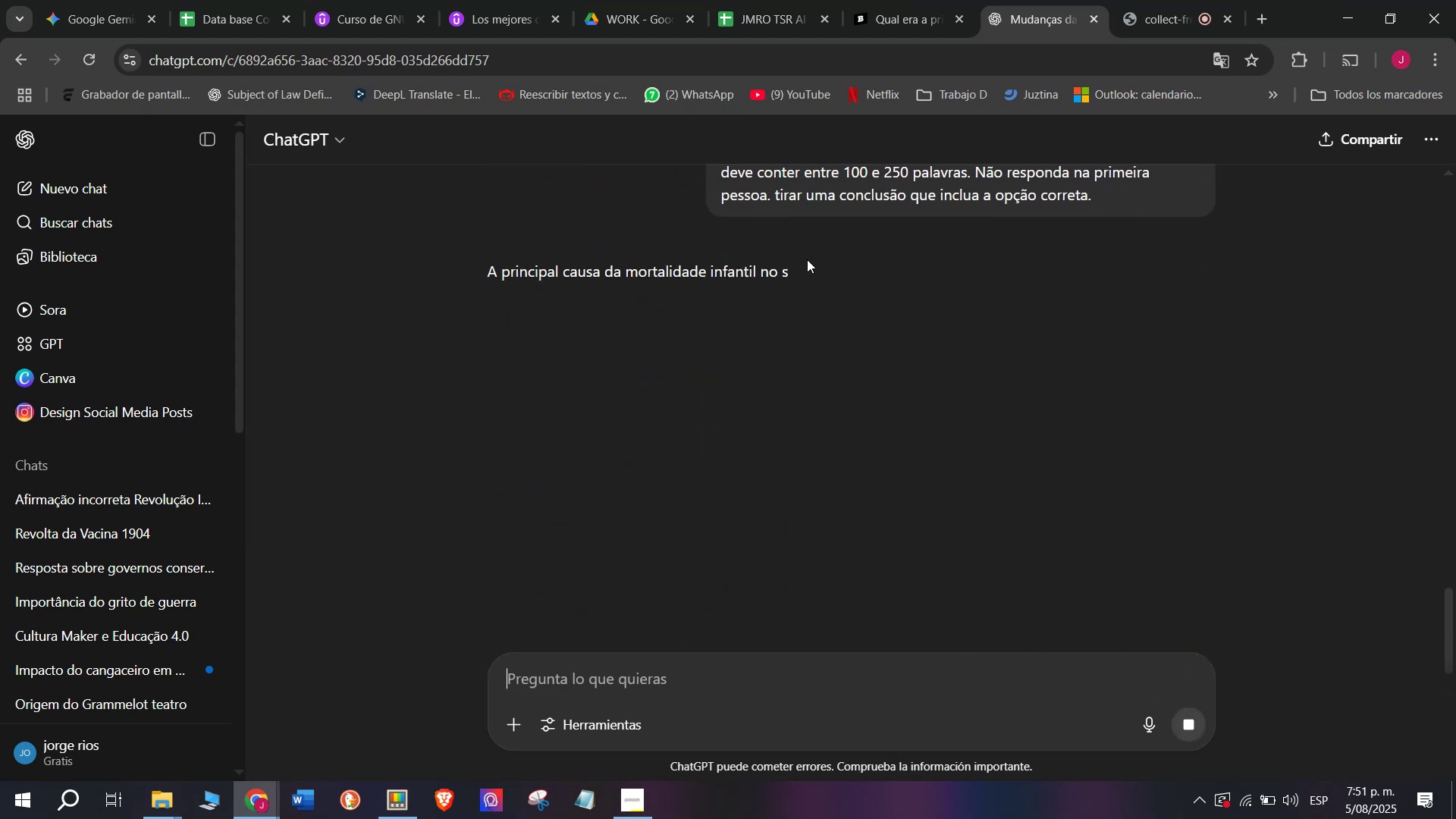 
left_click_drag(start_coordinate=[482, 257], to_coordinate=[1257, 612])
 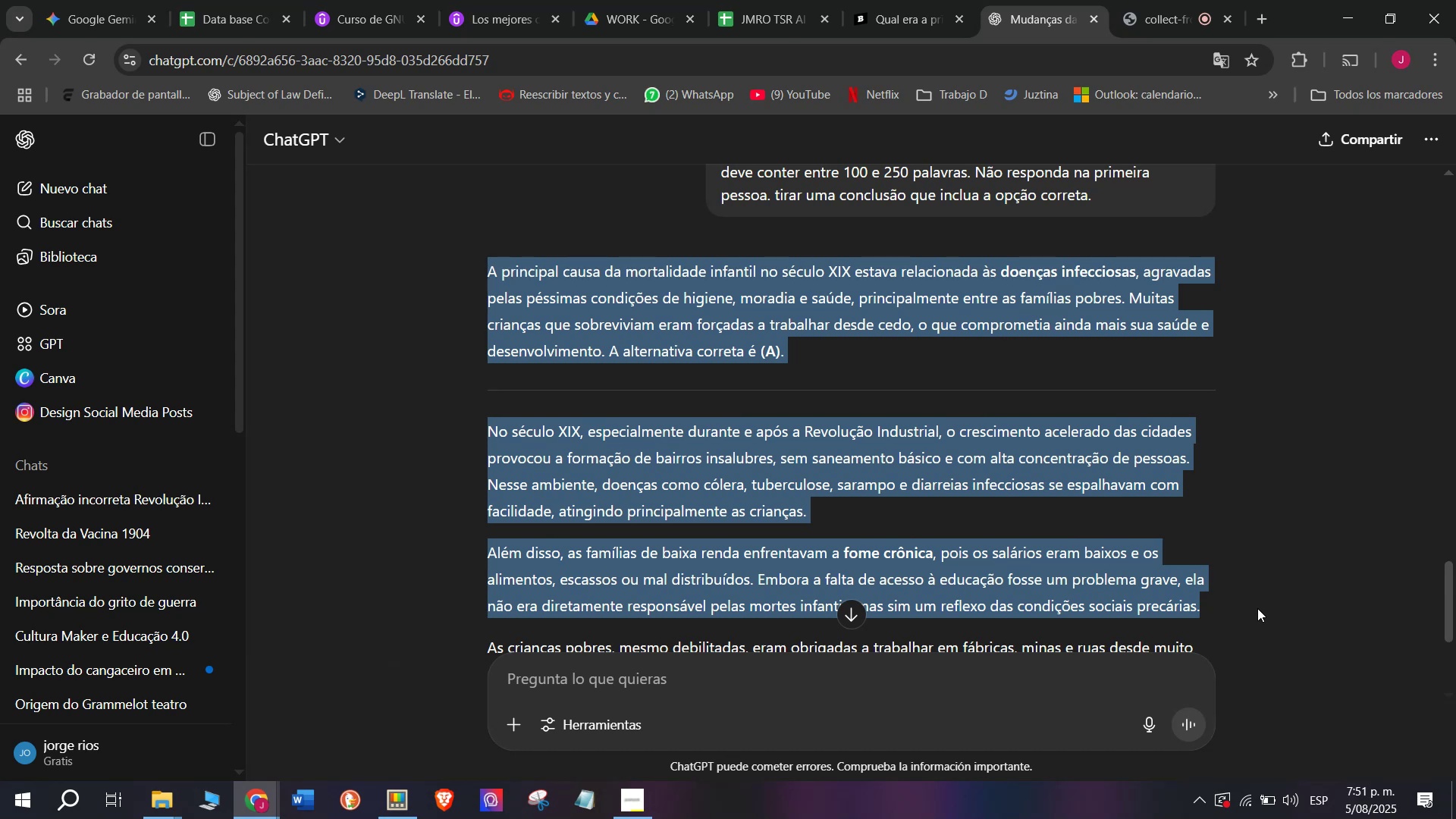 
key(Control+ControlLeft)
 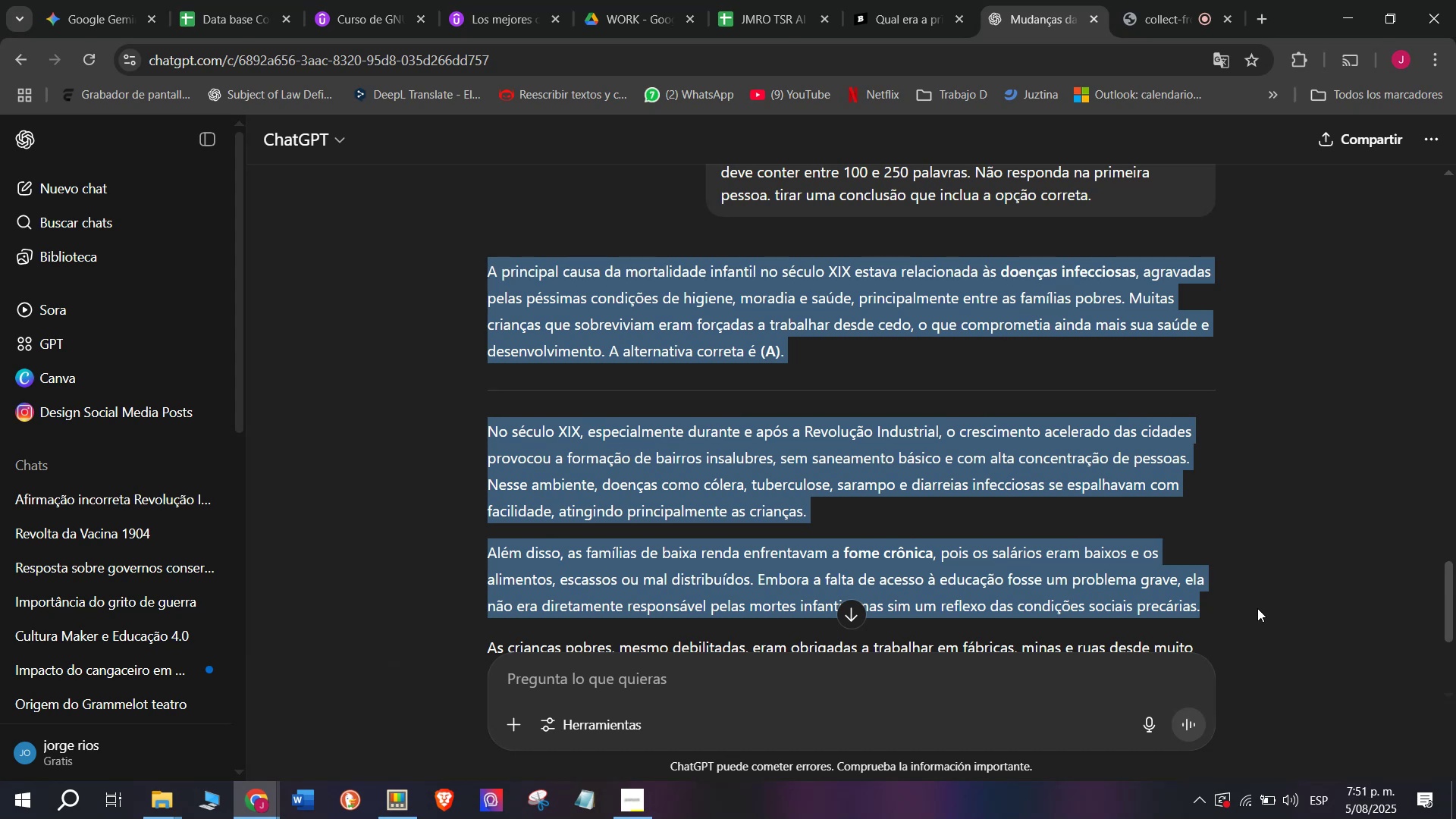 
key(Break)
 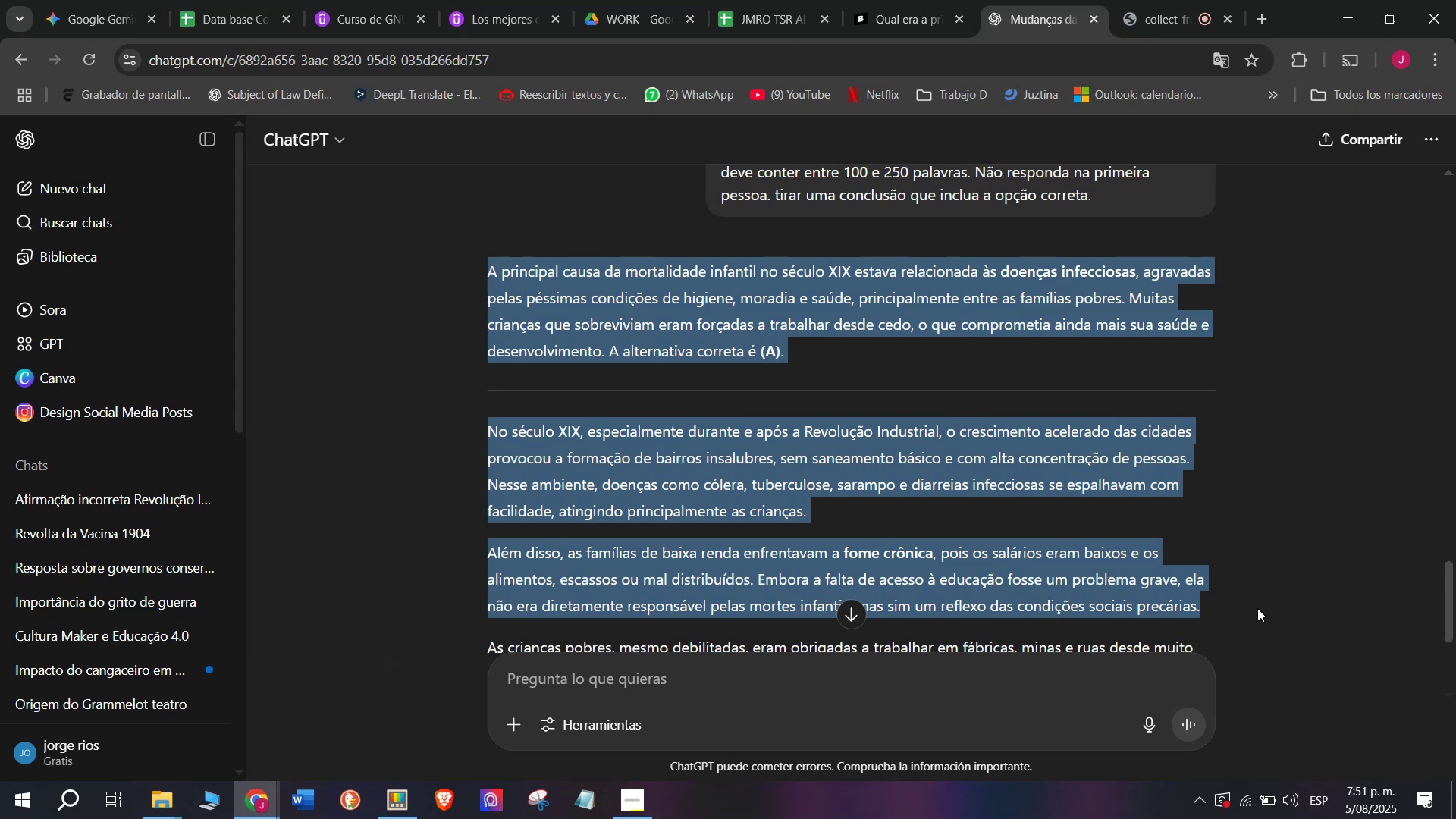 
key(Control+C)
 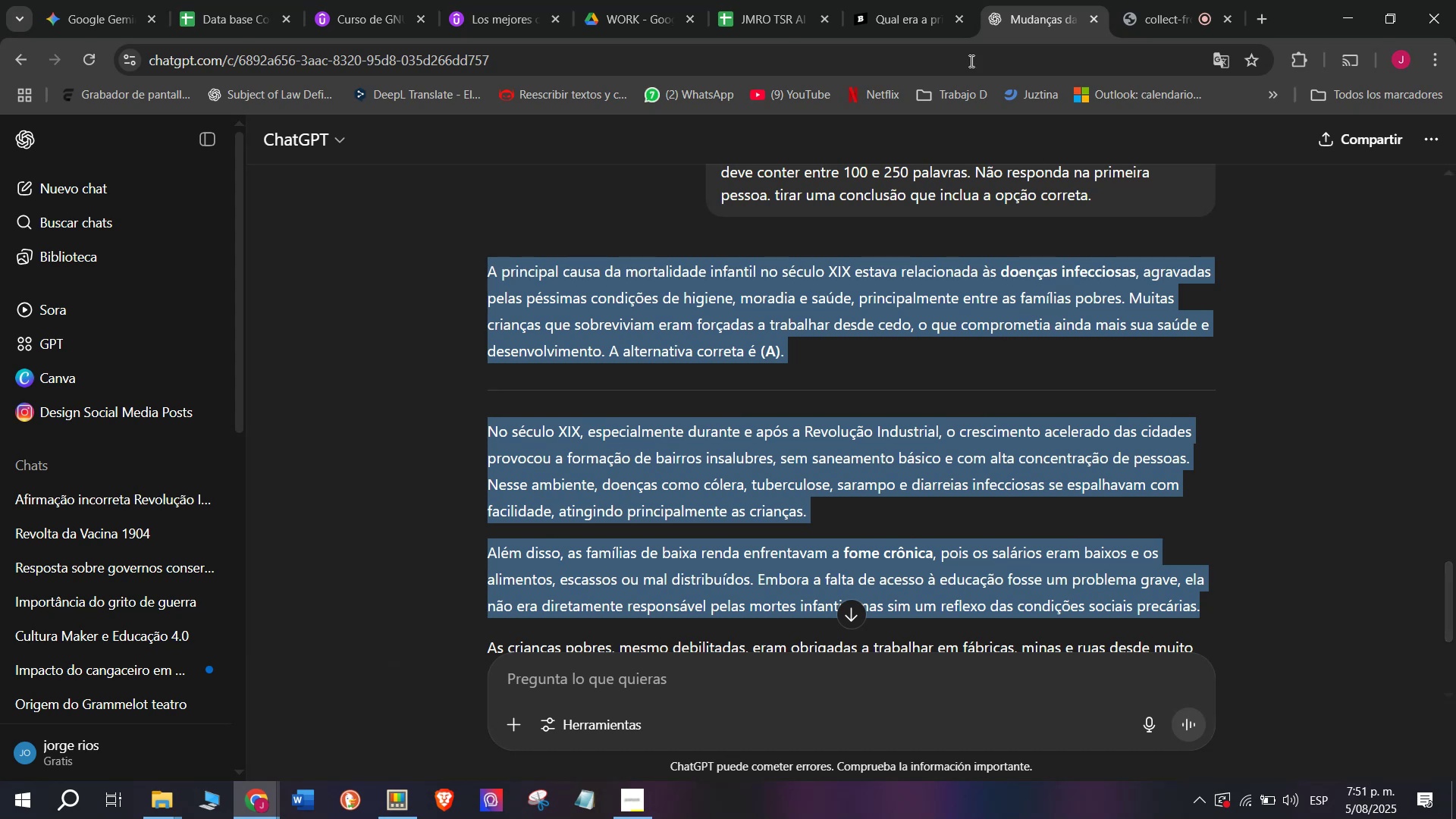 
left_click([877, 0])
 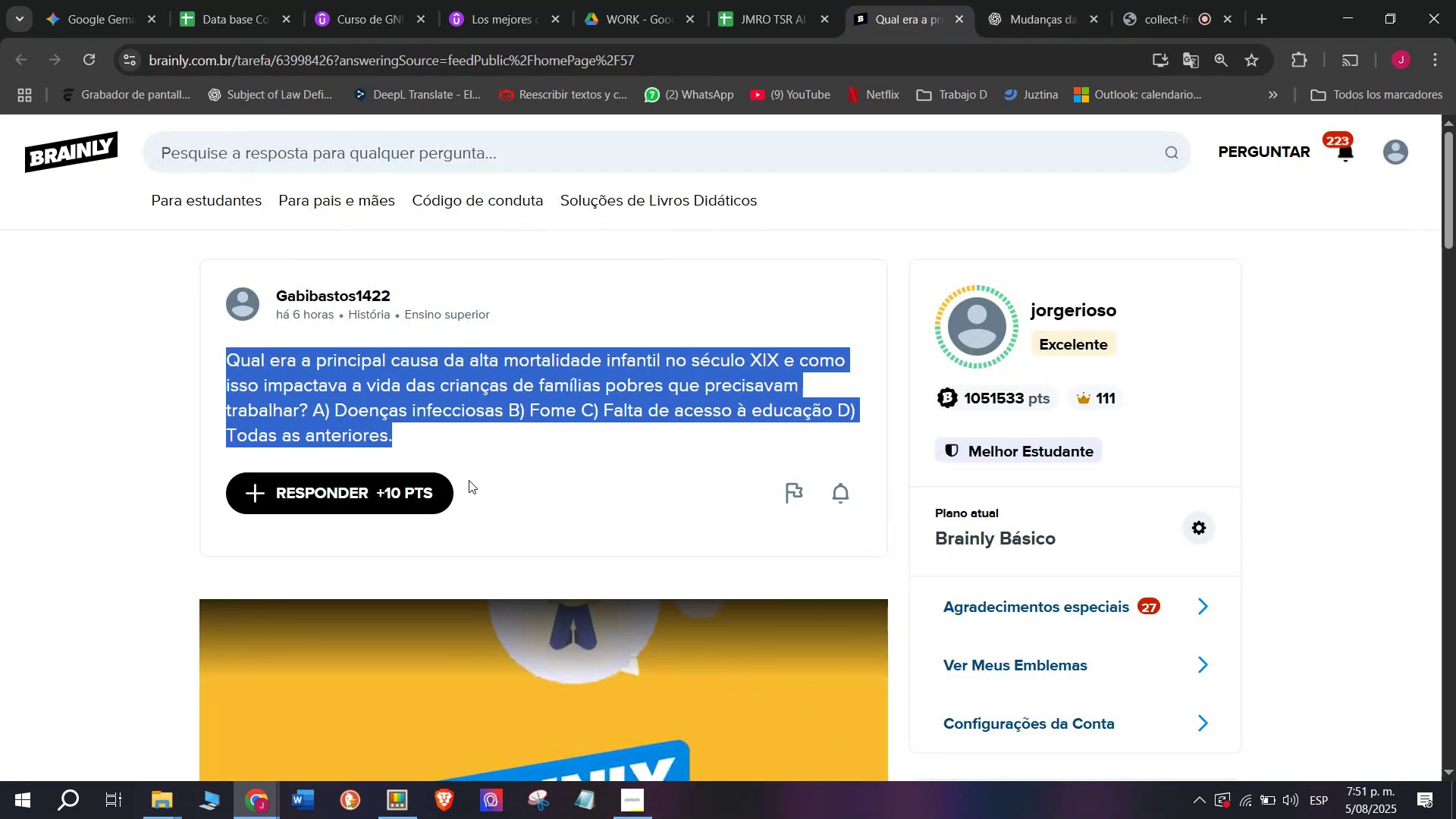 
left_click([467, 480])
 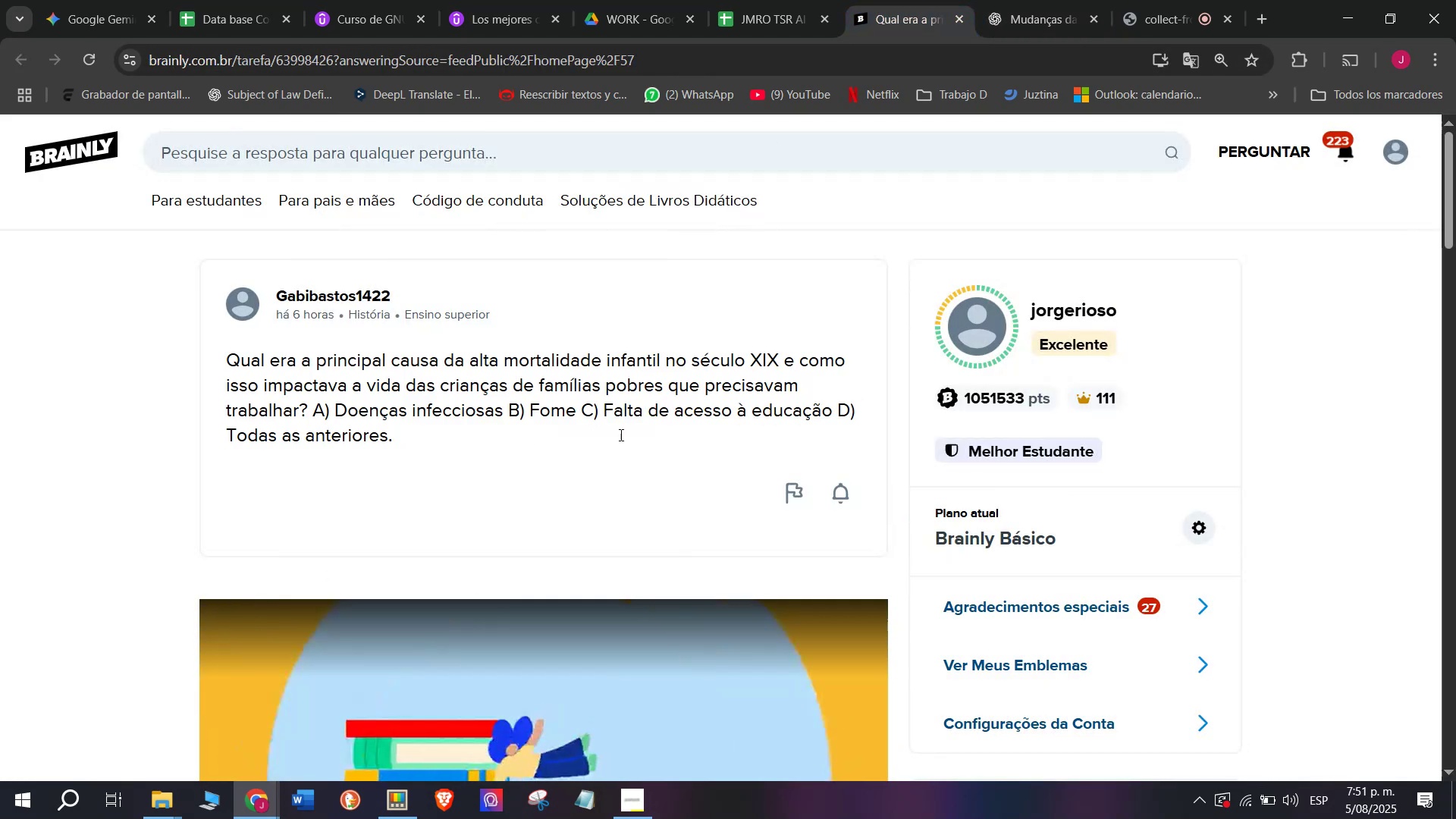 
left_click_drag(start_coordinate=[689, 409], to_coordinate=[465, 165])
 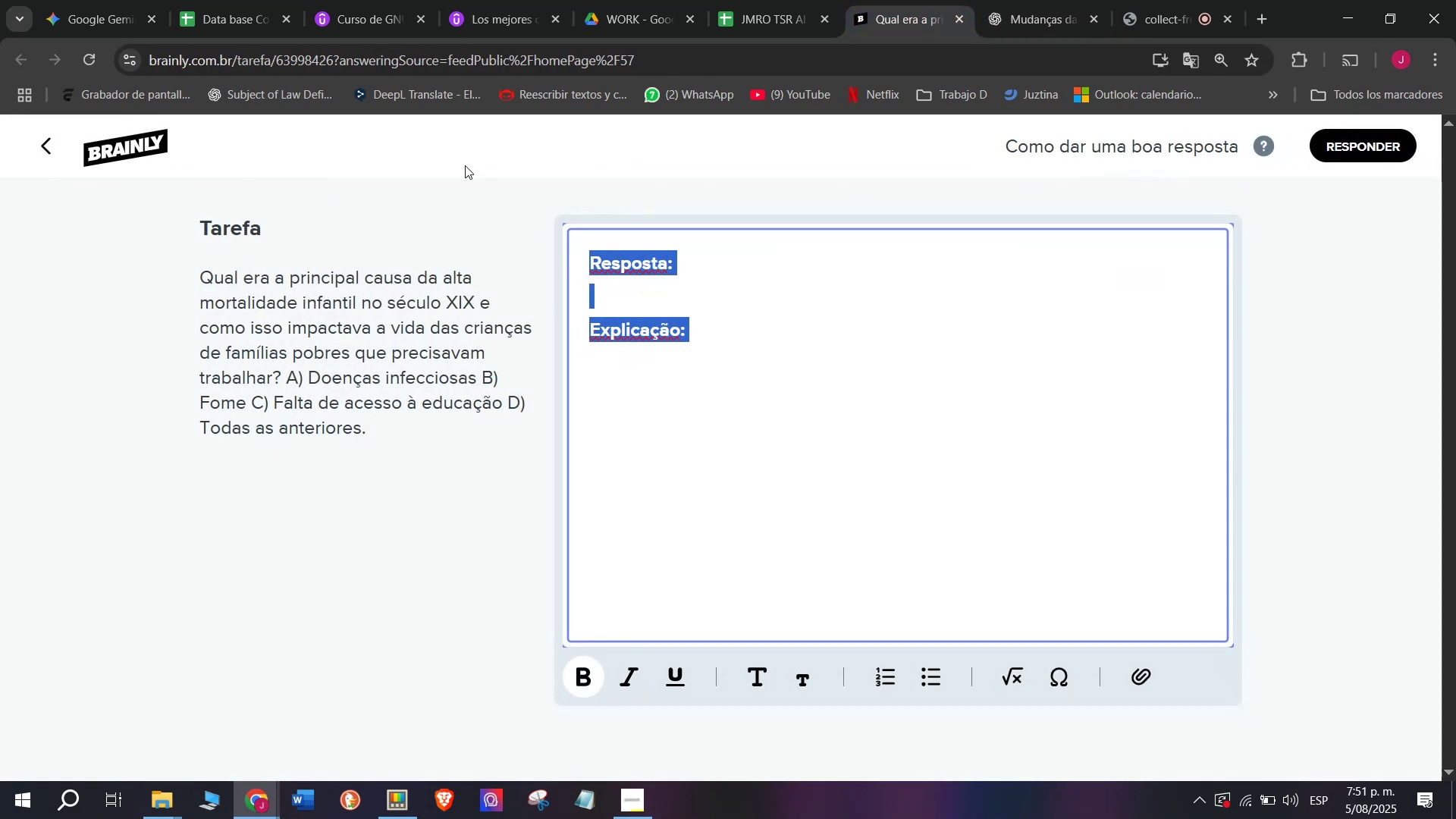 
key(Meta+MetaLeft)
 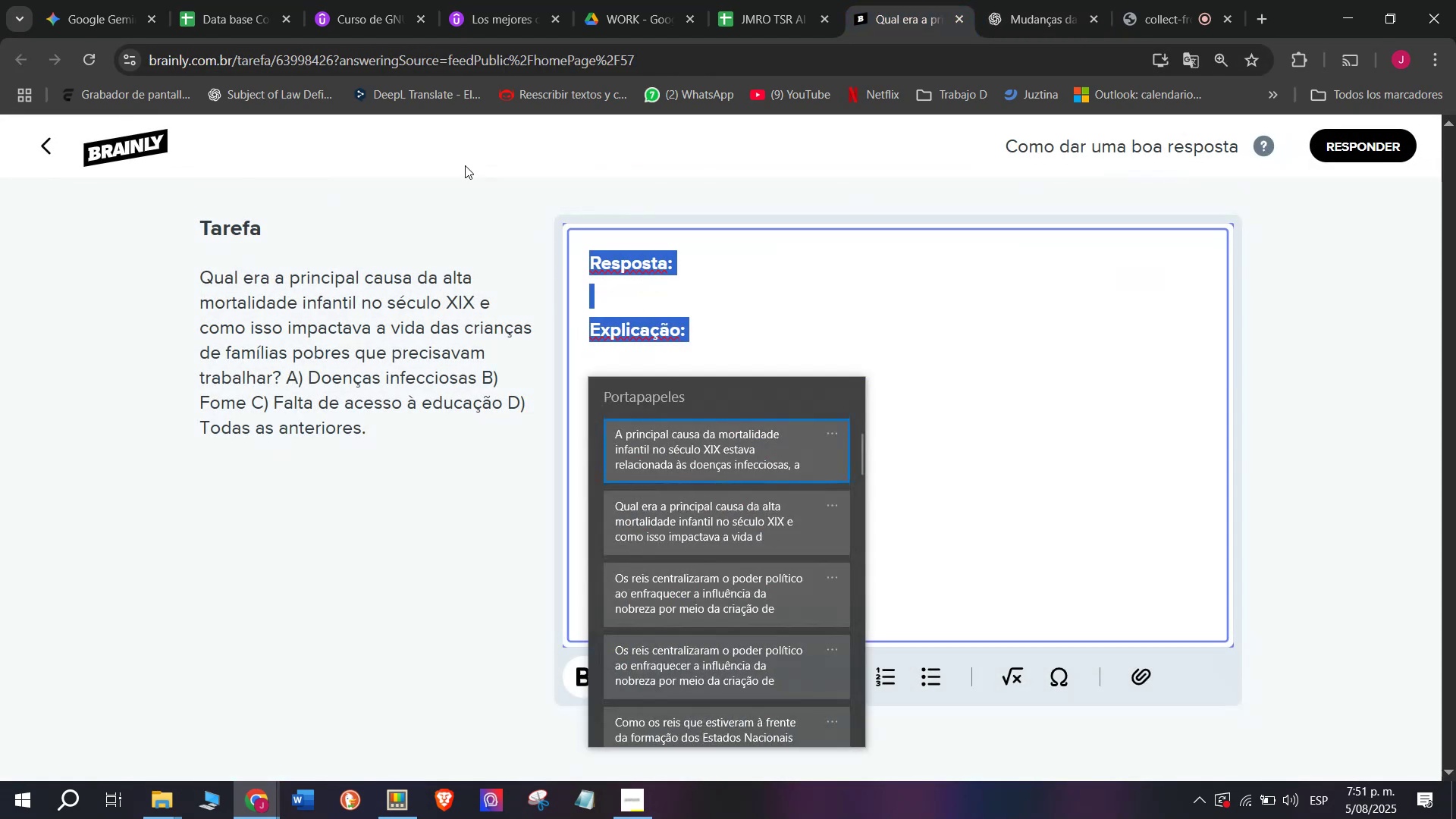 
key(C)
 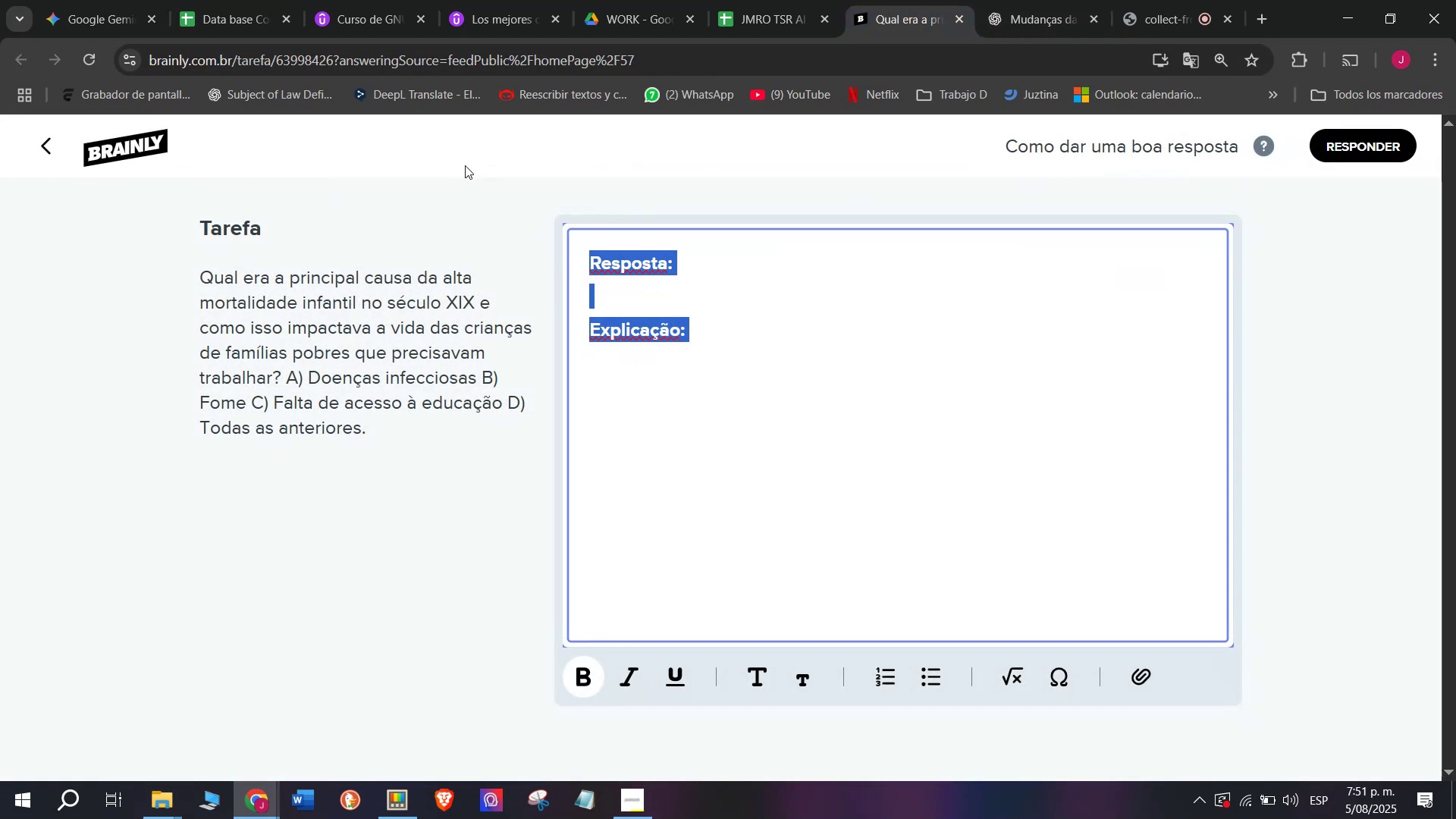 
key(Meta+V)
 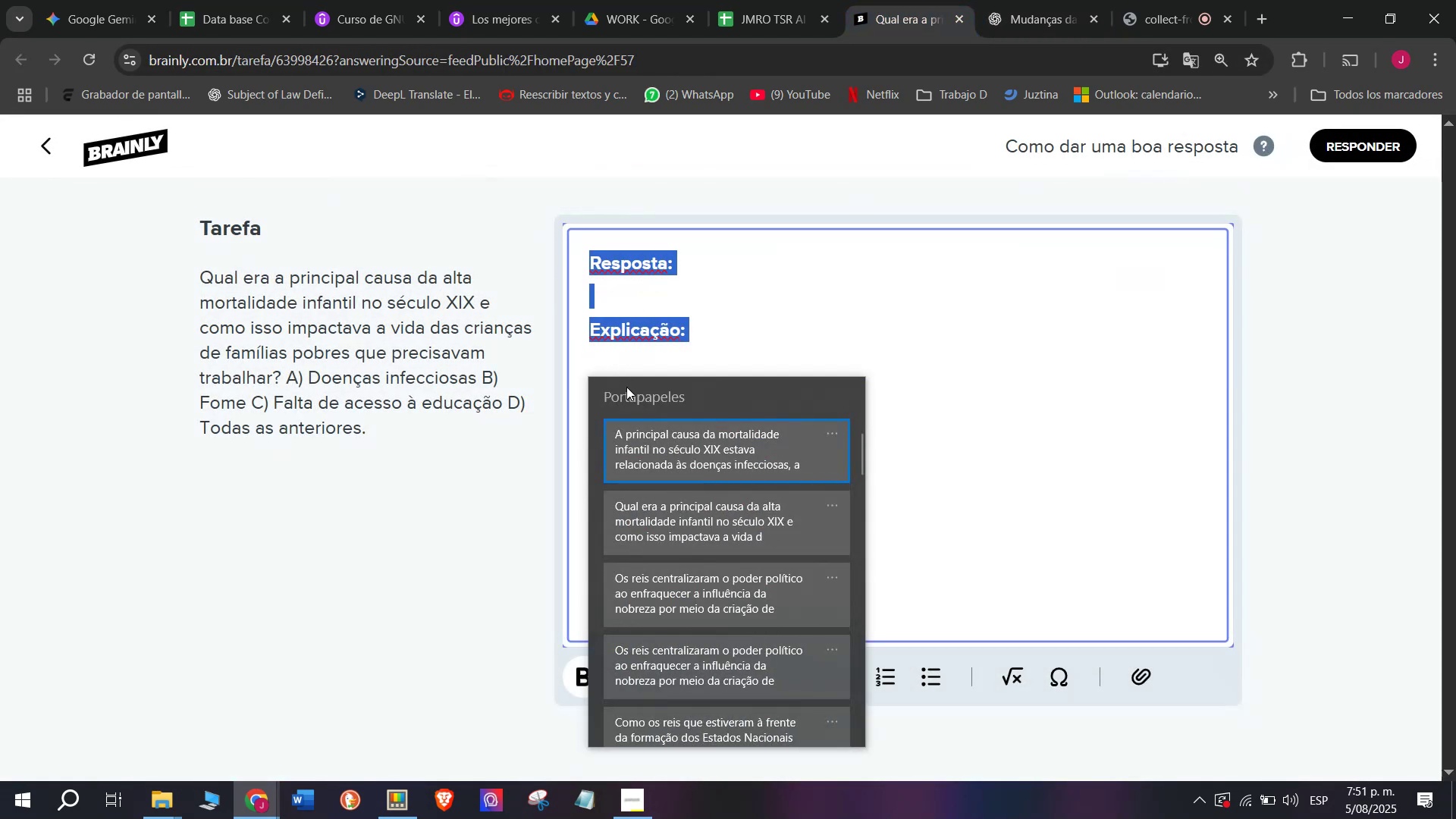 
left_click([670, 463])
 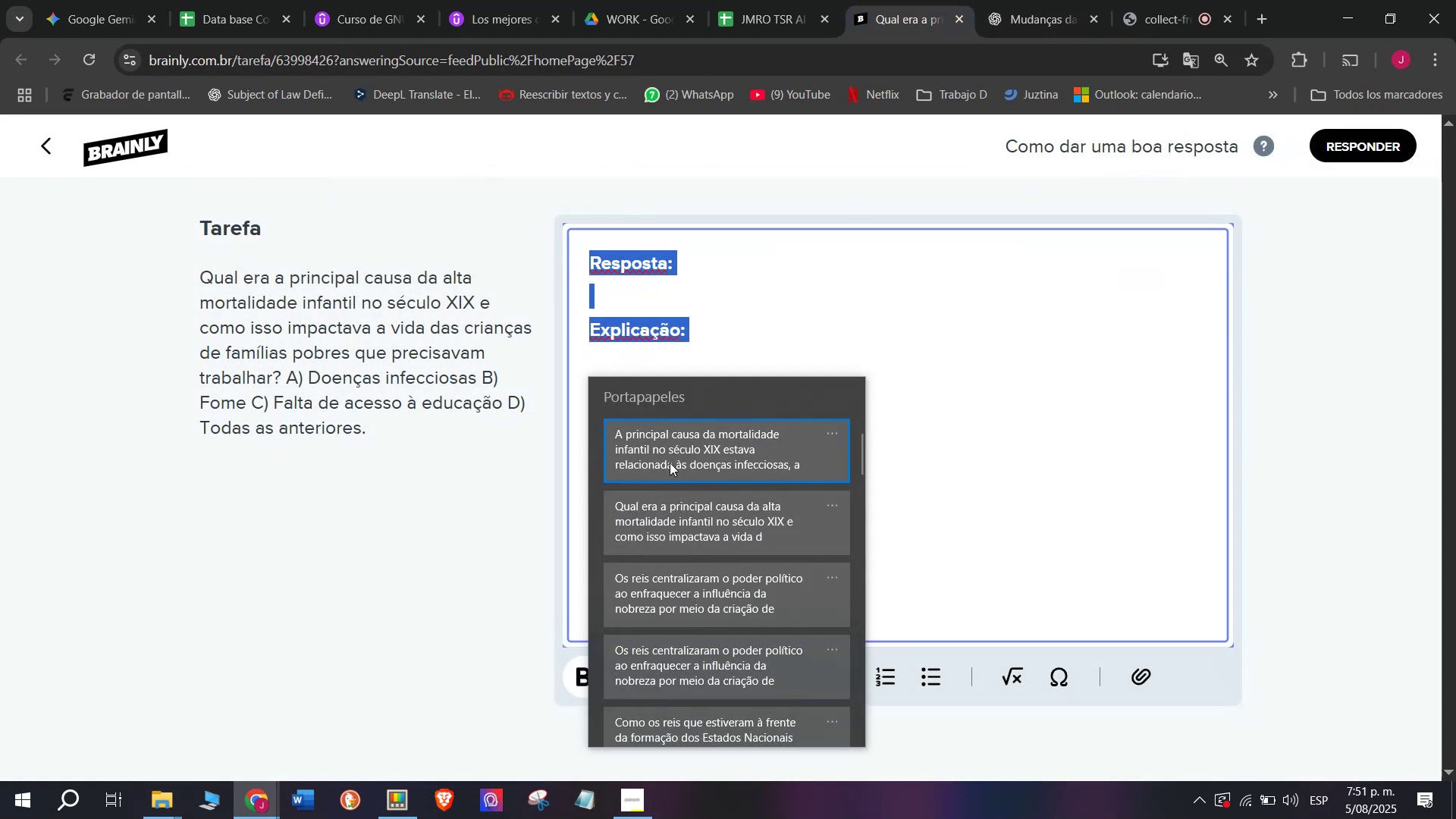 
key(Control+ControlLeft)
 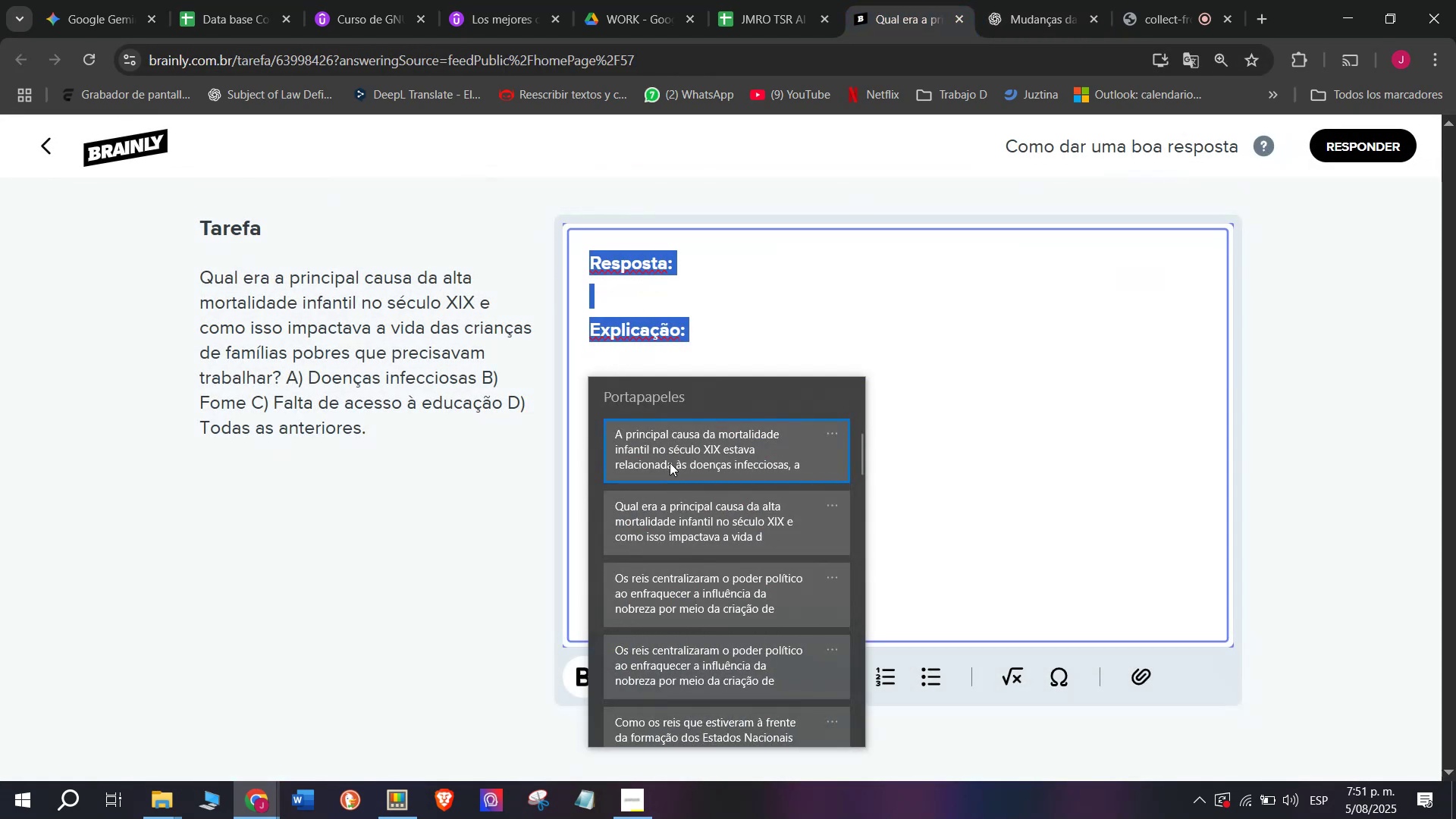 
key(Control+V)
 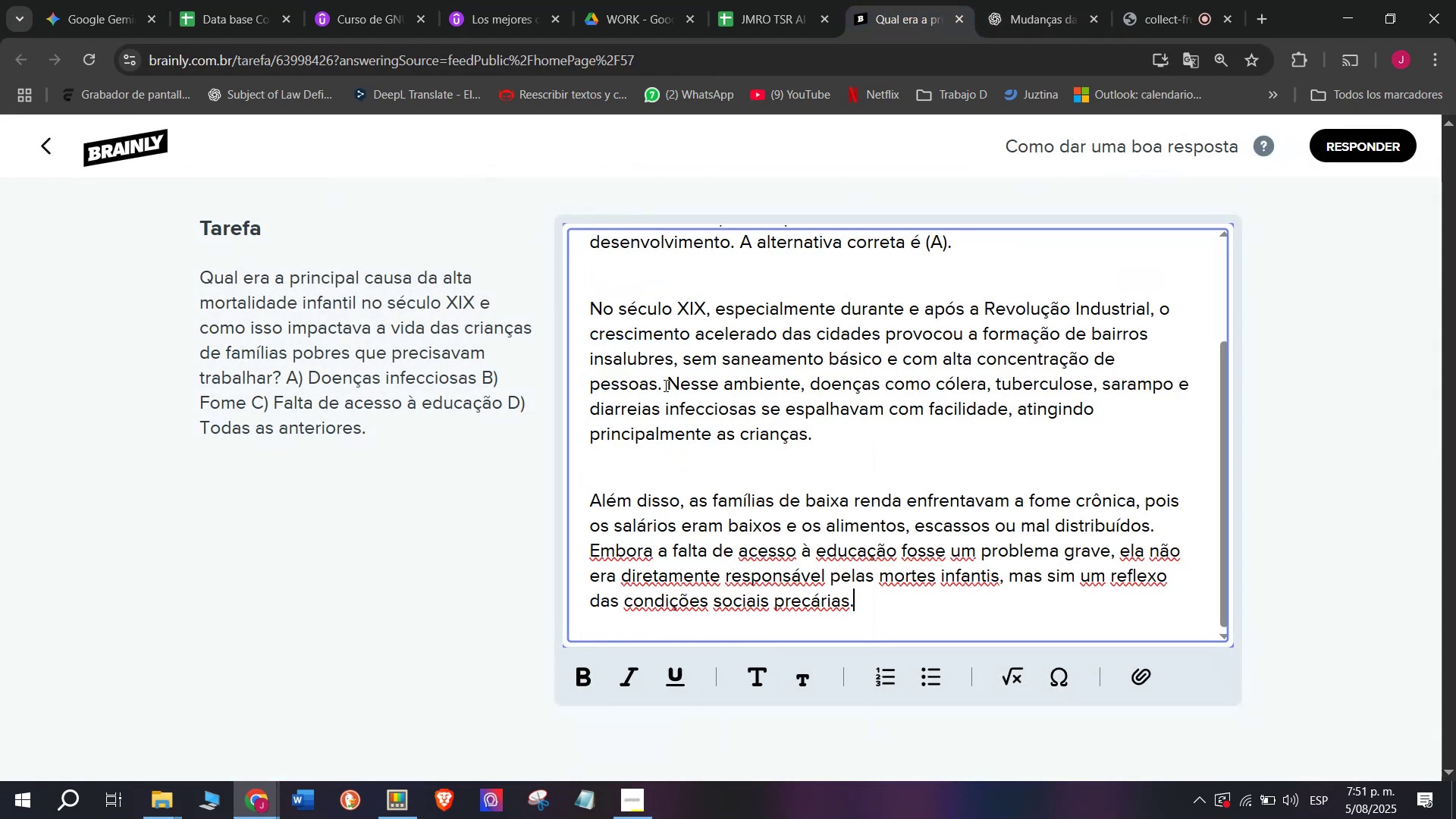 
left_click_drag(start_coordinate=[664, 385], to_coordinate=[874, 431])
 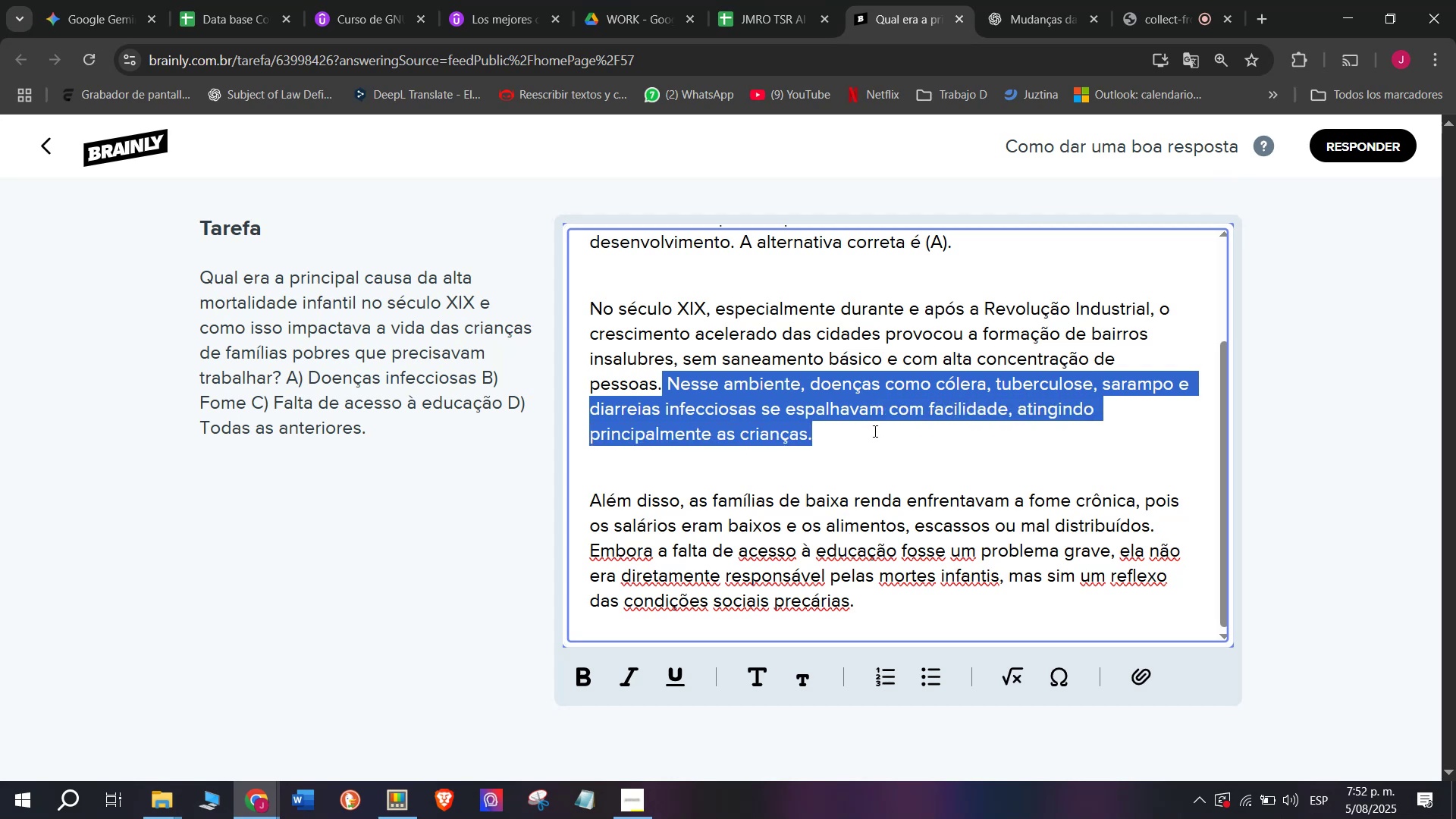 
key(Backspace)
 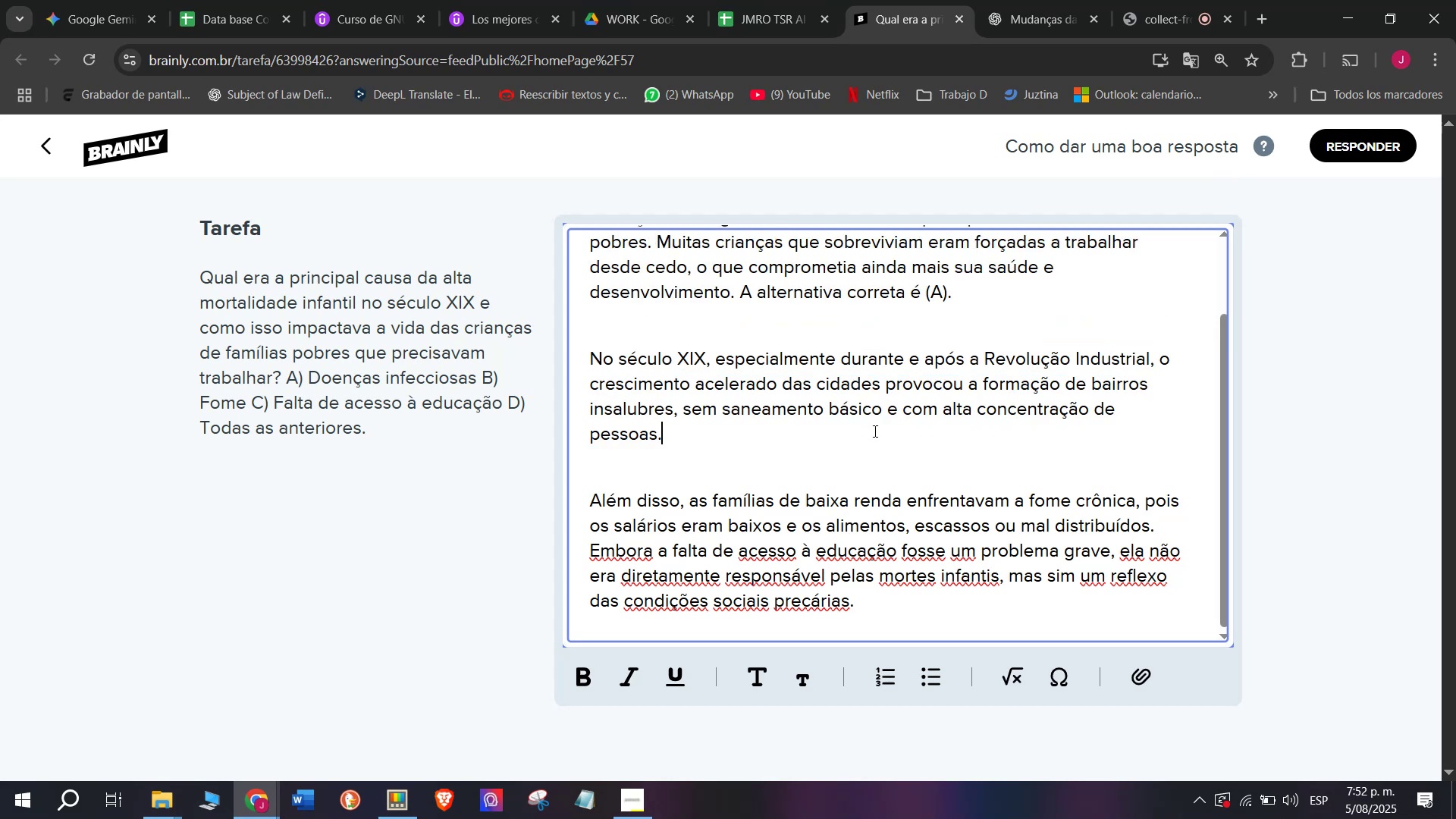 
scroll: coordinate [874, 430], scroll_direction: up, amount: 5.0
 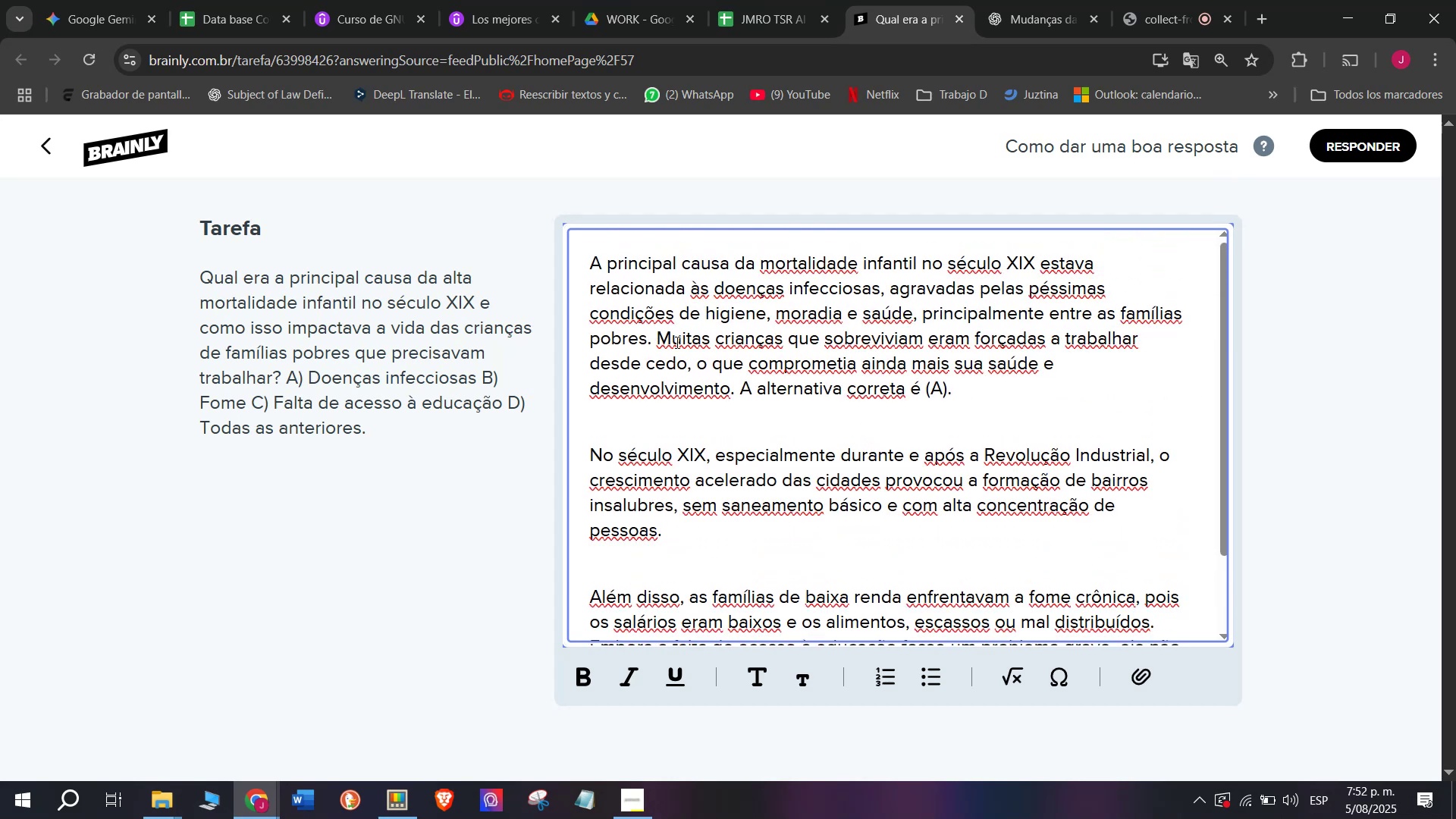 
left_click_drag(start_coordinate=[661, 336], to_coordinate=[736, 396])
 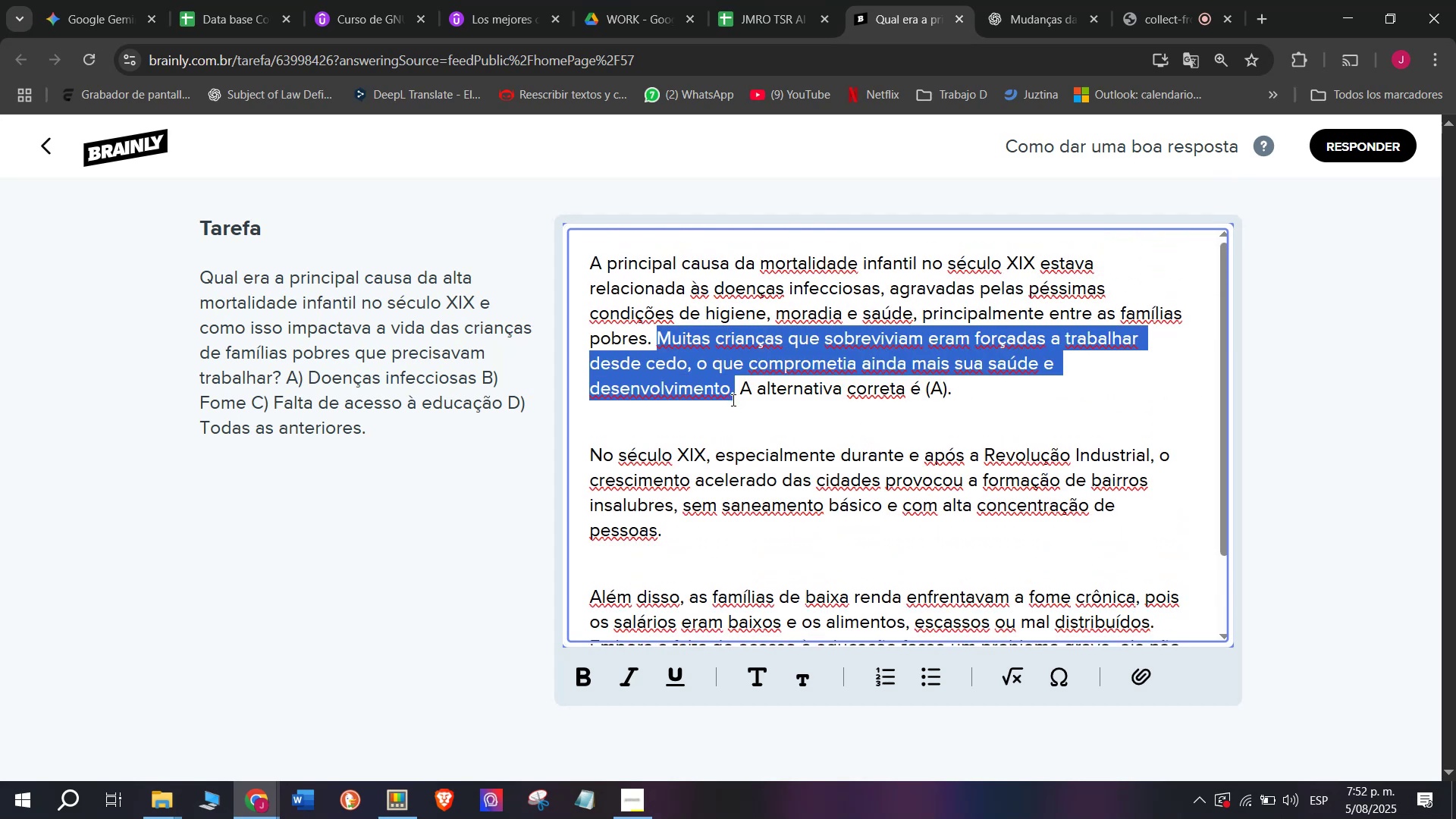 
key(Backspace)
 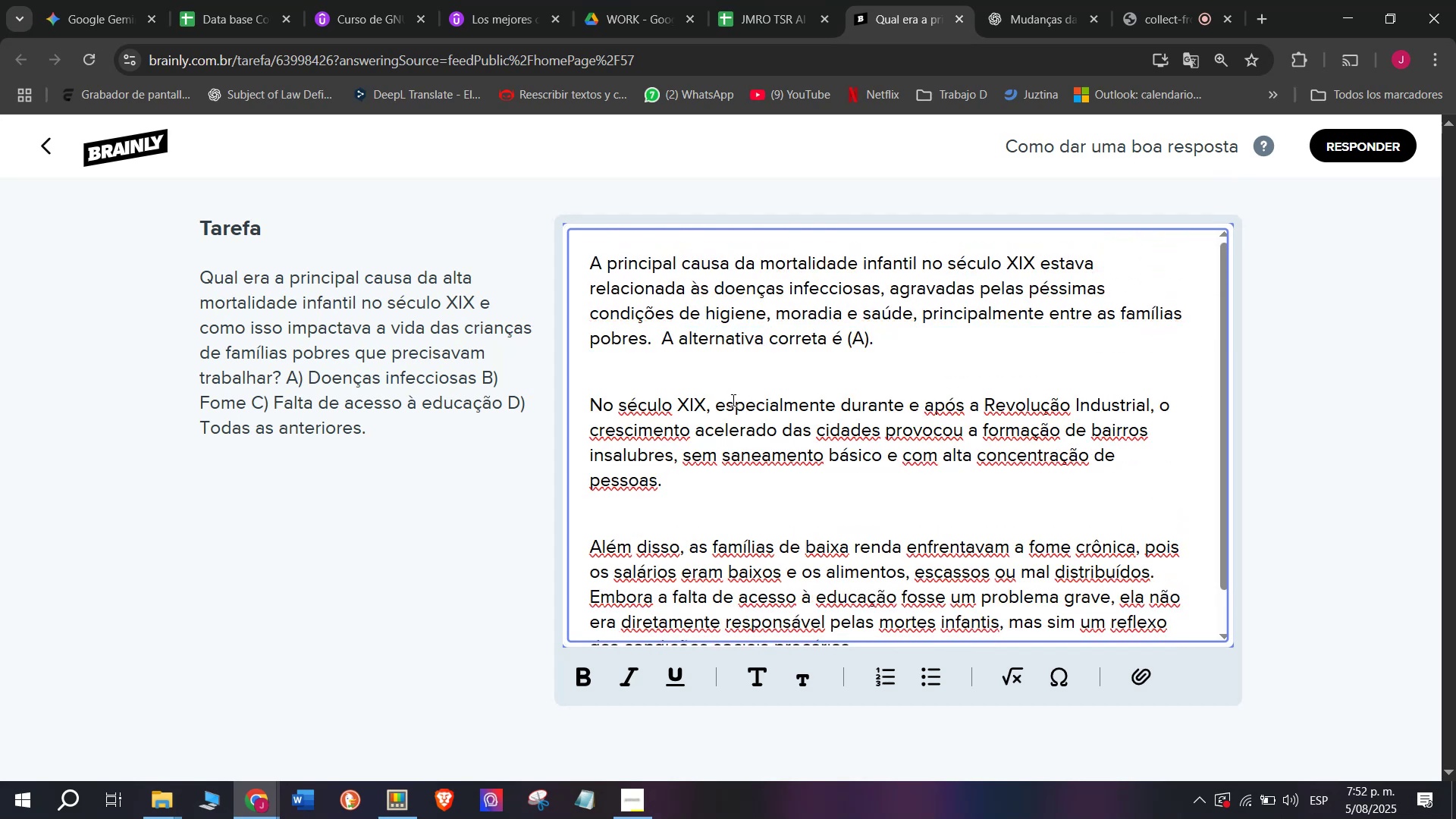 
key(Backspace)
 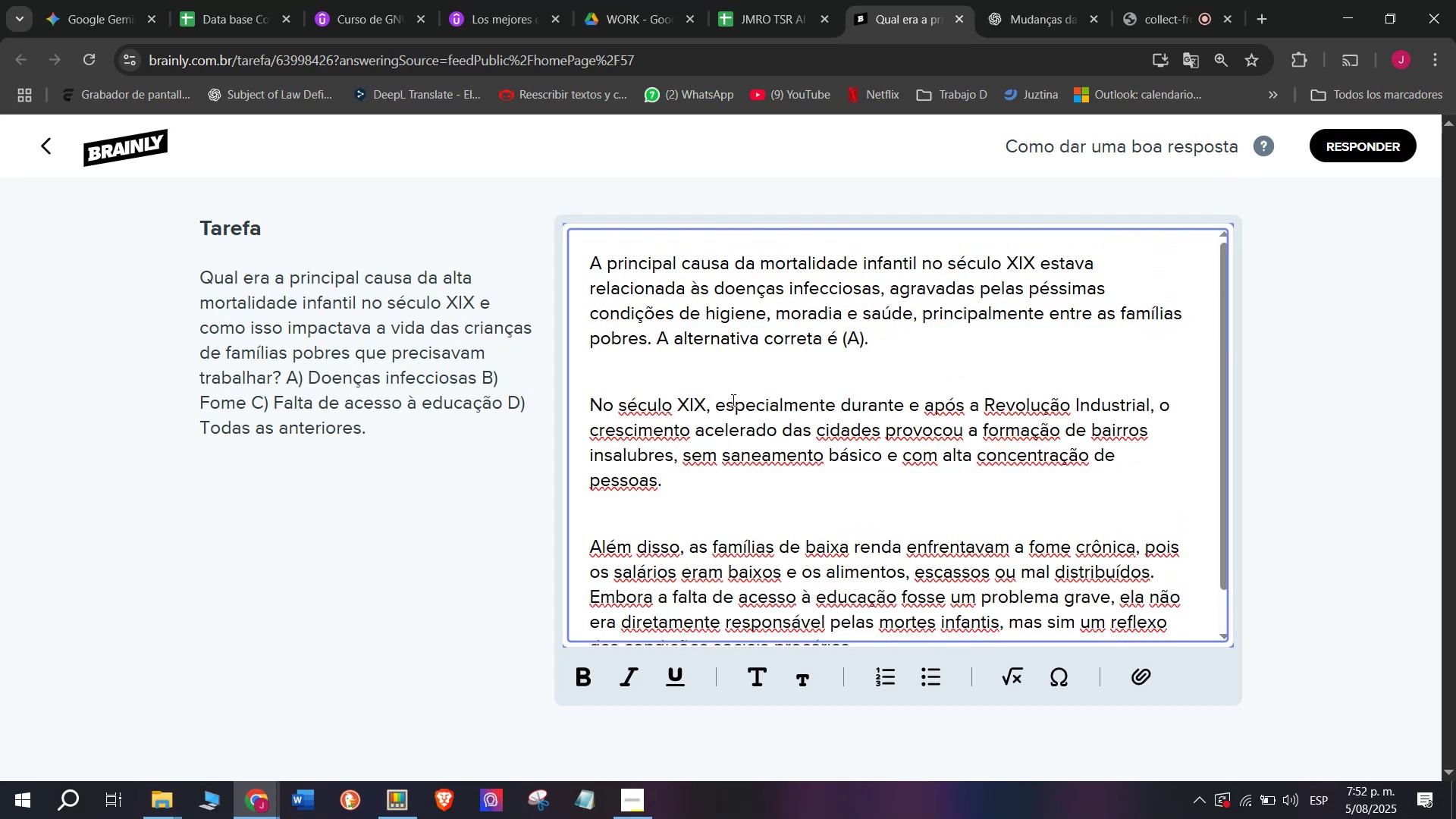 
scroll: coordinate [940, 505], scroll_direction: down, amount: 6.0
 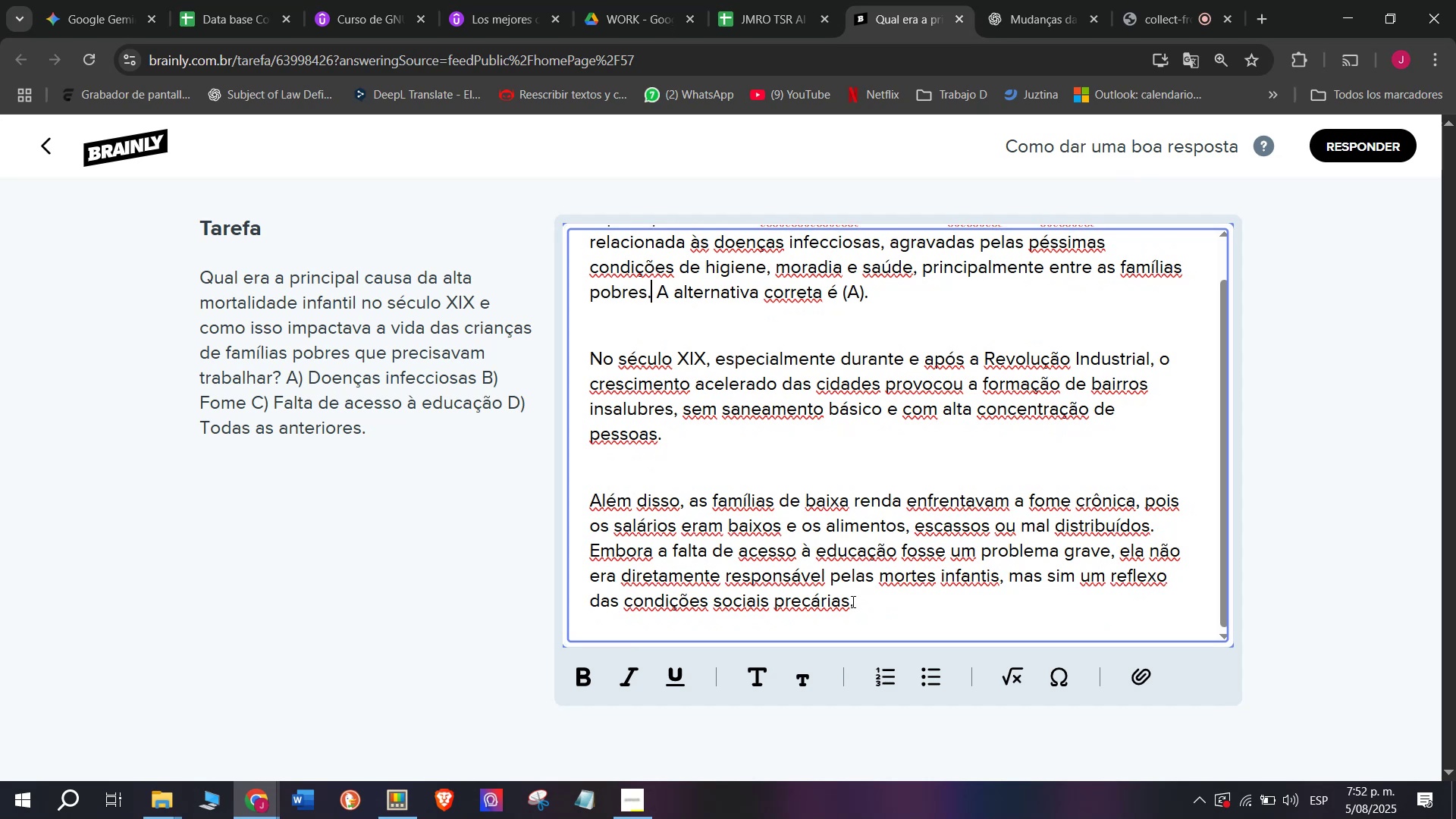 
left_click([850, 606])
 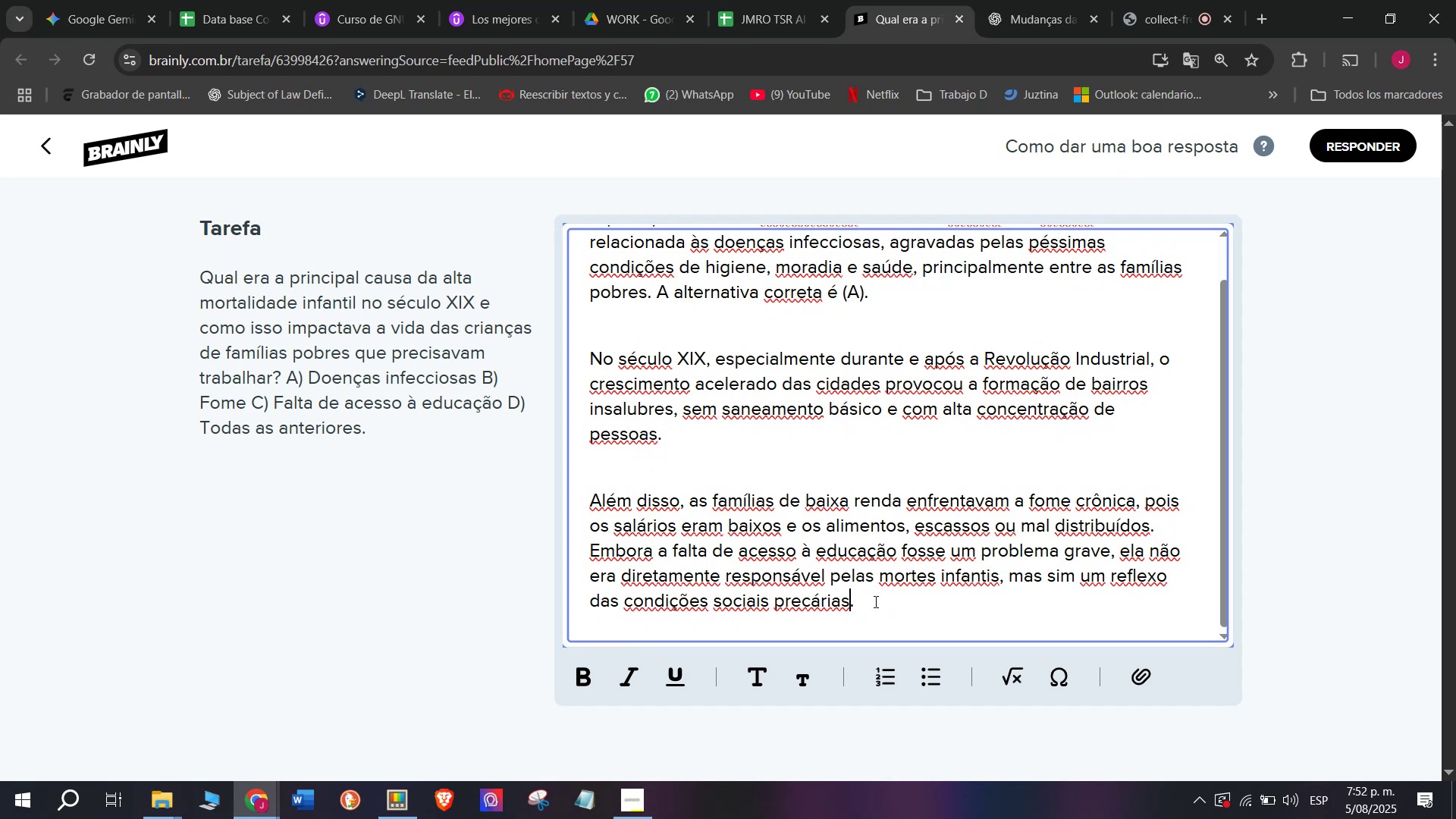 
left_click_drag(start_coordinate=[877, 601], to_coordinate=[418, 184])
 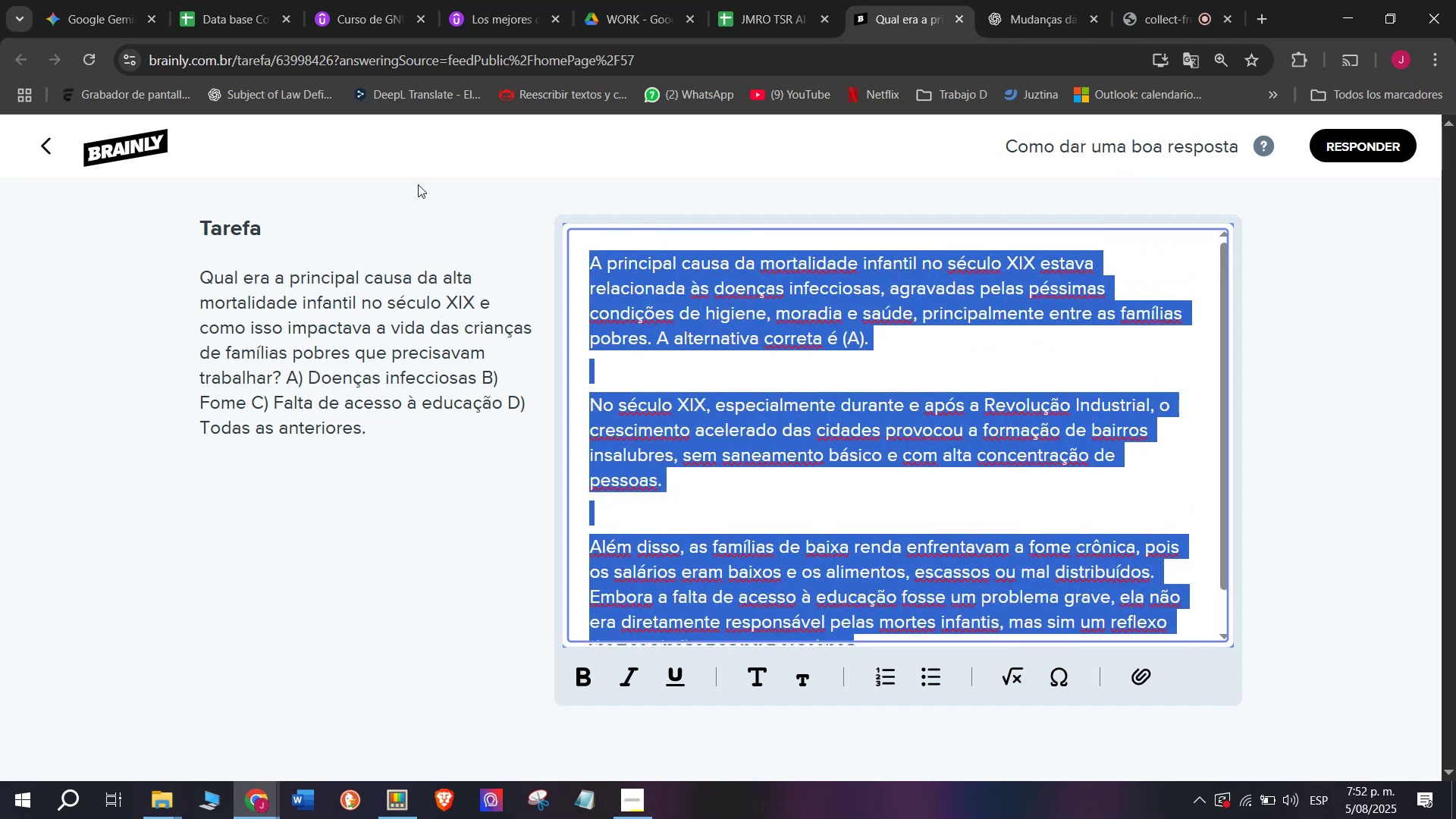 
key(Break)
 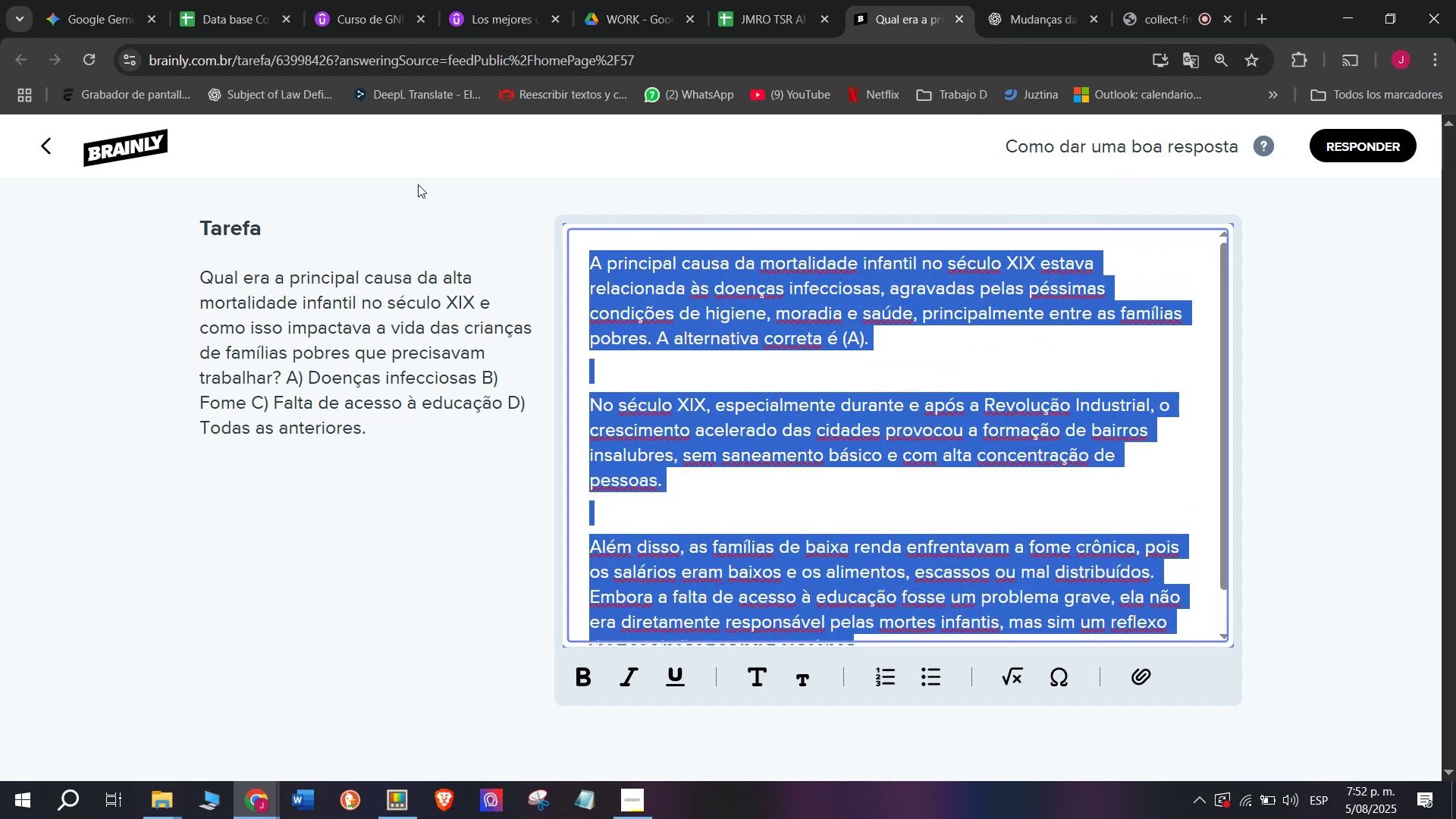 
key(Control+ControlLeft)
 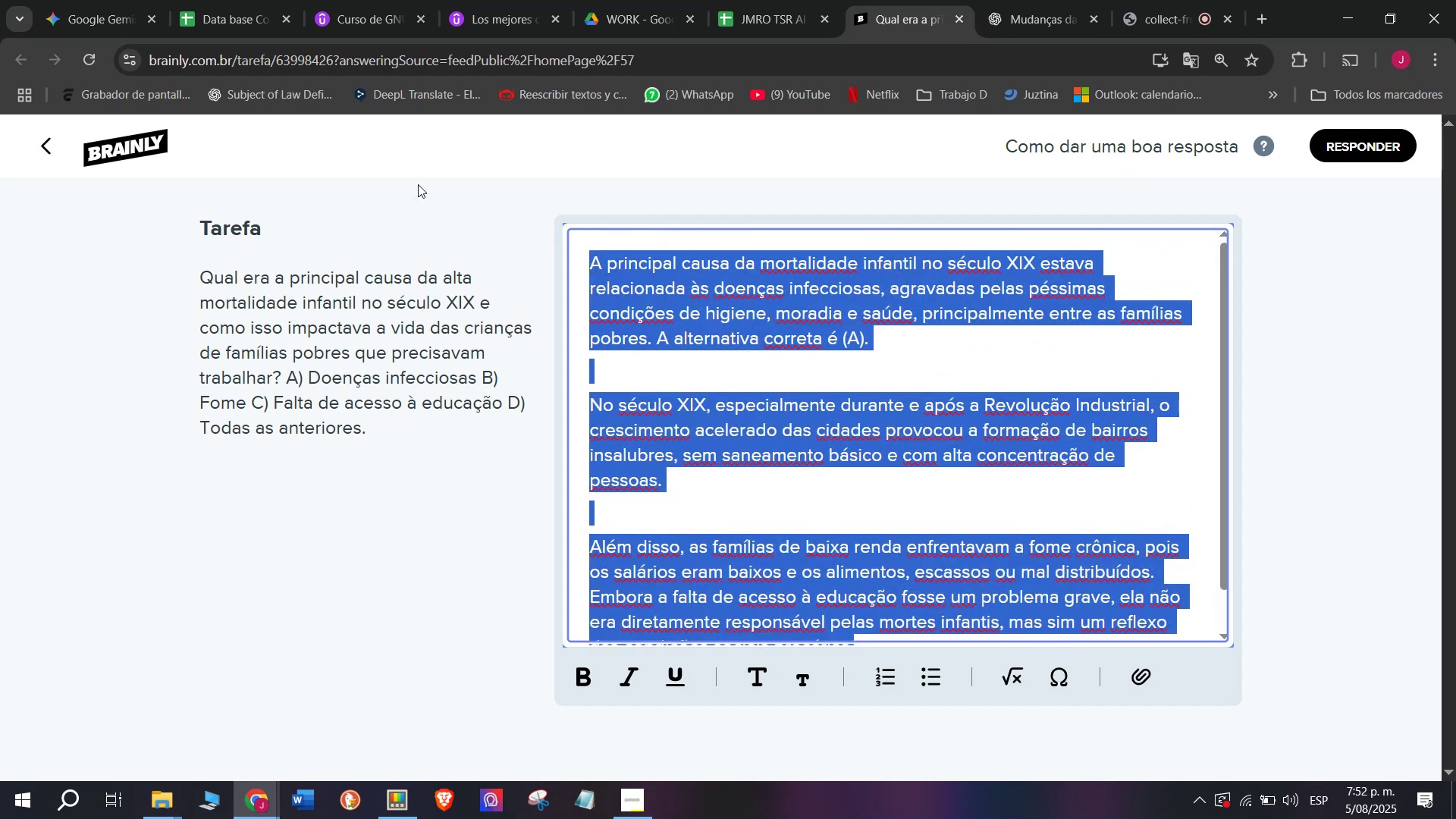 
key(Control+C)
 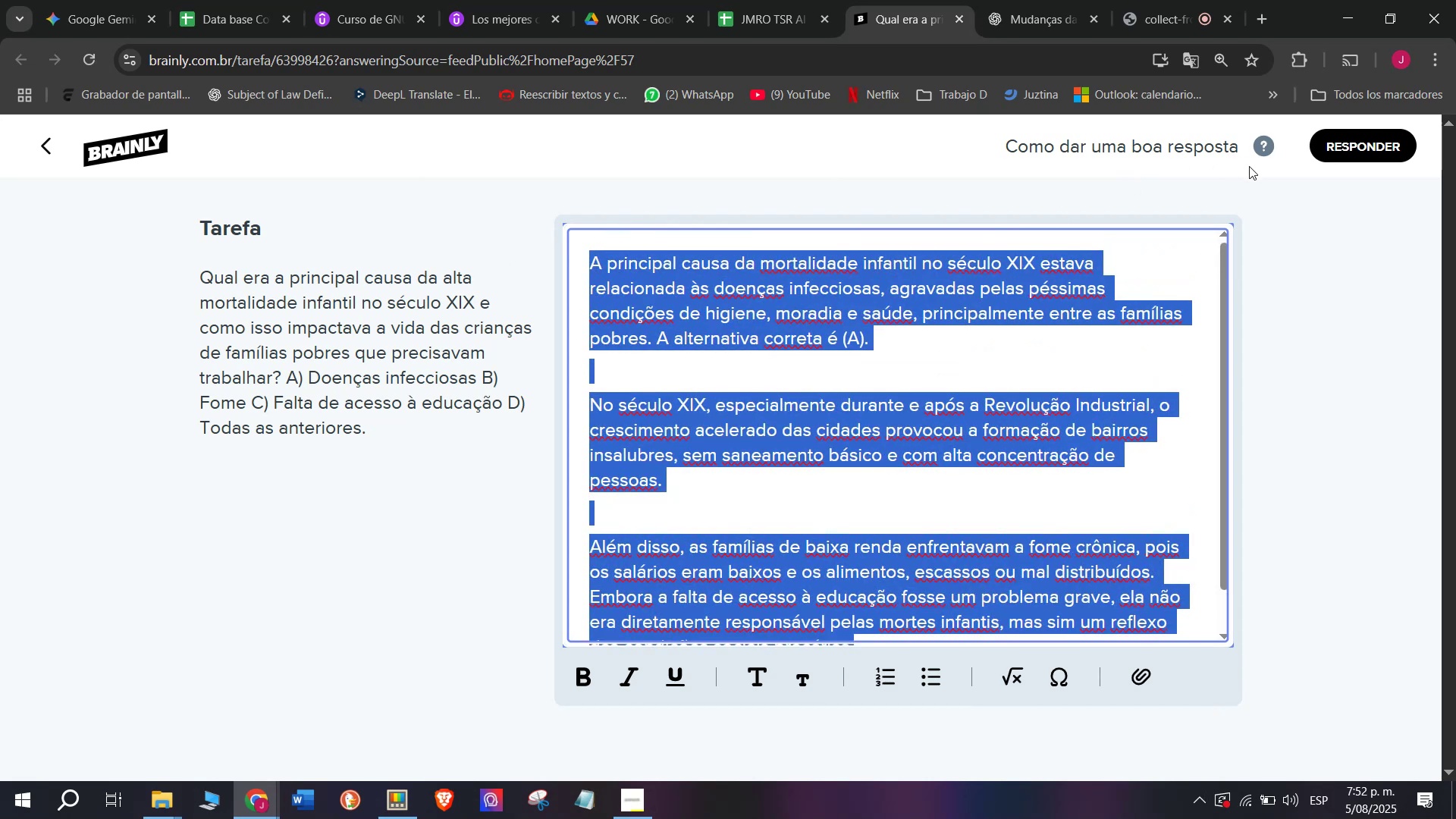 
left_click([1321, 142])
 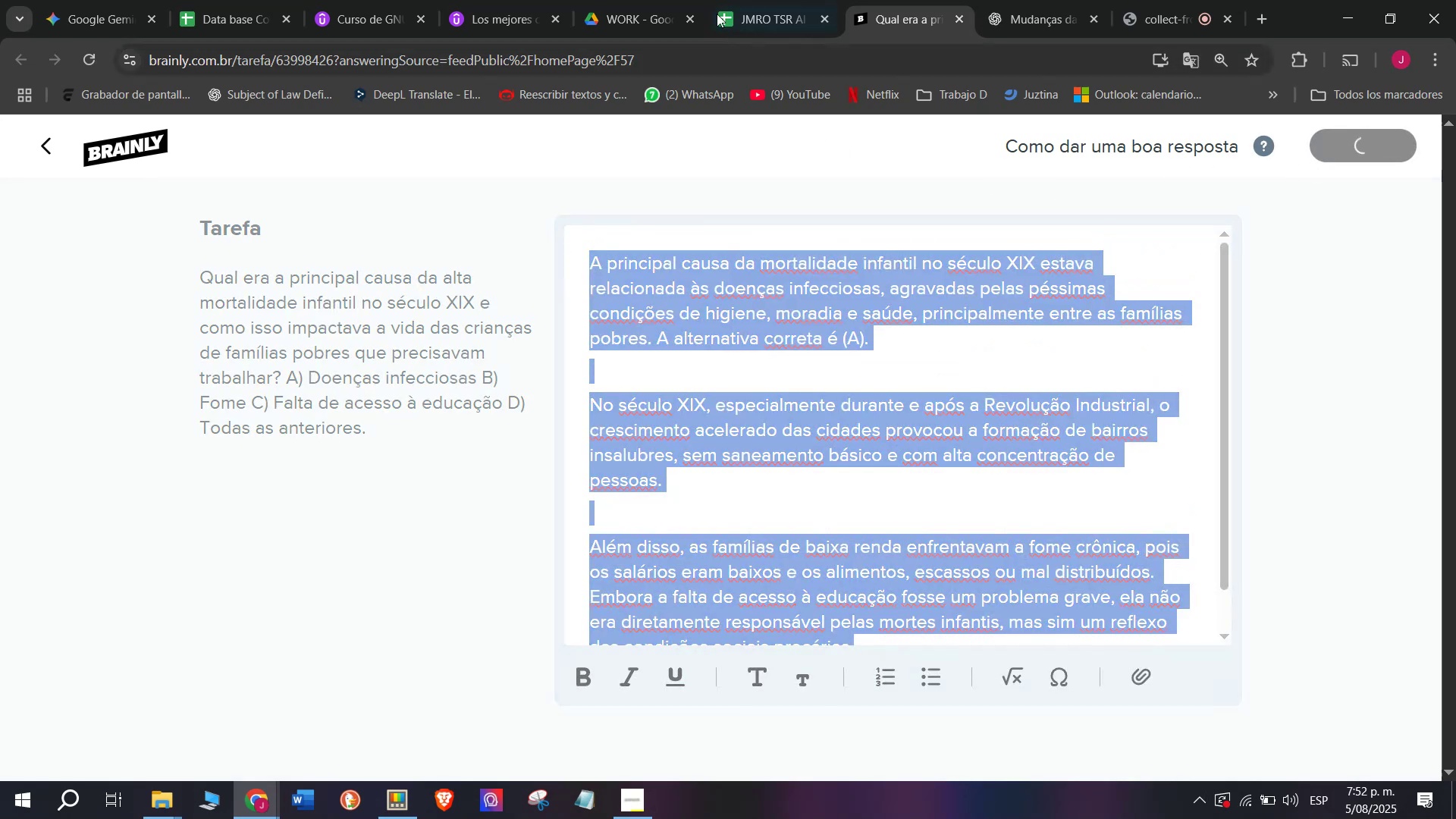 
left_click([737, 0])
 